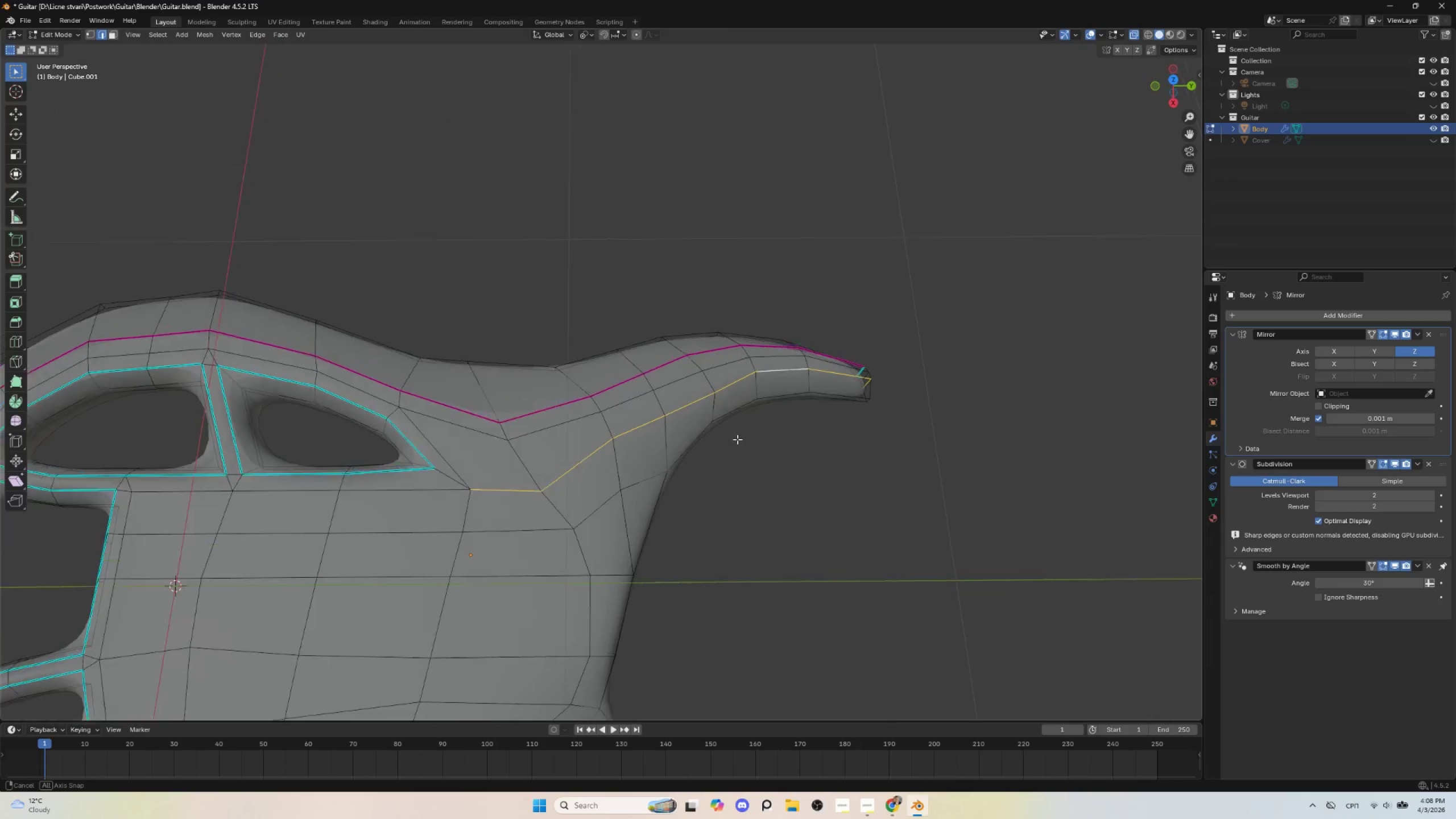 
scroll: coordinate [737, 453], scroll_direction: down, amount: 3.0
 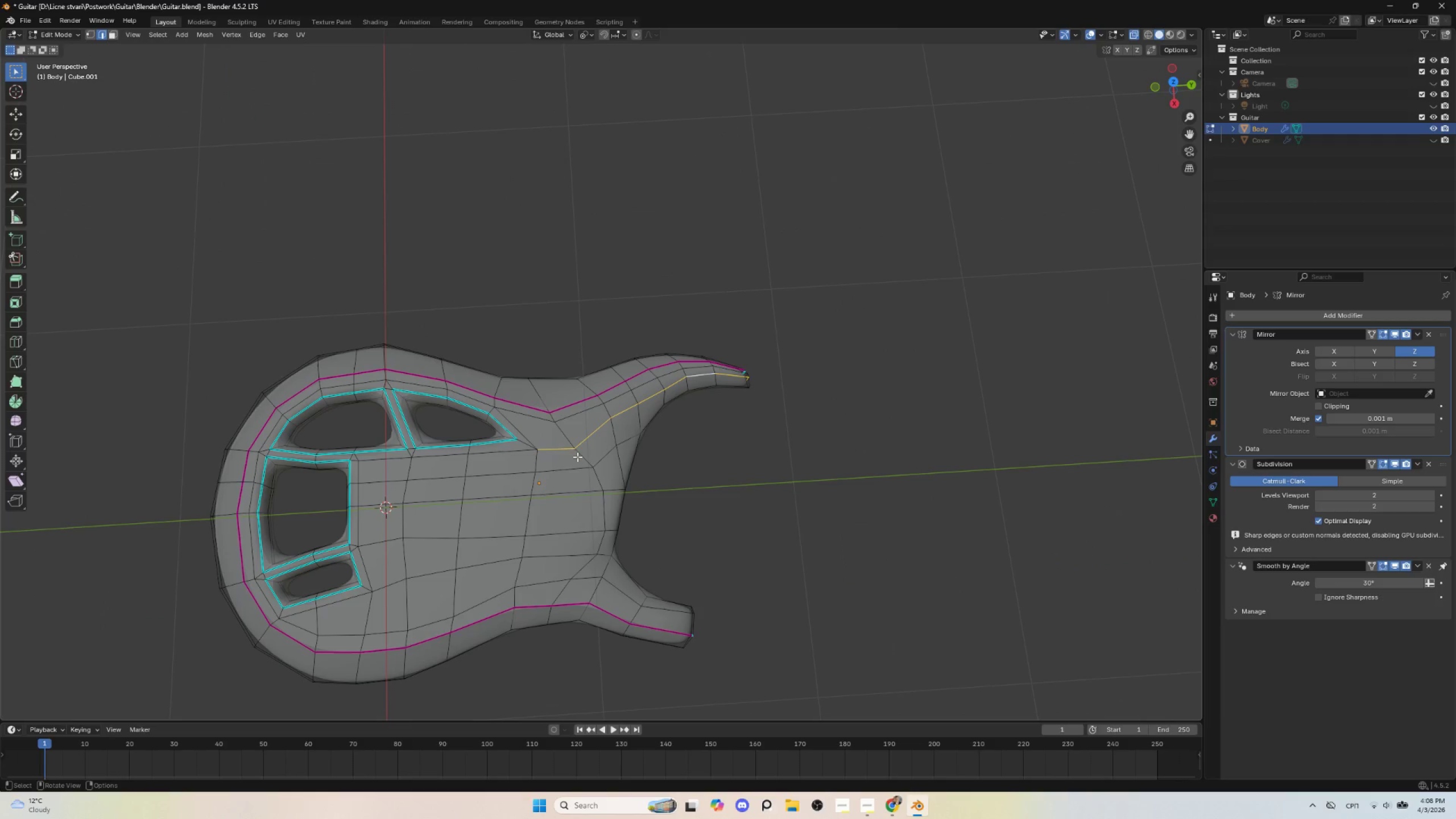 
hold_key(key=ShiftLeft, duration=0.56)
left_click([561, 450])
 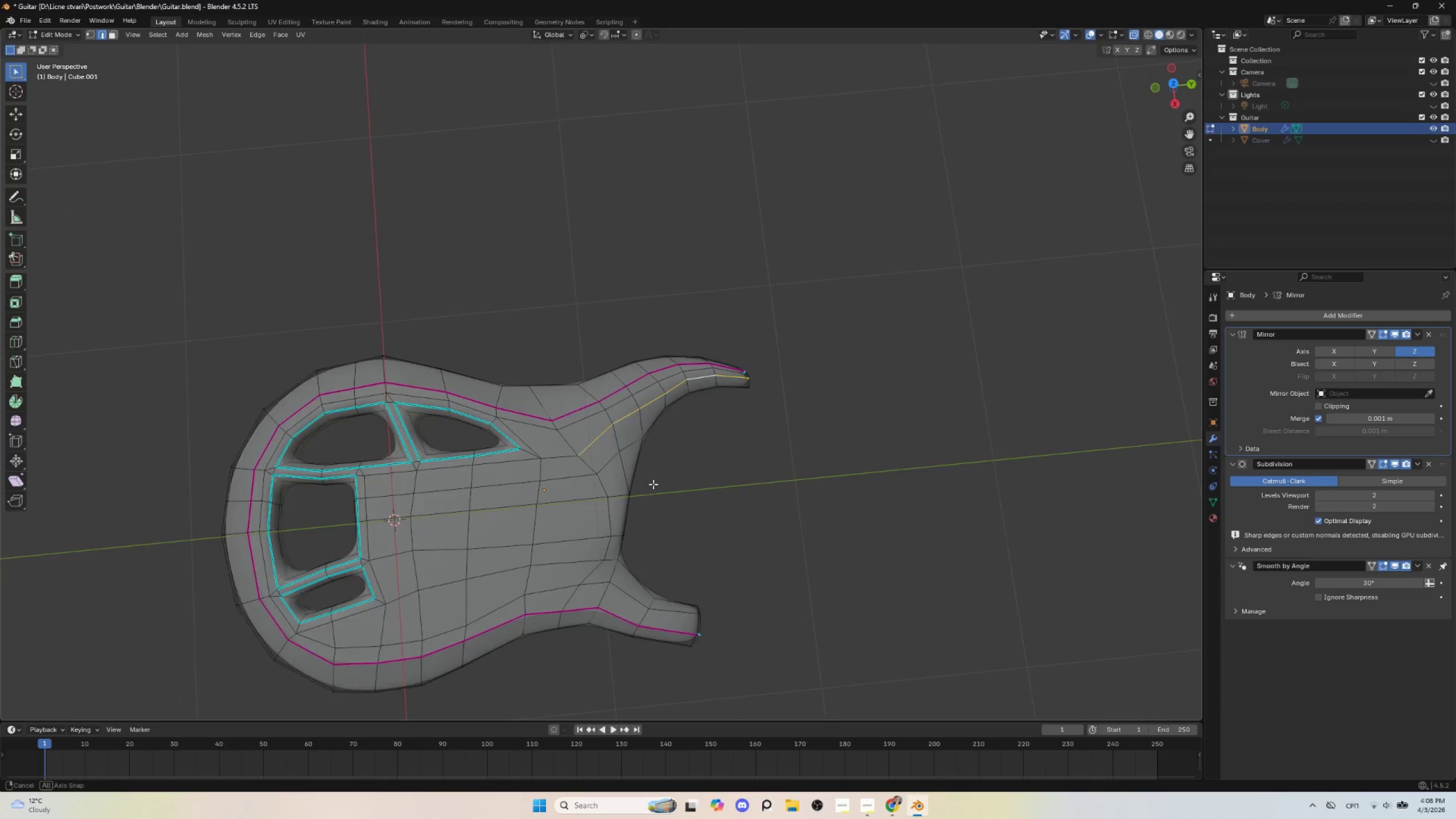 
hold_key(key=AltLeft, duration=0.47)
 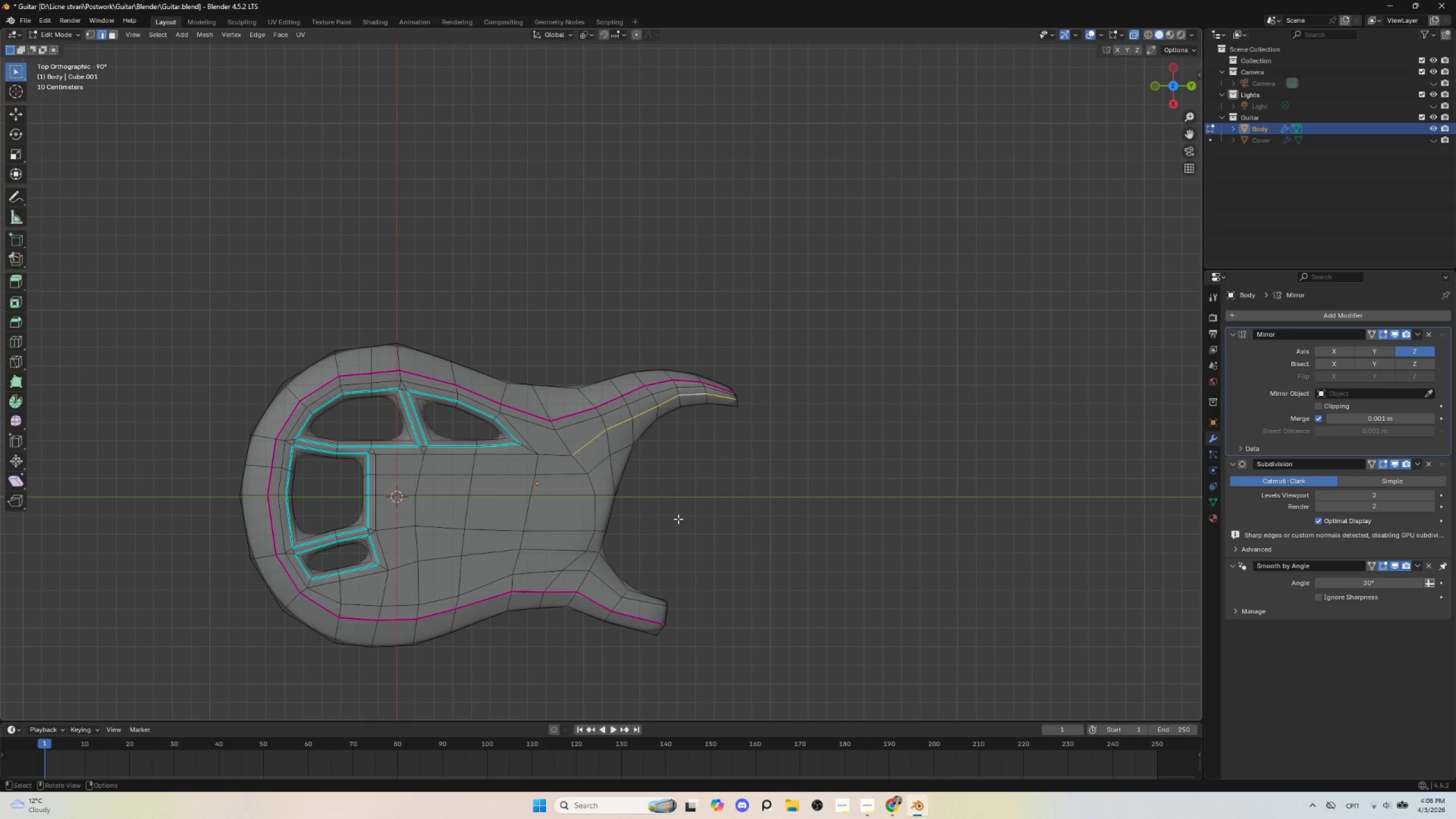 
scroll: coordinate [678, 519], scroll_direction: up, amount: 2.0
 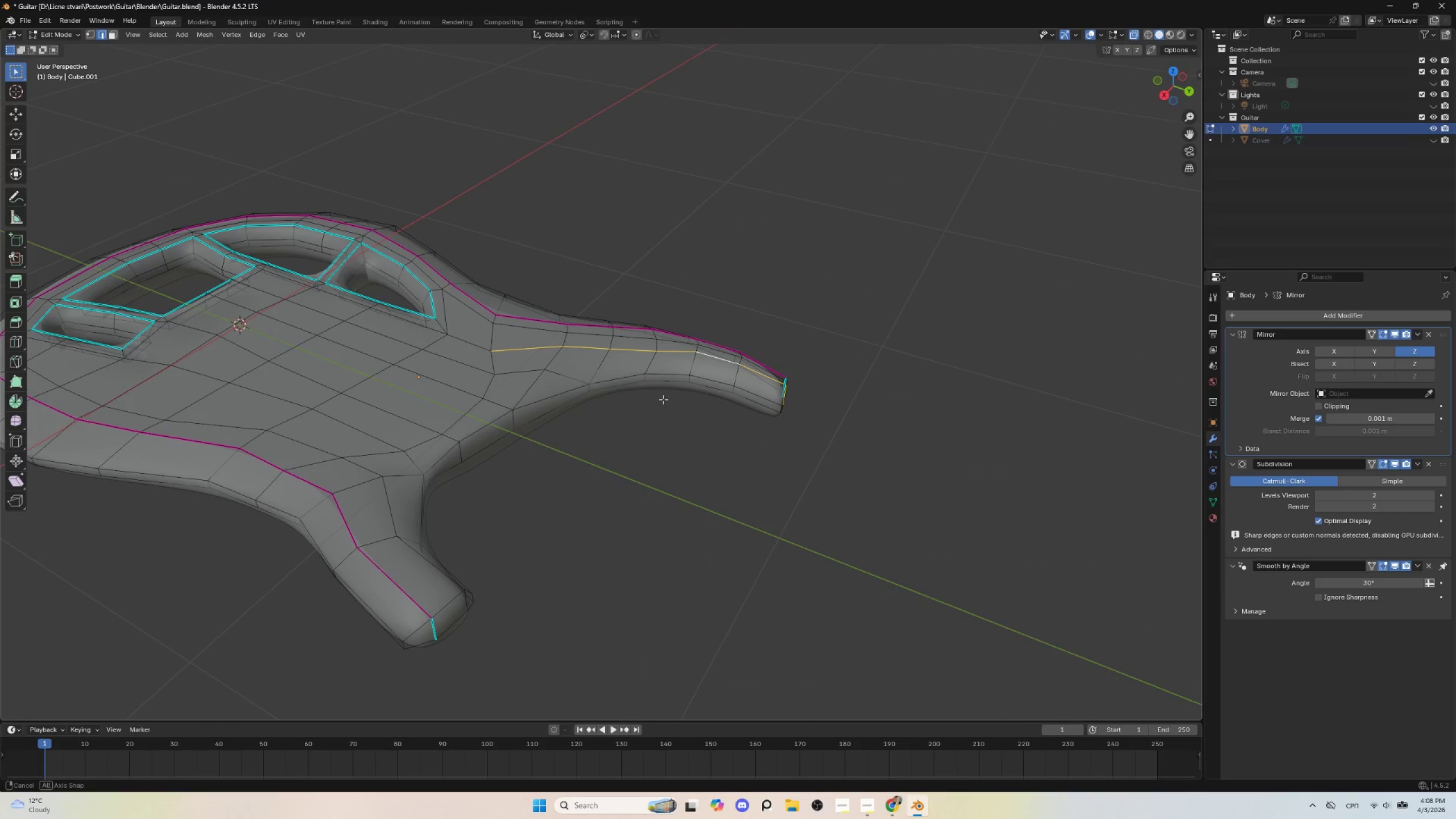 
hold_key(key=AltLeft, duration=0.8)
 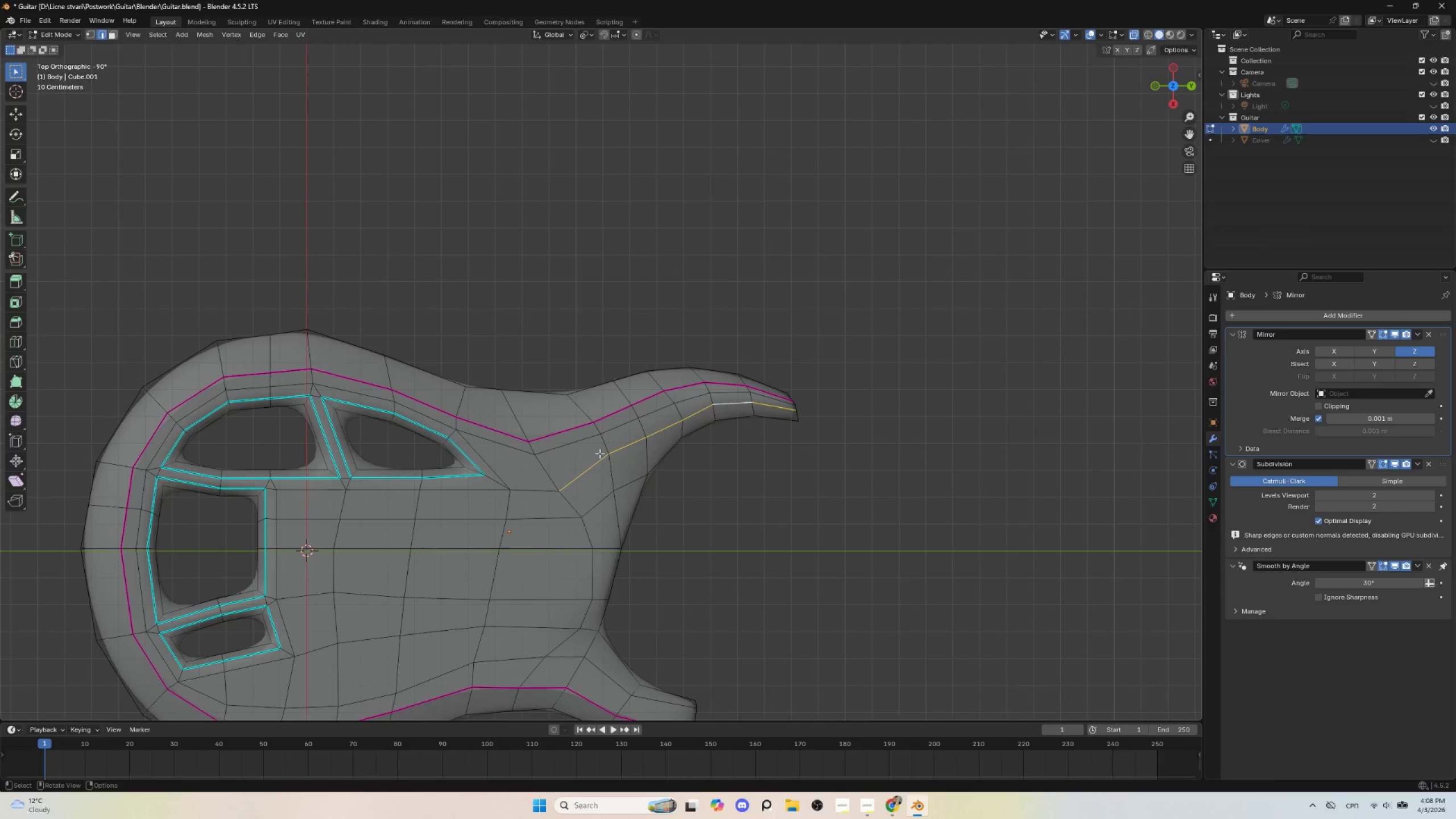 
hold_key(key=ShiftLeft, duration=1.0)
left_click([617, 450])
 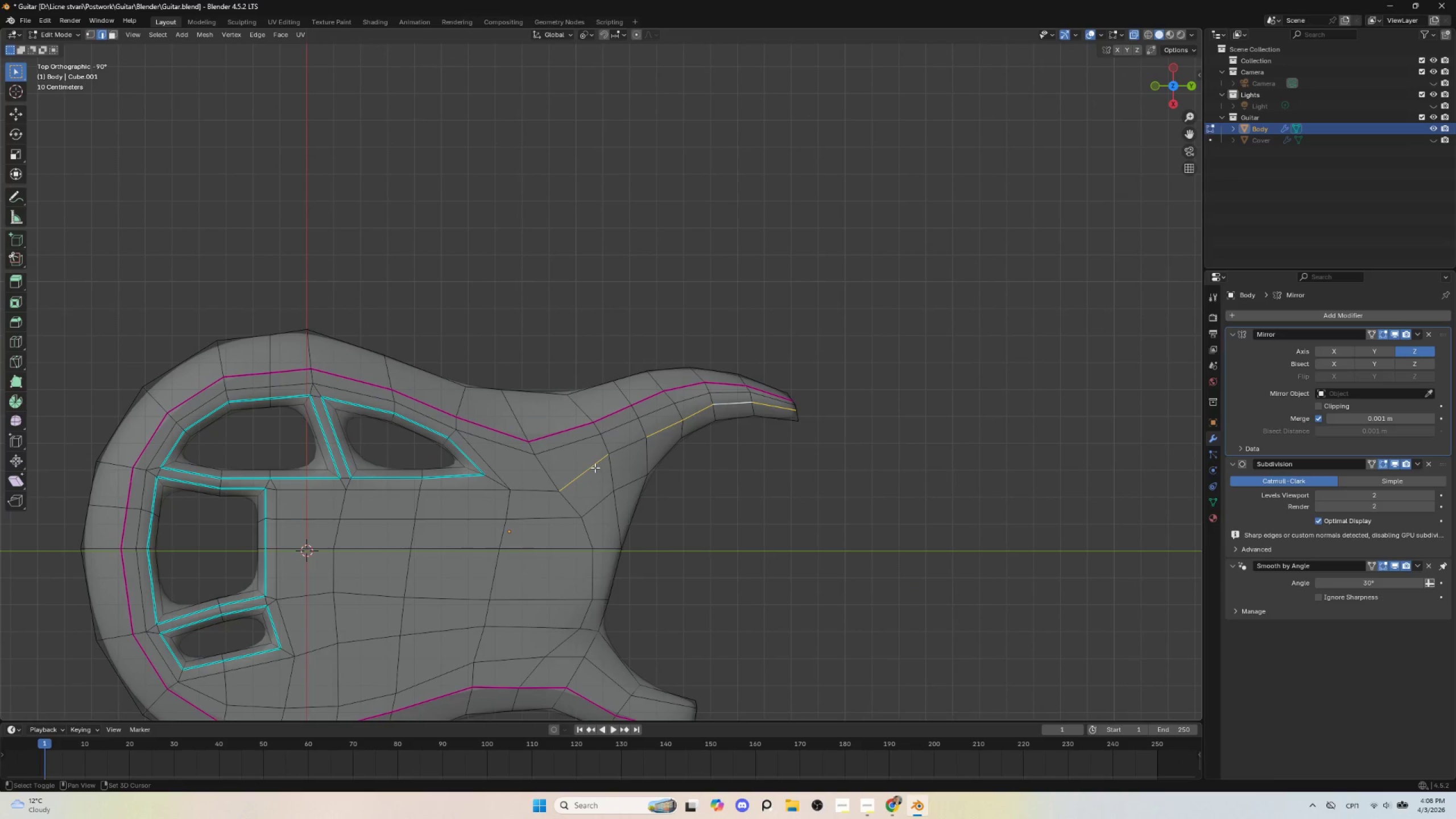 
double_click([595, 468])
 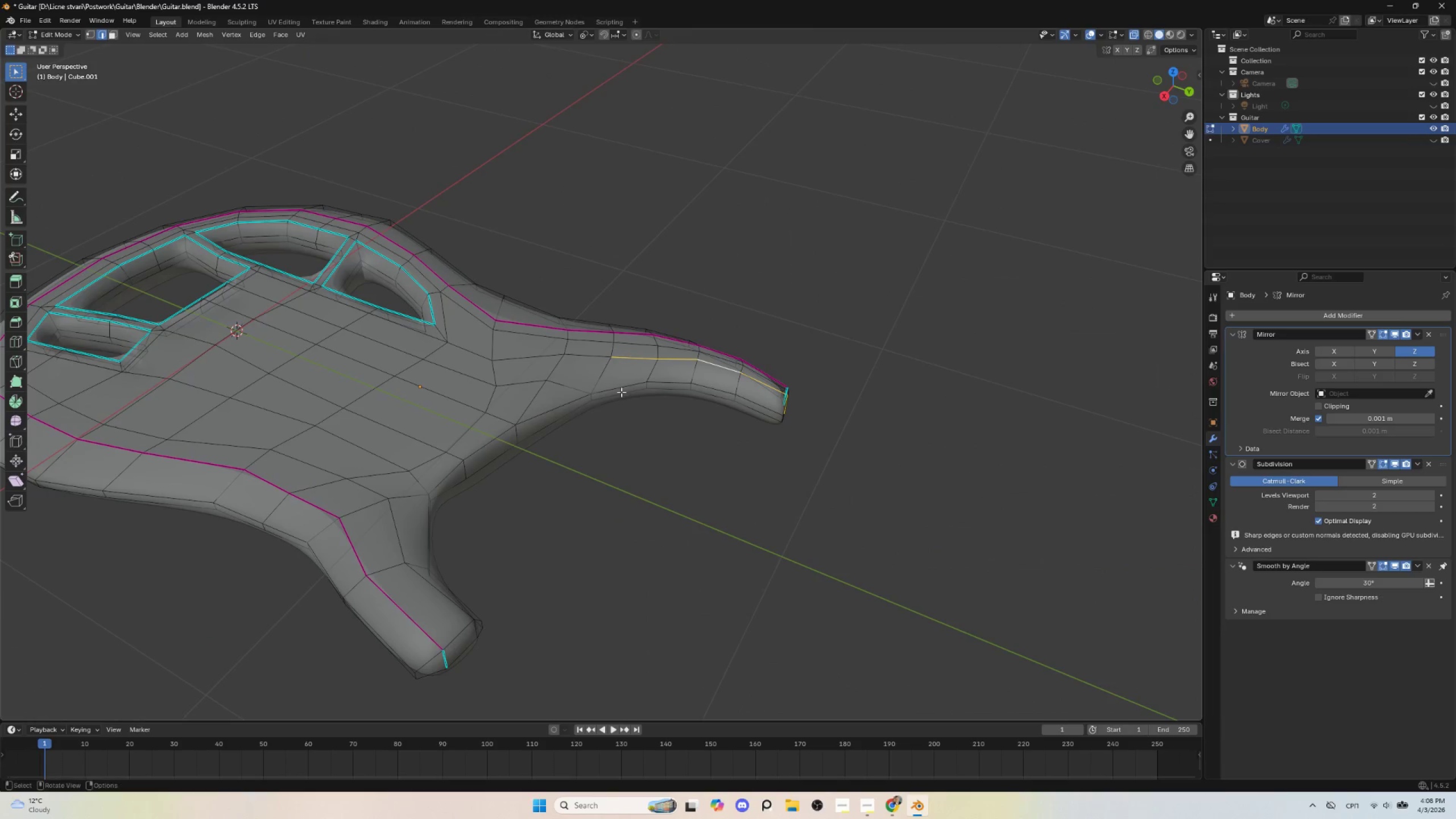 
hold_key(key=ShiftLeft, duration=0.72)
left_click([606, 369])
 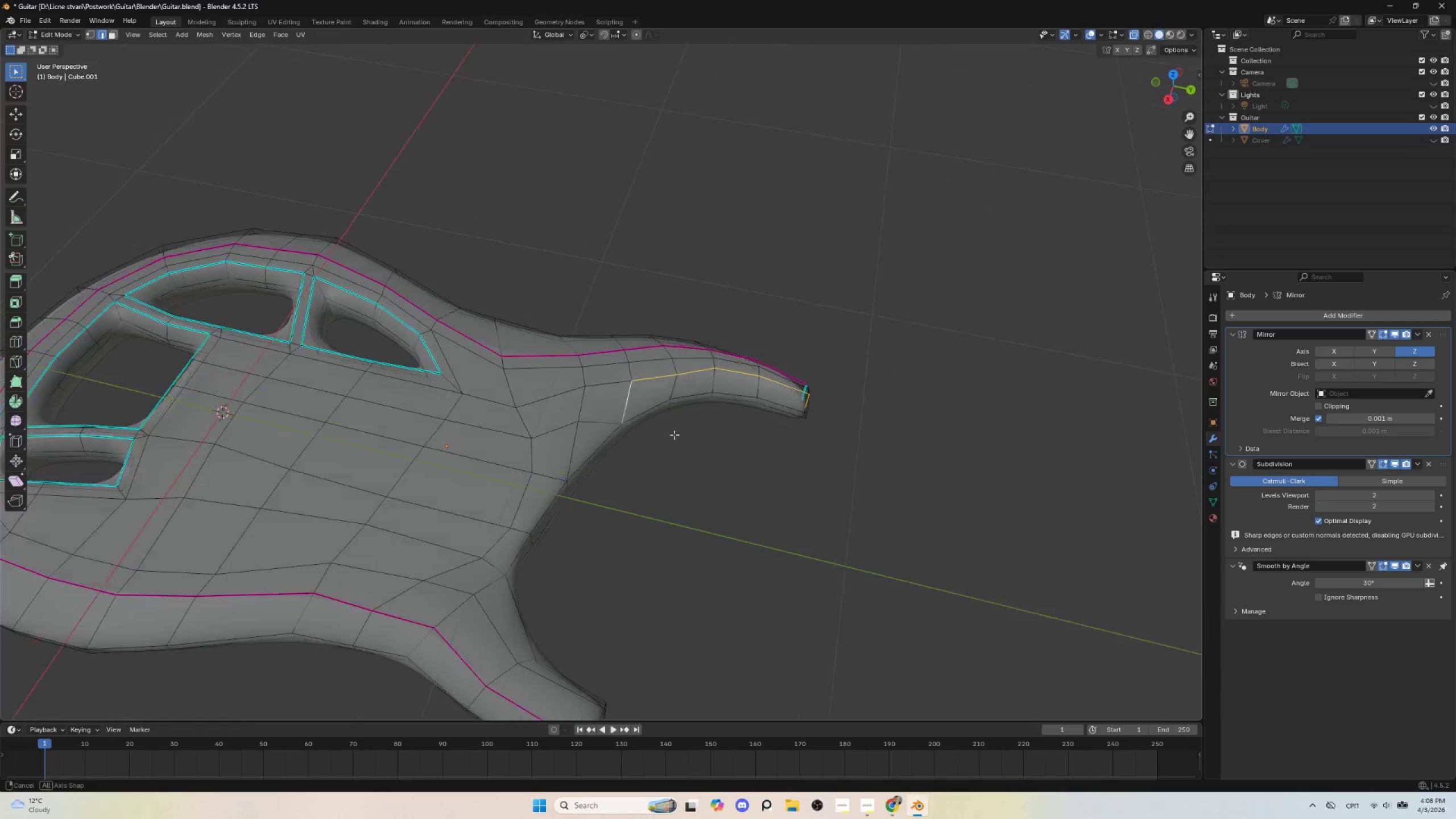 
hold_key(key=AltLeft, duration=1.14)
 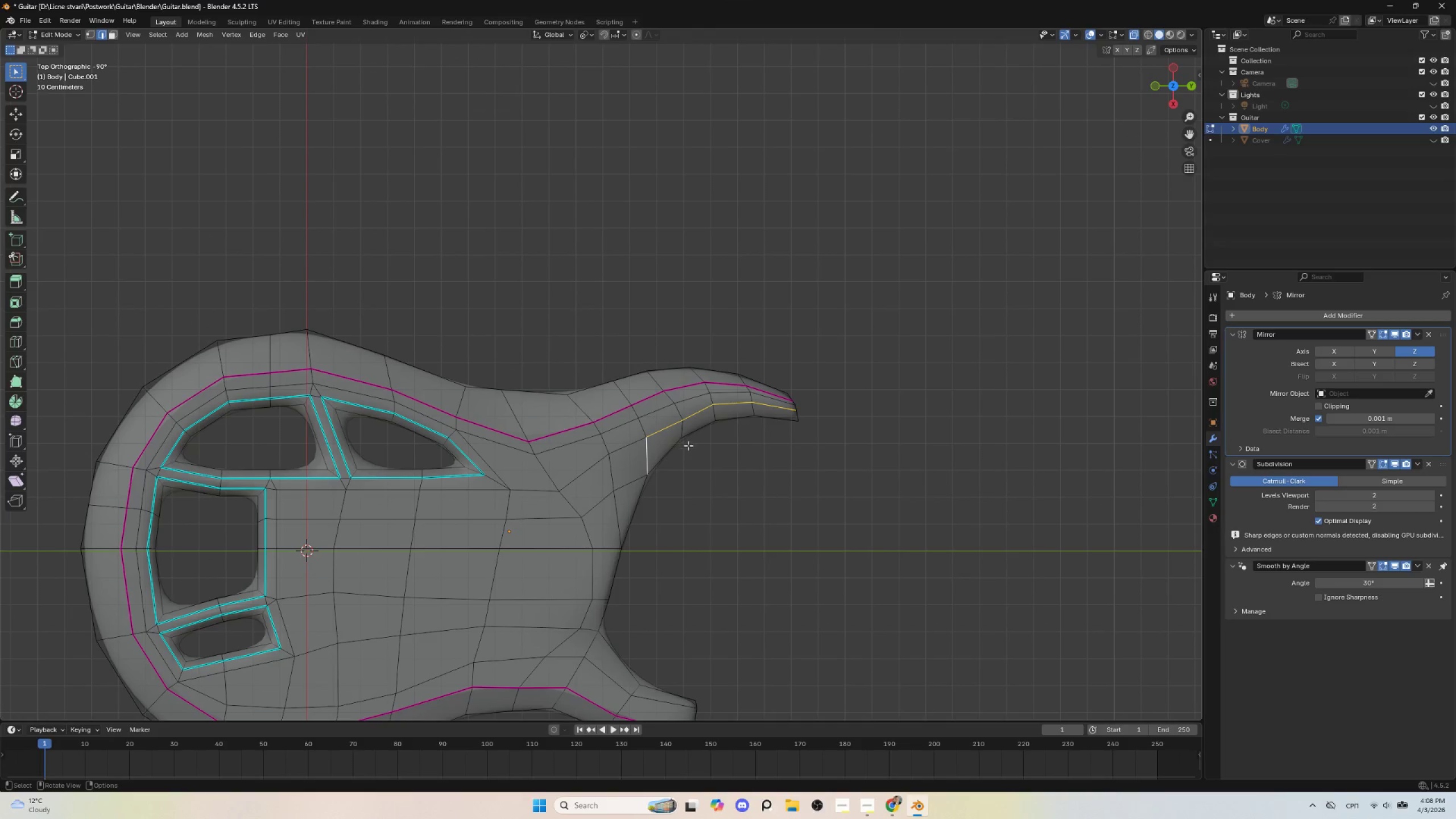 
wait(5.06)
 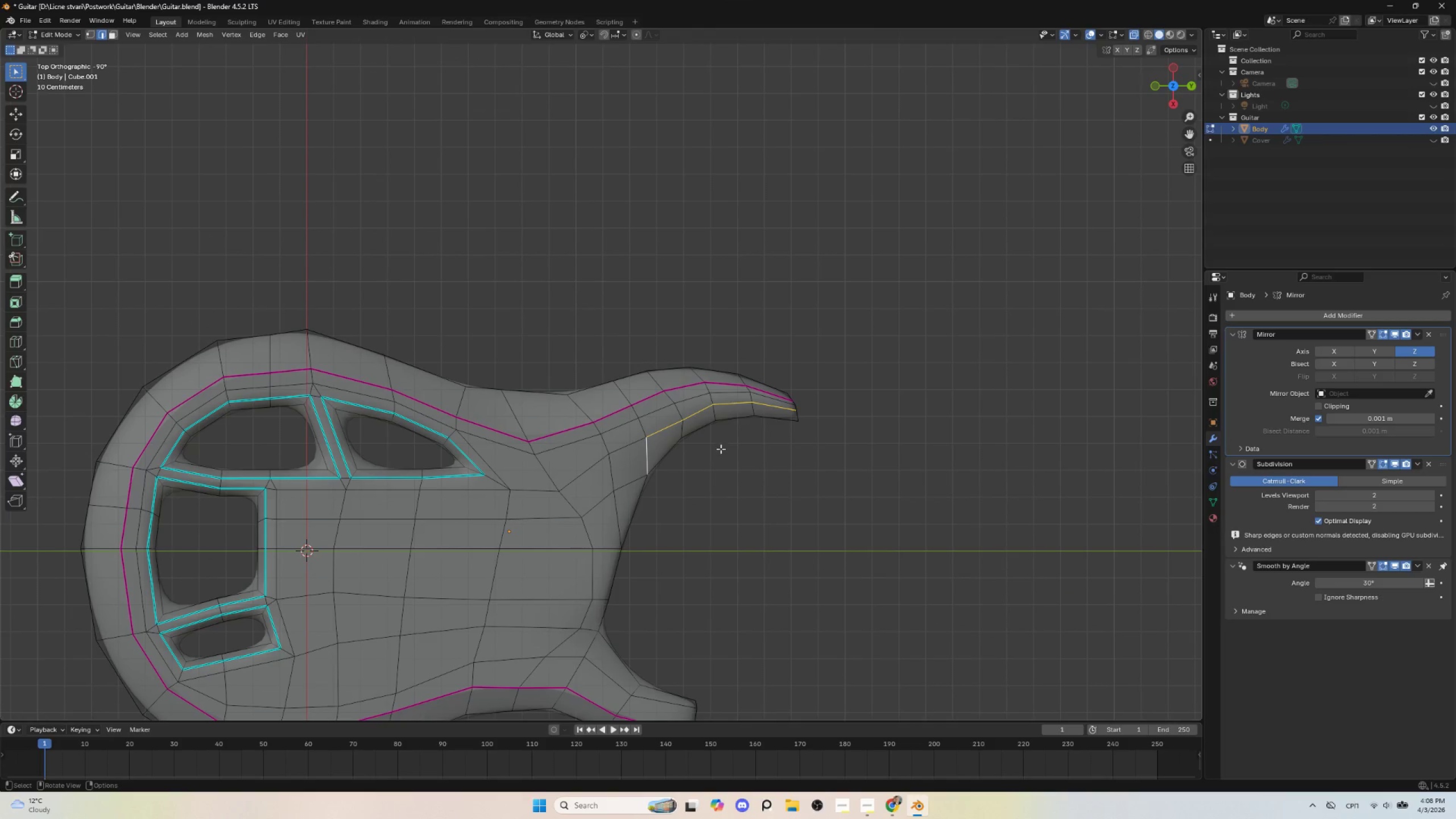 
hold_key(key=ShiftLeft, duration=1.5)
left_click([647, 450])
 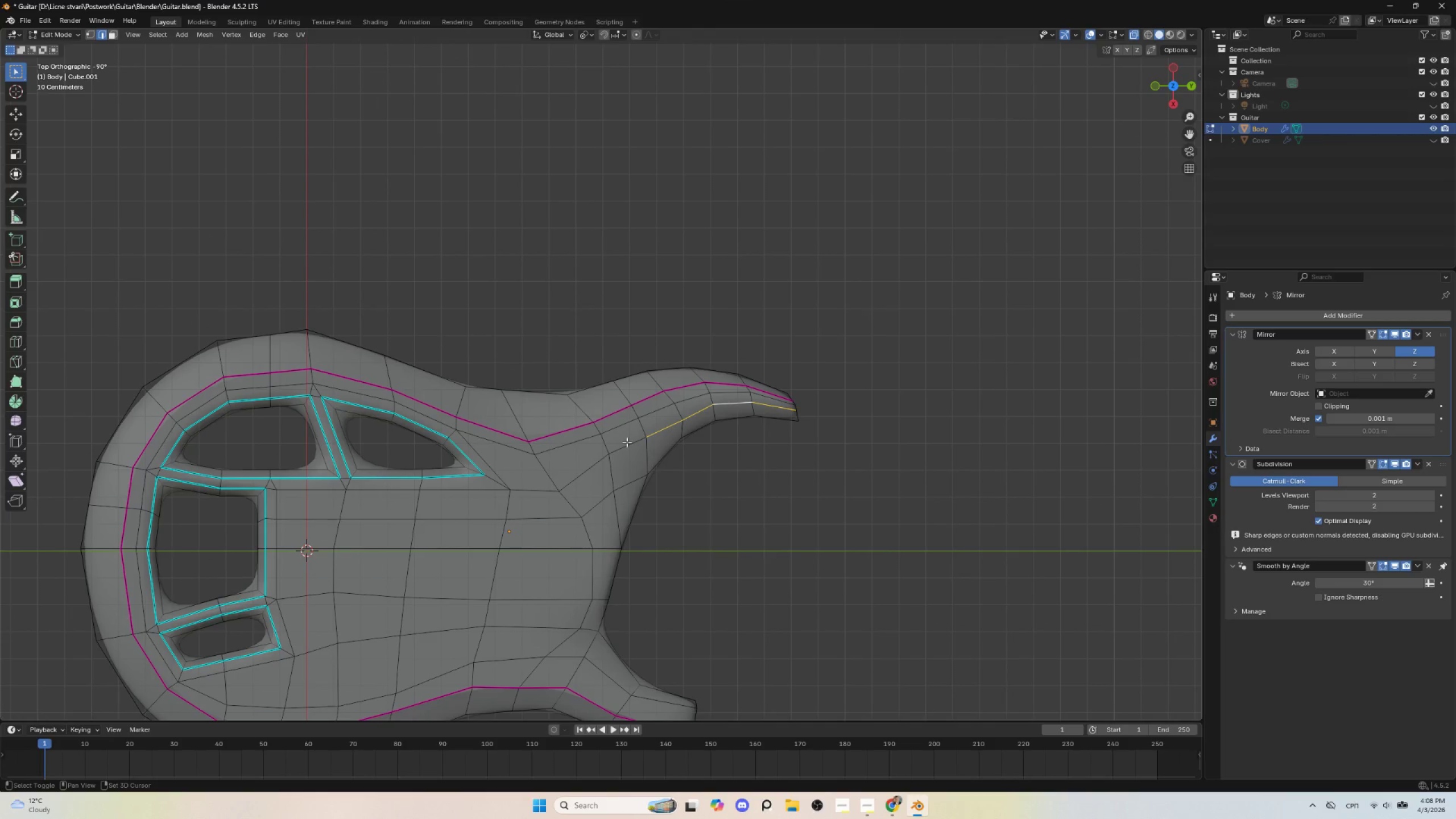 
left_click([627, 442])
 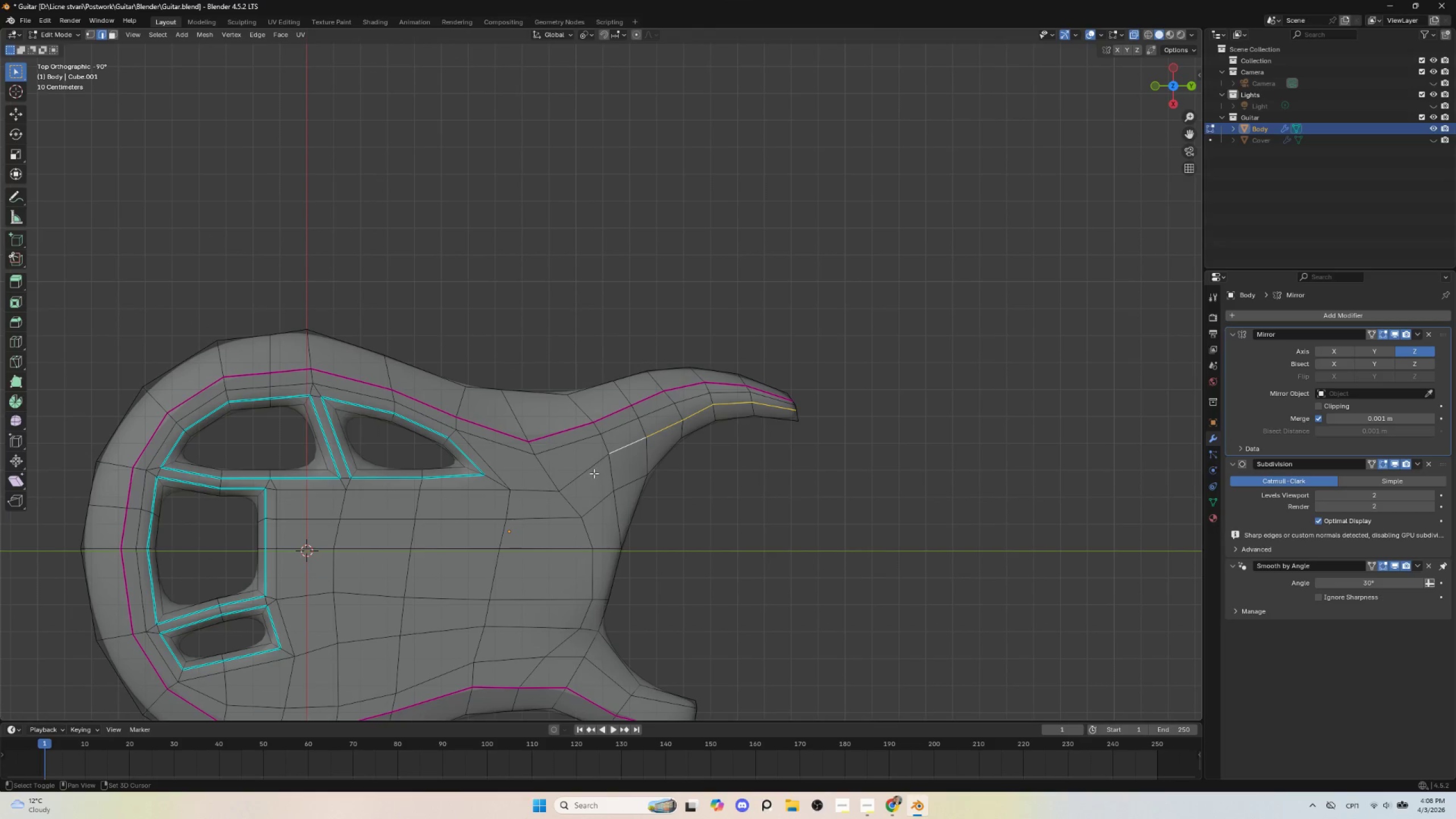 
hold_key(key=ShiftLeft, duration=1.2)
left_click([603, 471])
 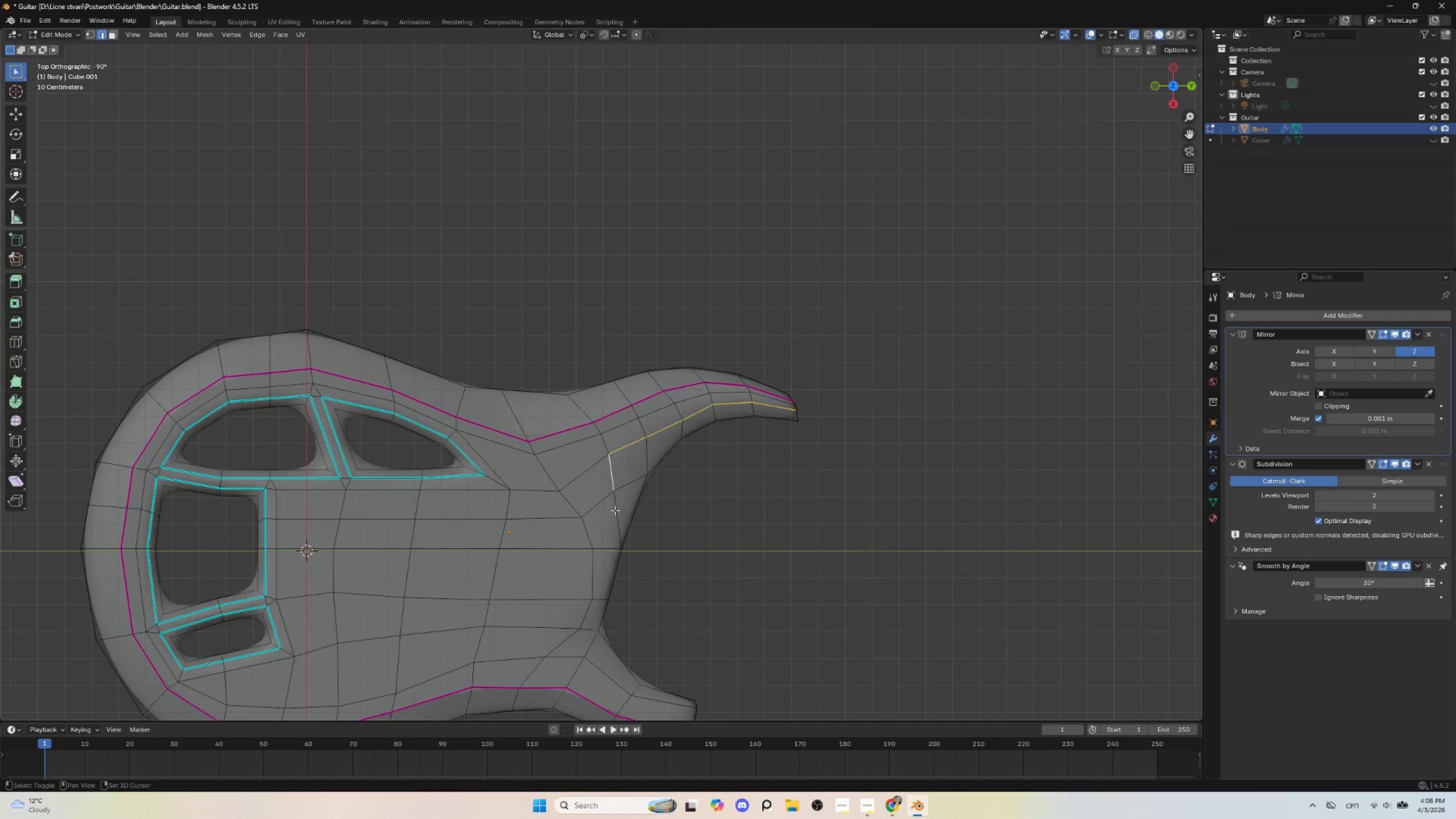 
left_click([615, 510])
 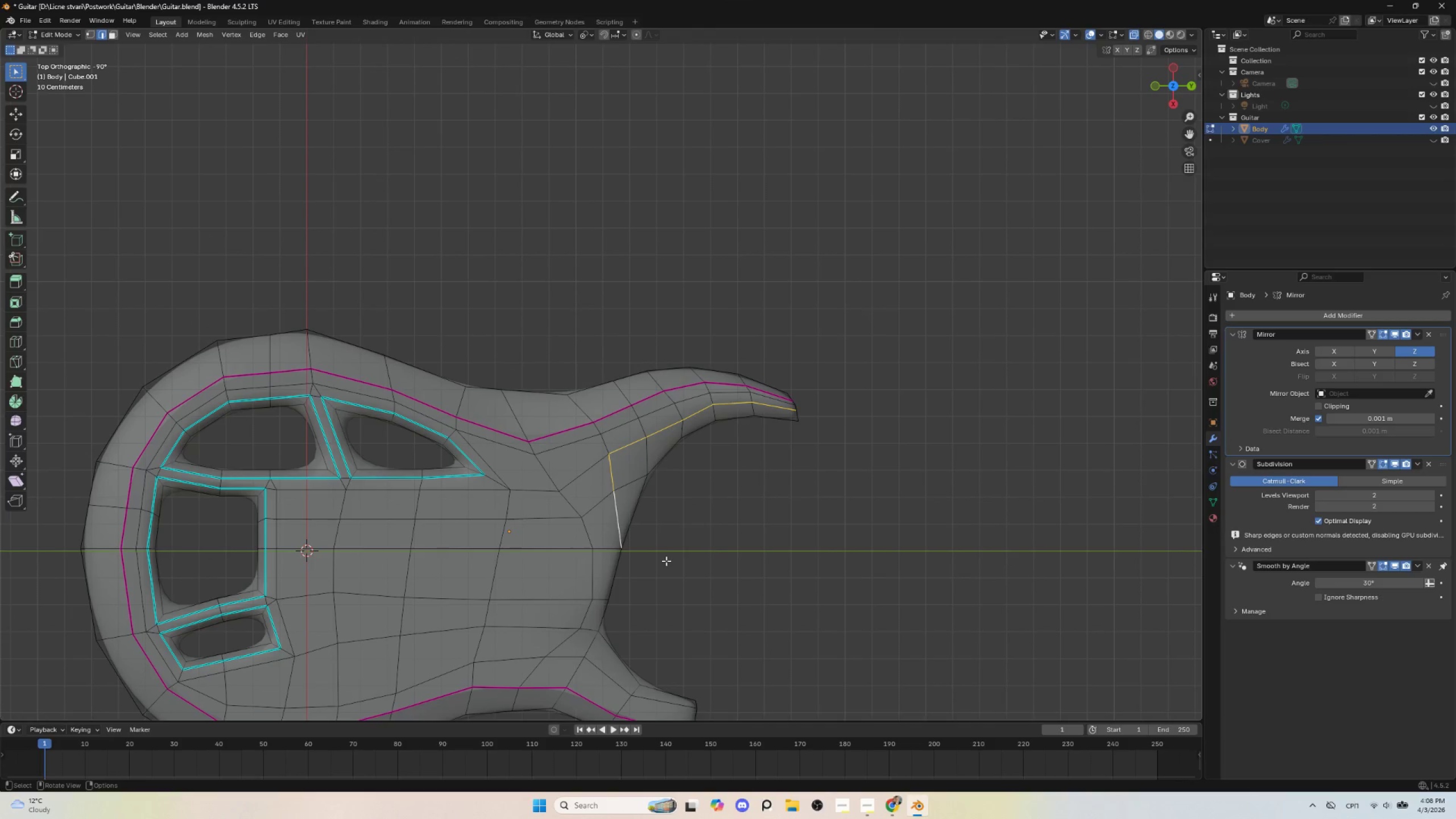 
hold_key(key=ShiftLeft, duration=0.55)
 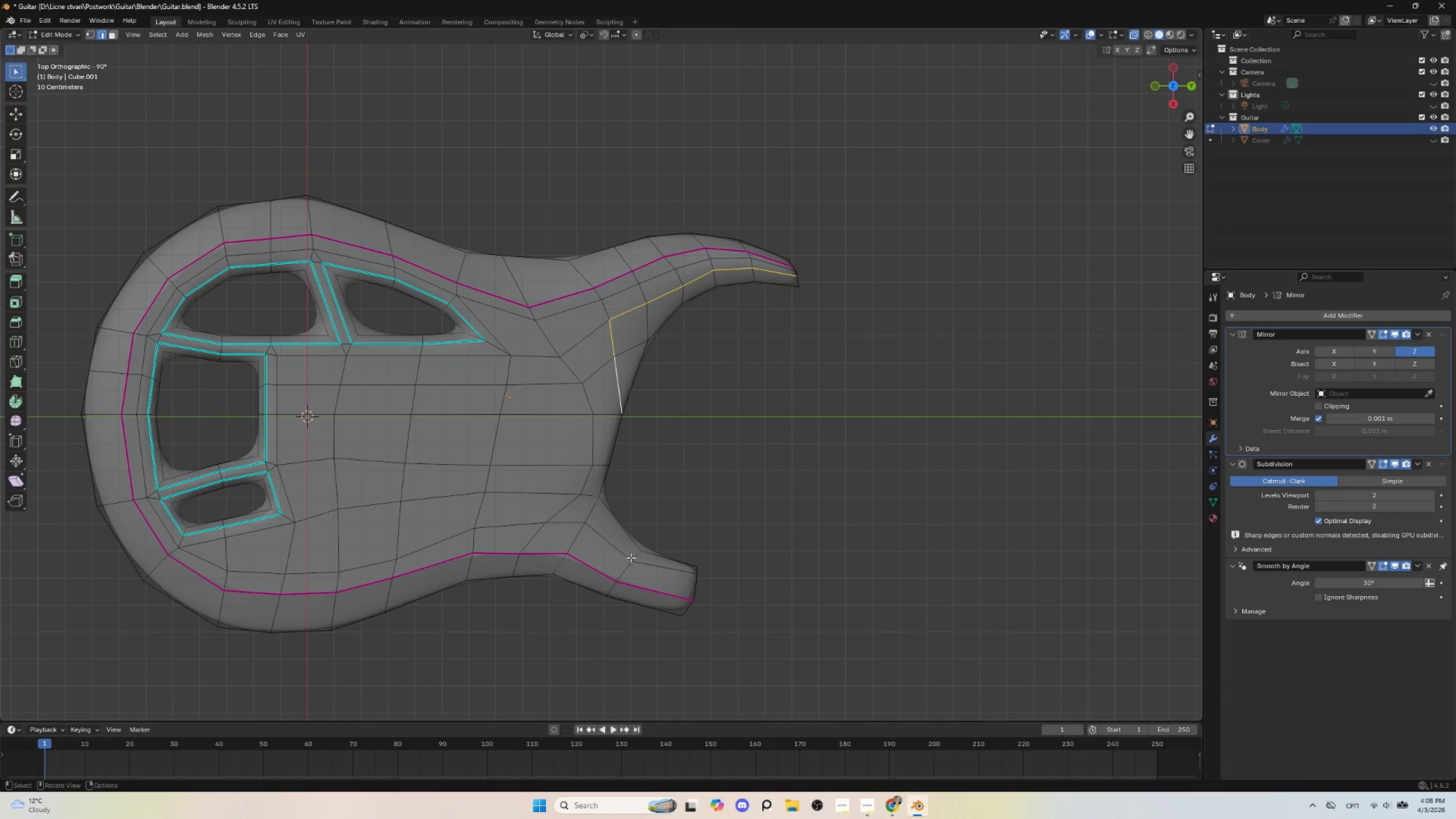 
hold_key(key=ShiftLeft, duration=1.5)
left_click([671, 573])
 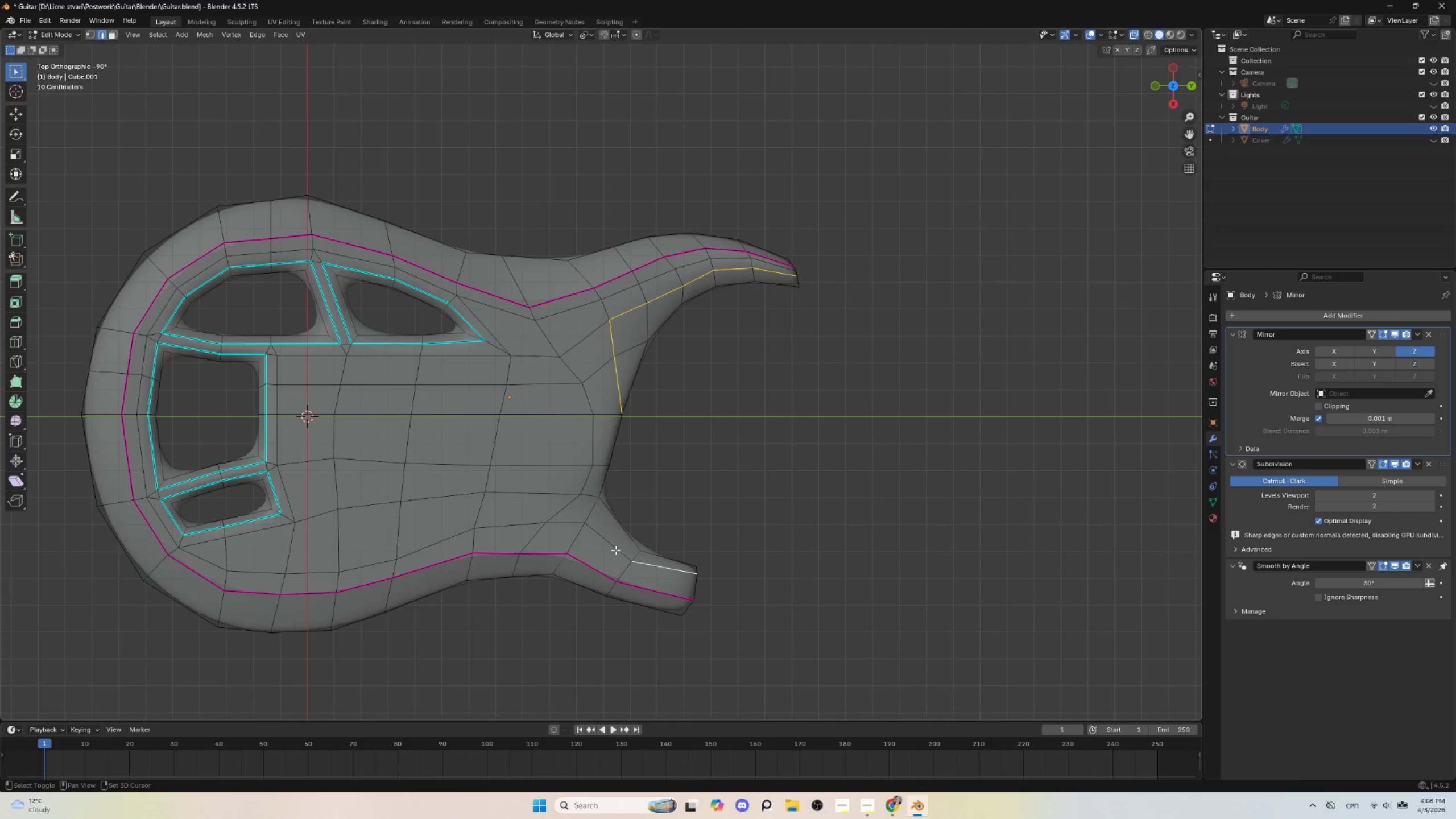 
left_click([615, 550])
 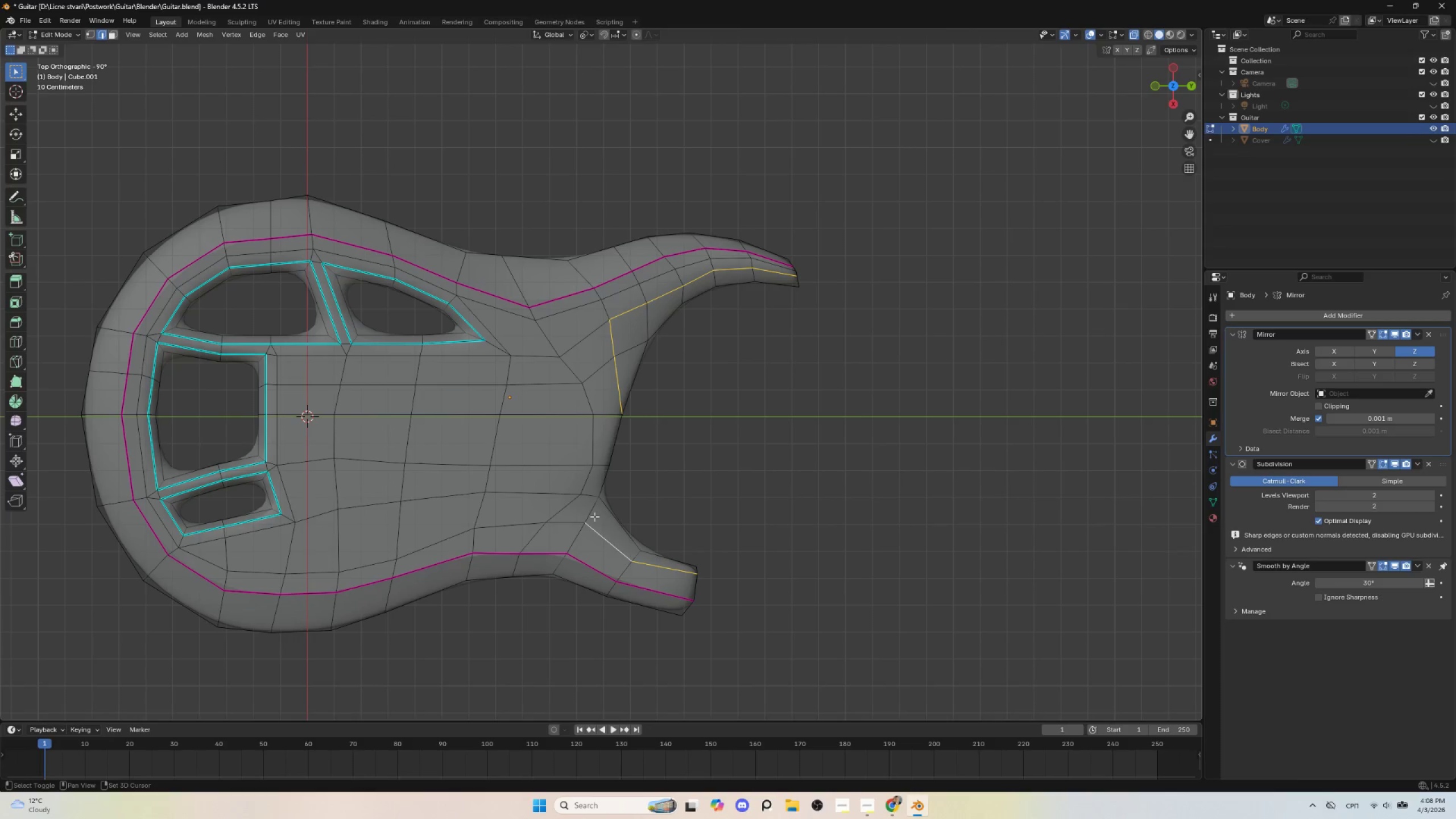 
hold_key(key=ShiftLeft, duration=1.5)
left_click([593, 508])
 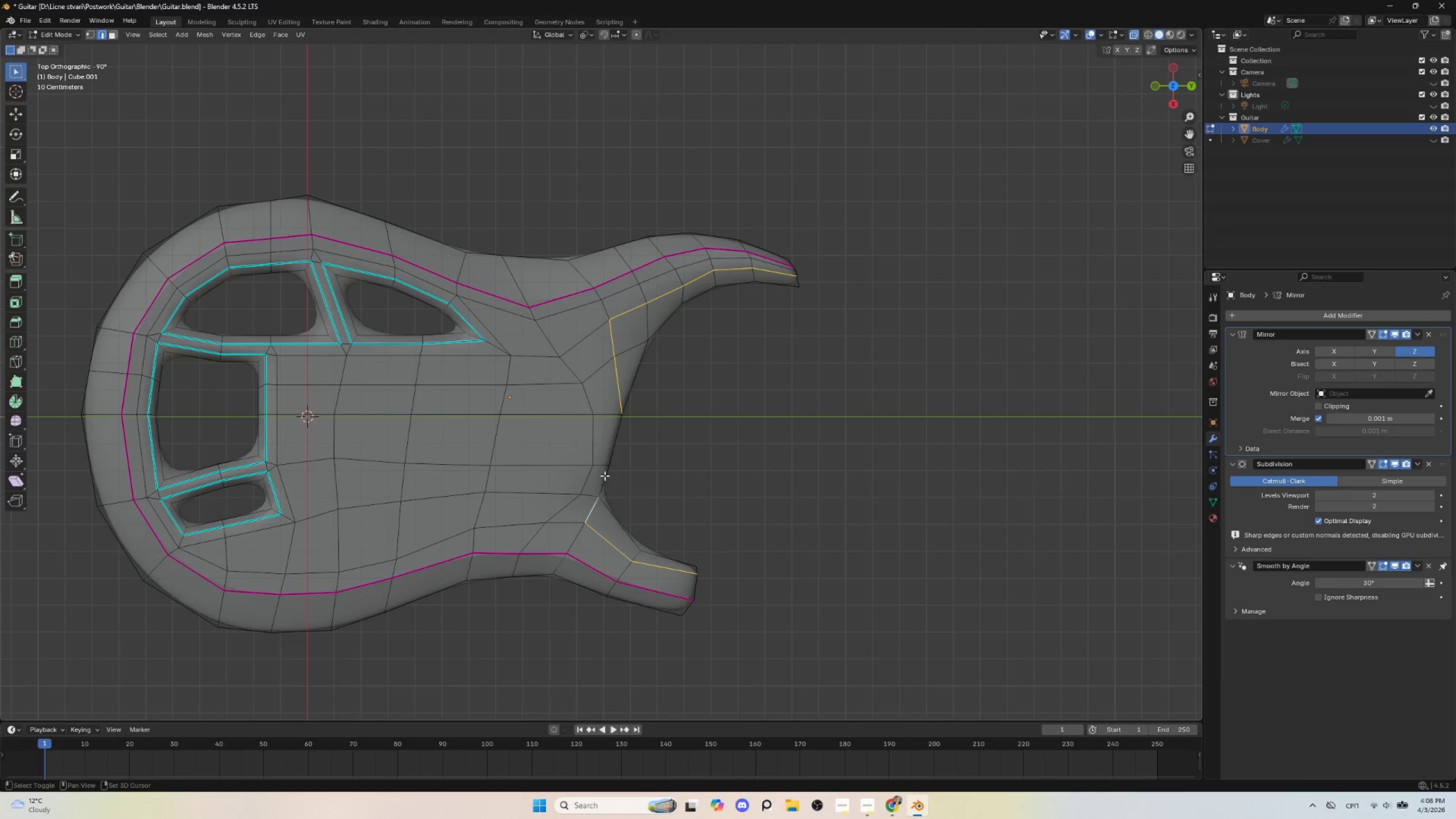 
left_click([605, 475])
 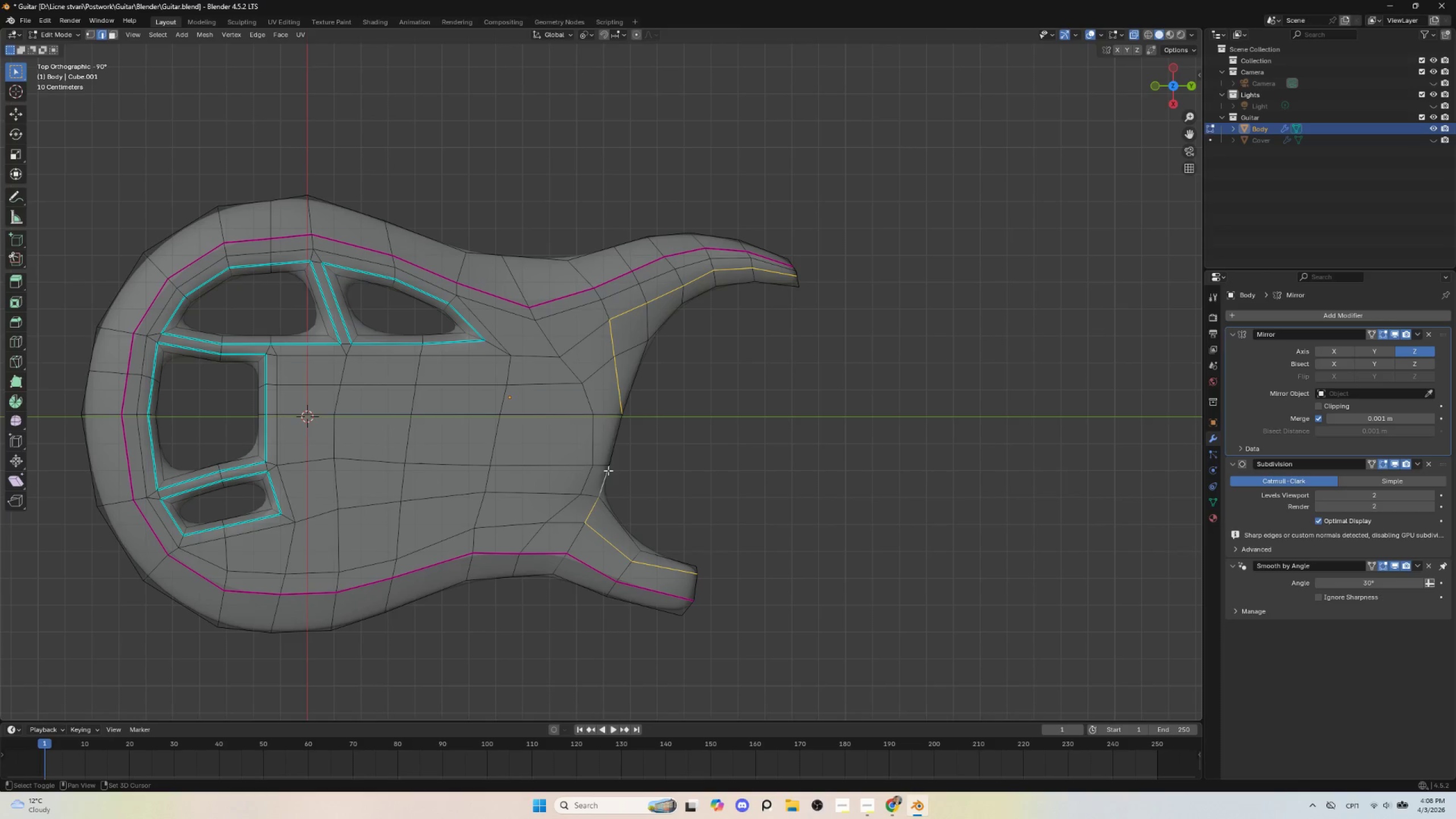 
hold_key(key=ShiftLeft, duration=0.73)
double_click([617, 437])
 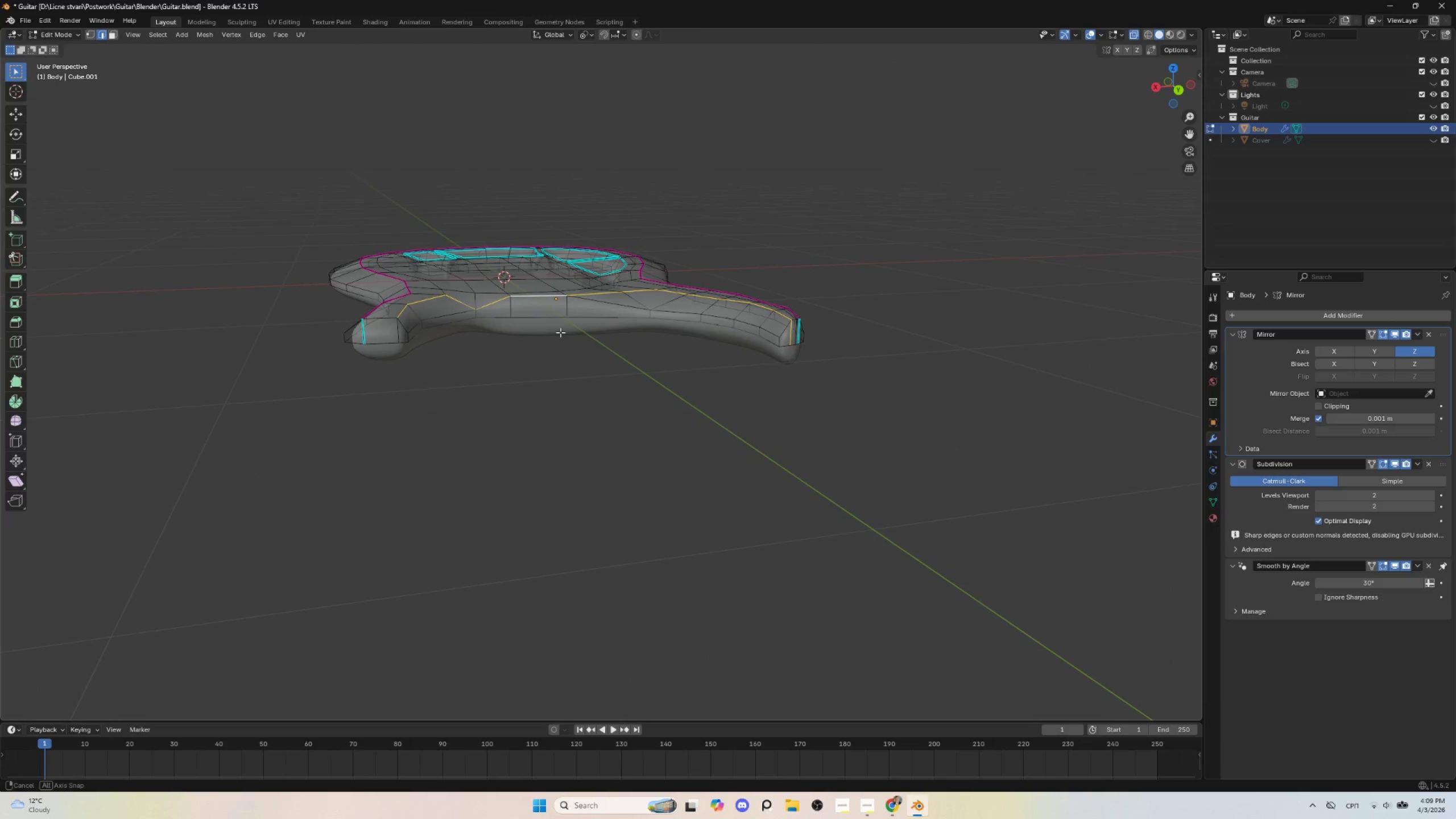 
wait(6.47)
 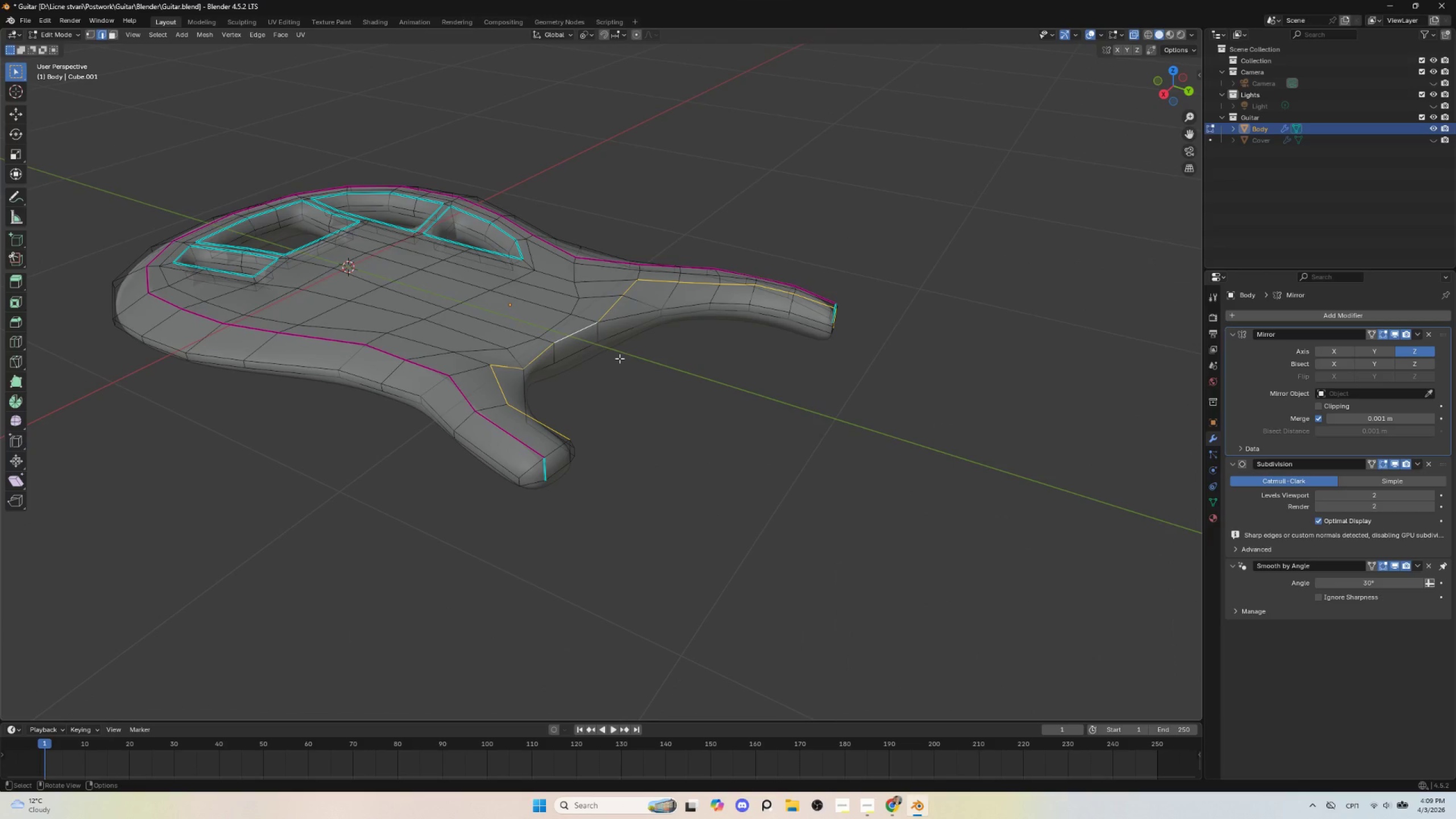 
hold_key(key=ShiftLeft, duration=1.53)
left_click([534, 304])
 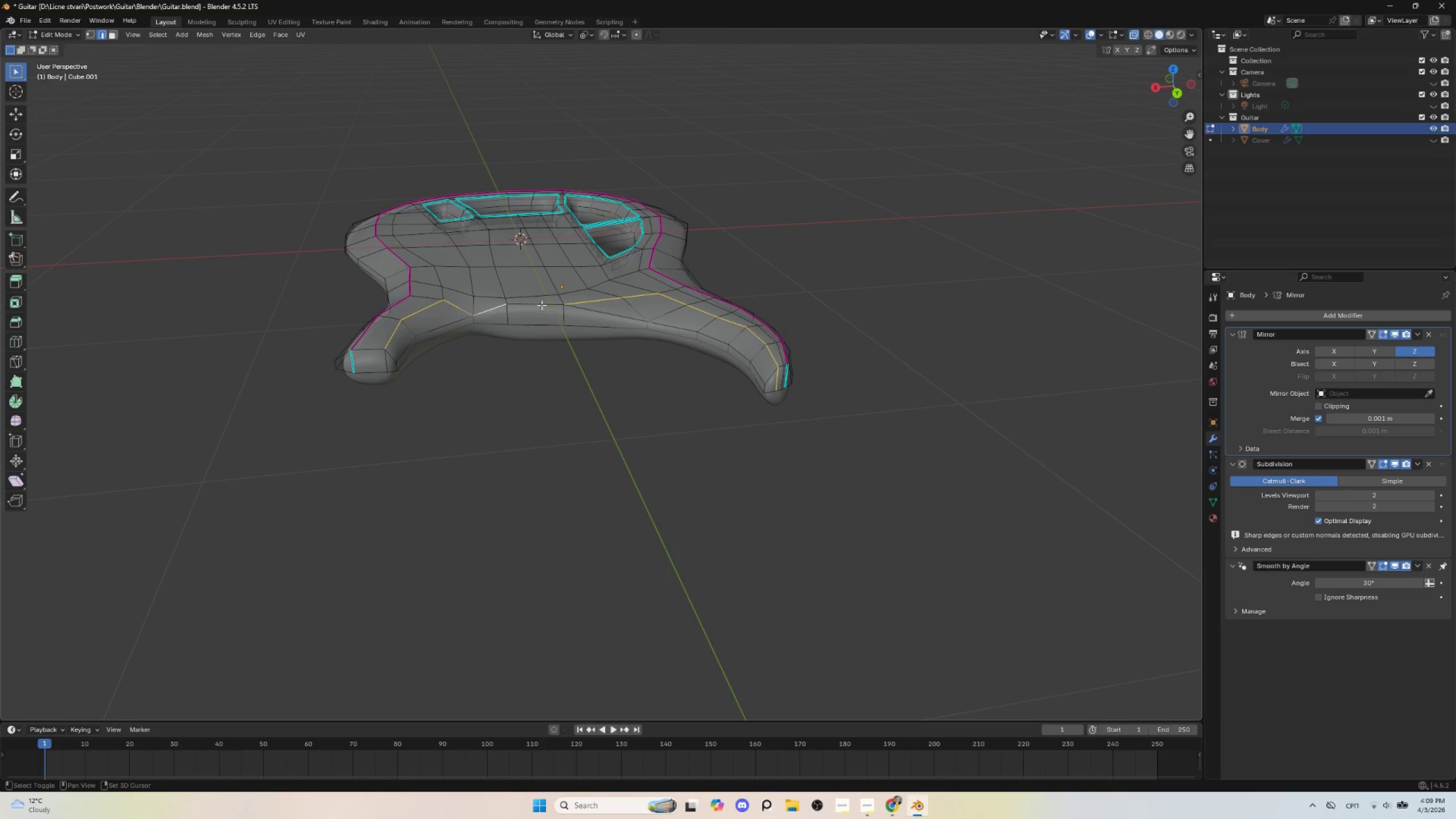 
left_click([541, 304])
 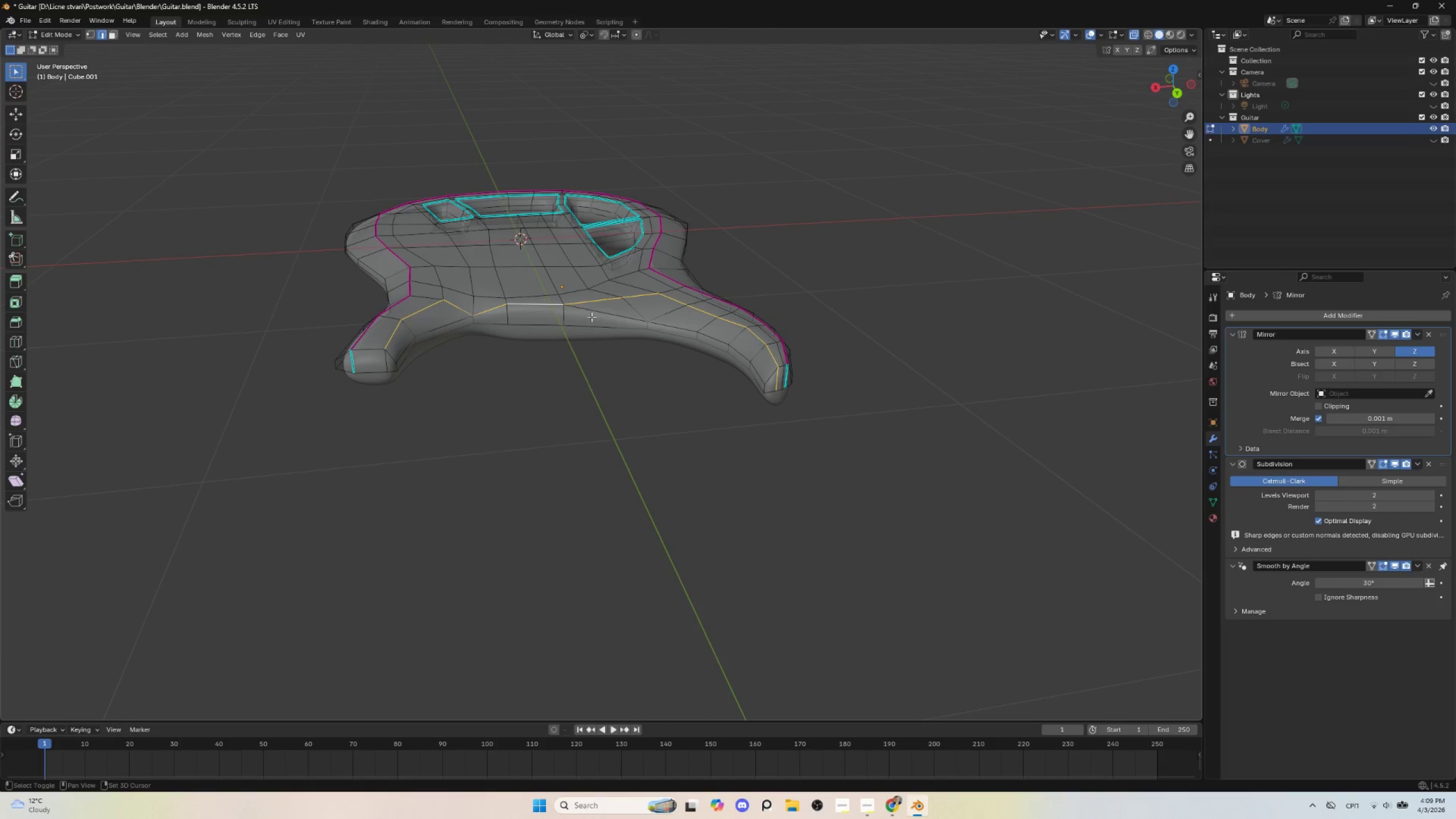 
hold_key(key=ShiftLeft, duration=0.44)
 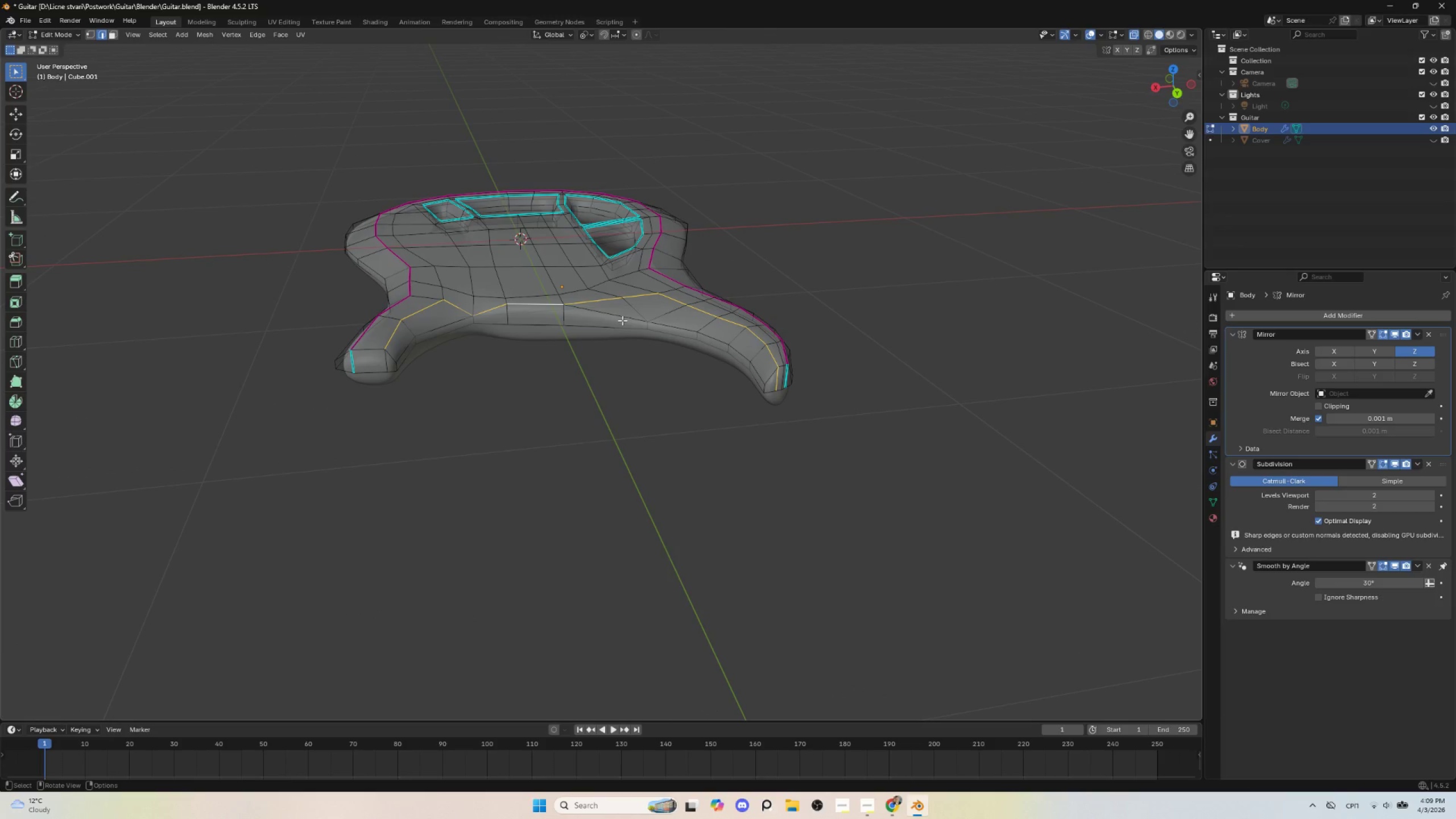 
type(sz0)
 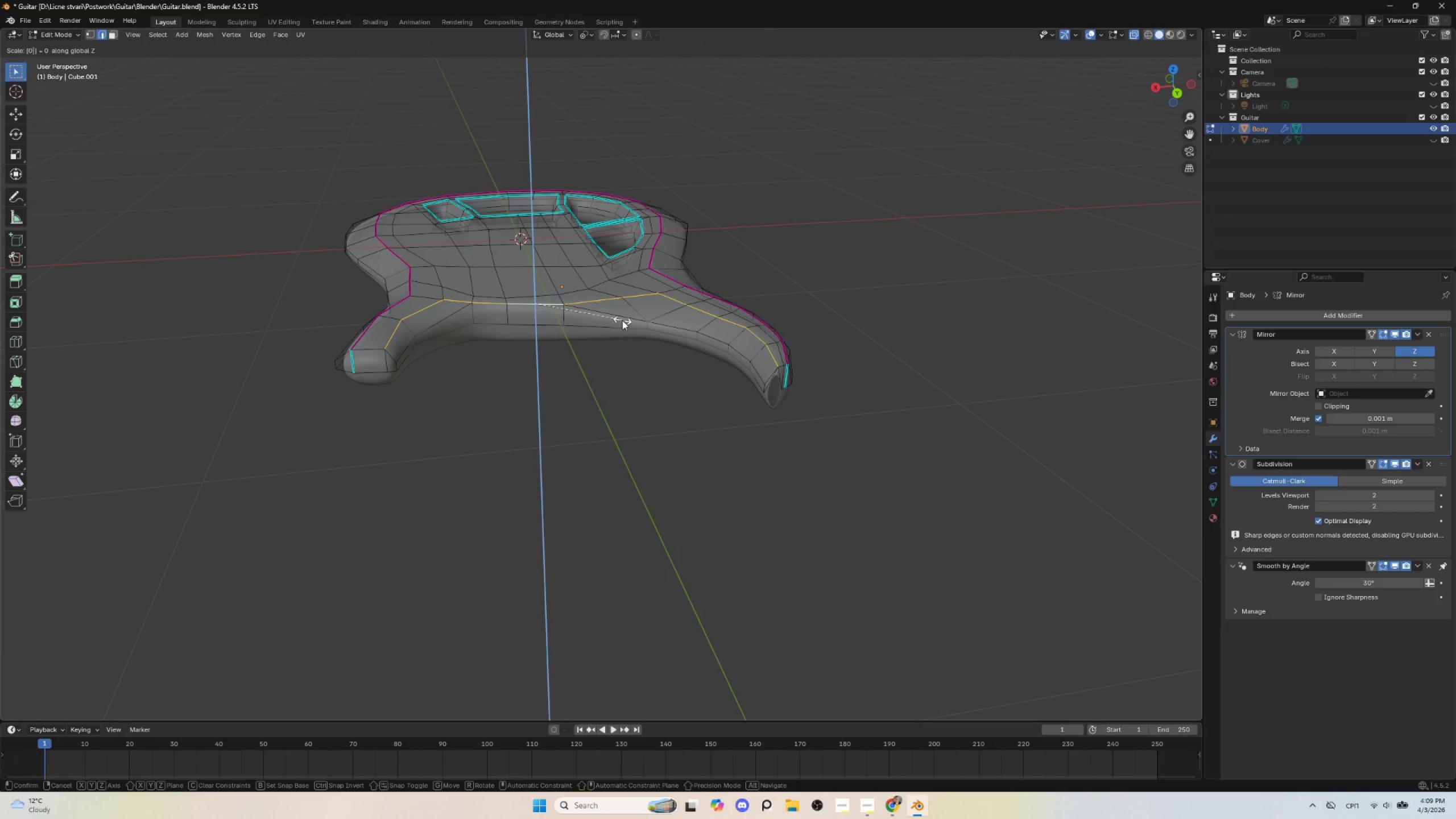 
left_click([622, 320])
 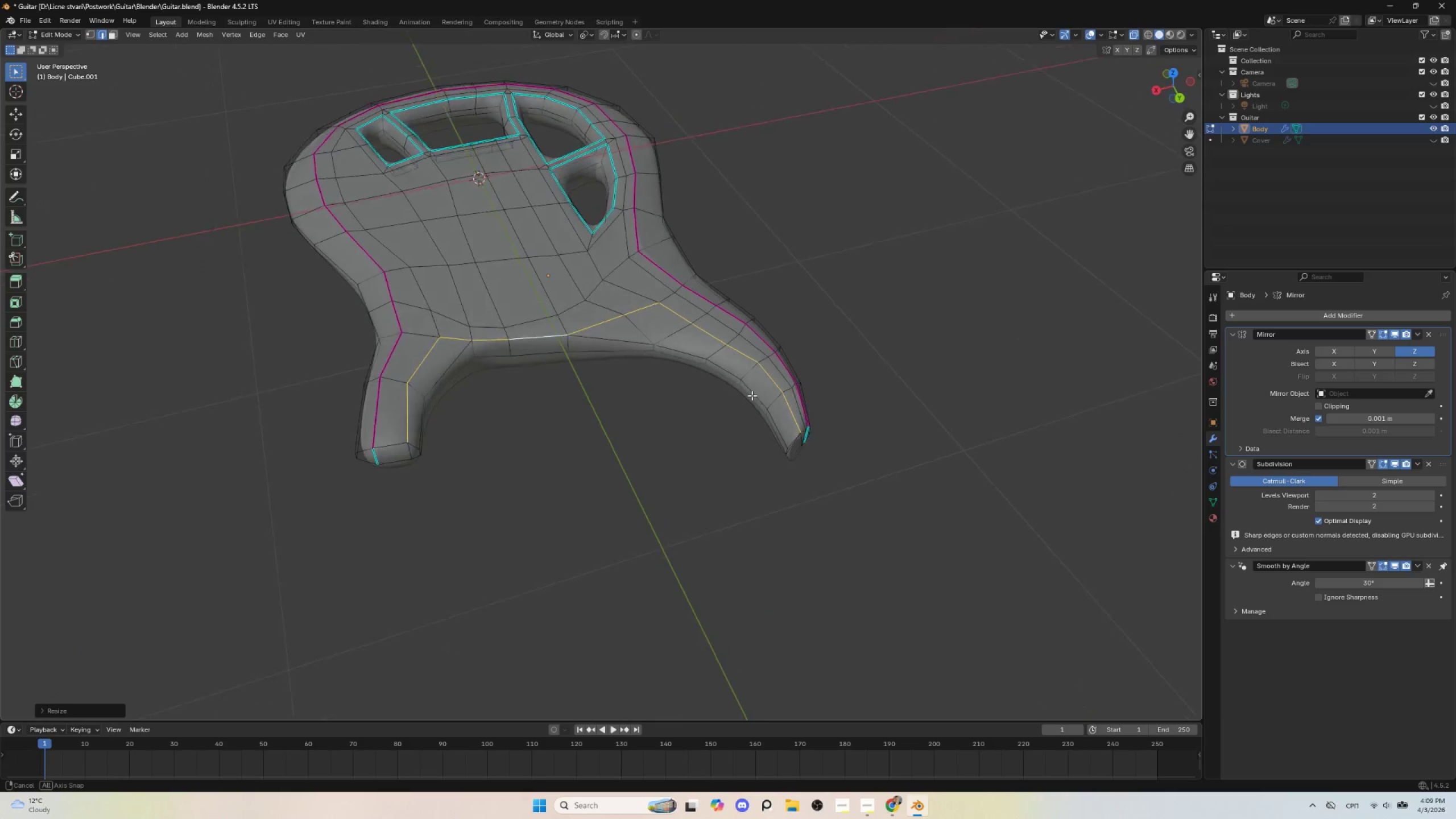 
key(Control+ControlLeft)
 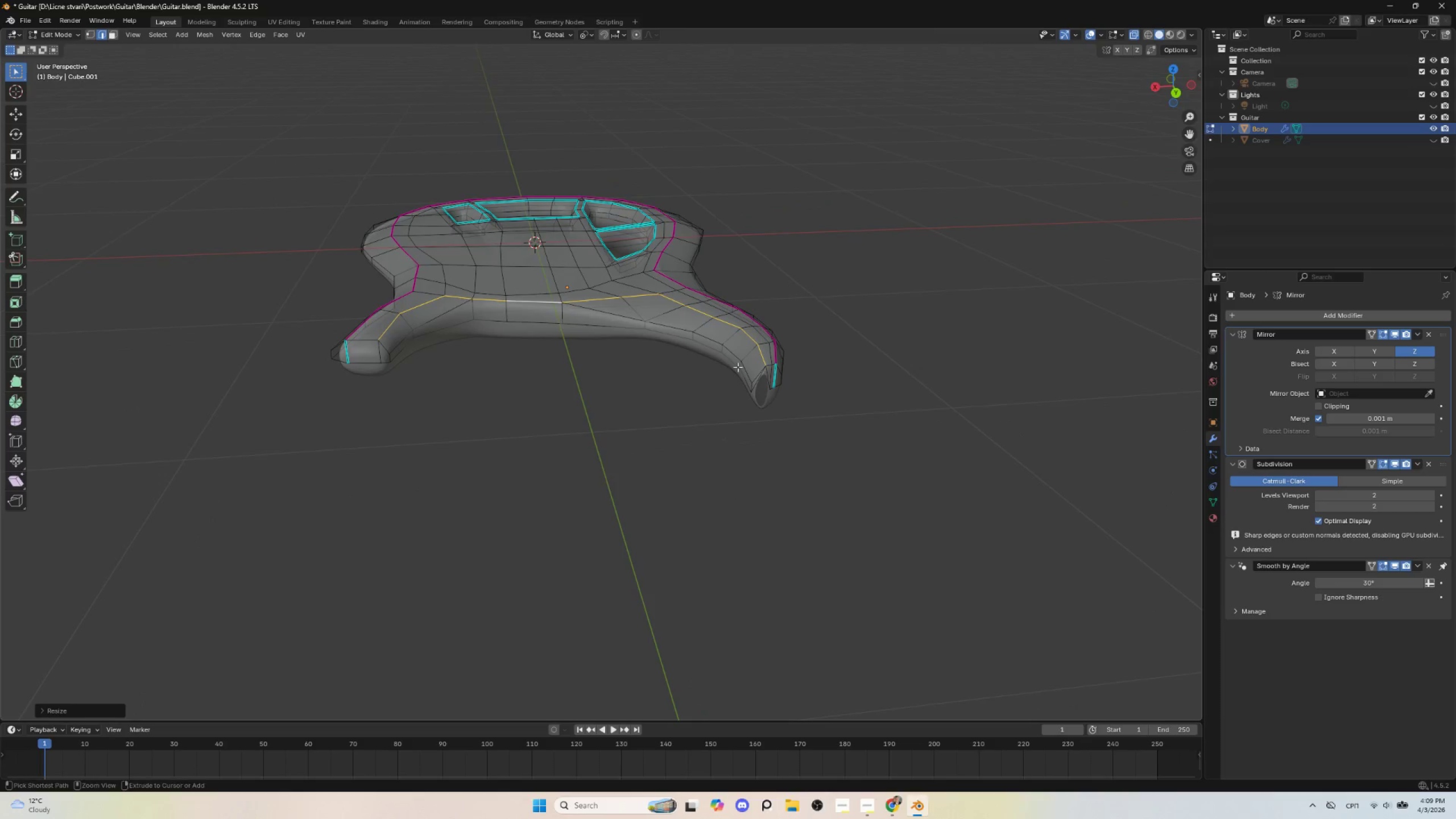 
key(Control+Z)
 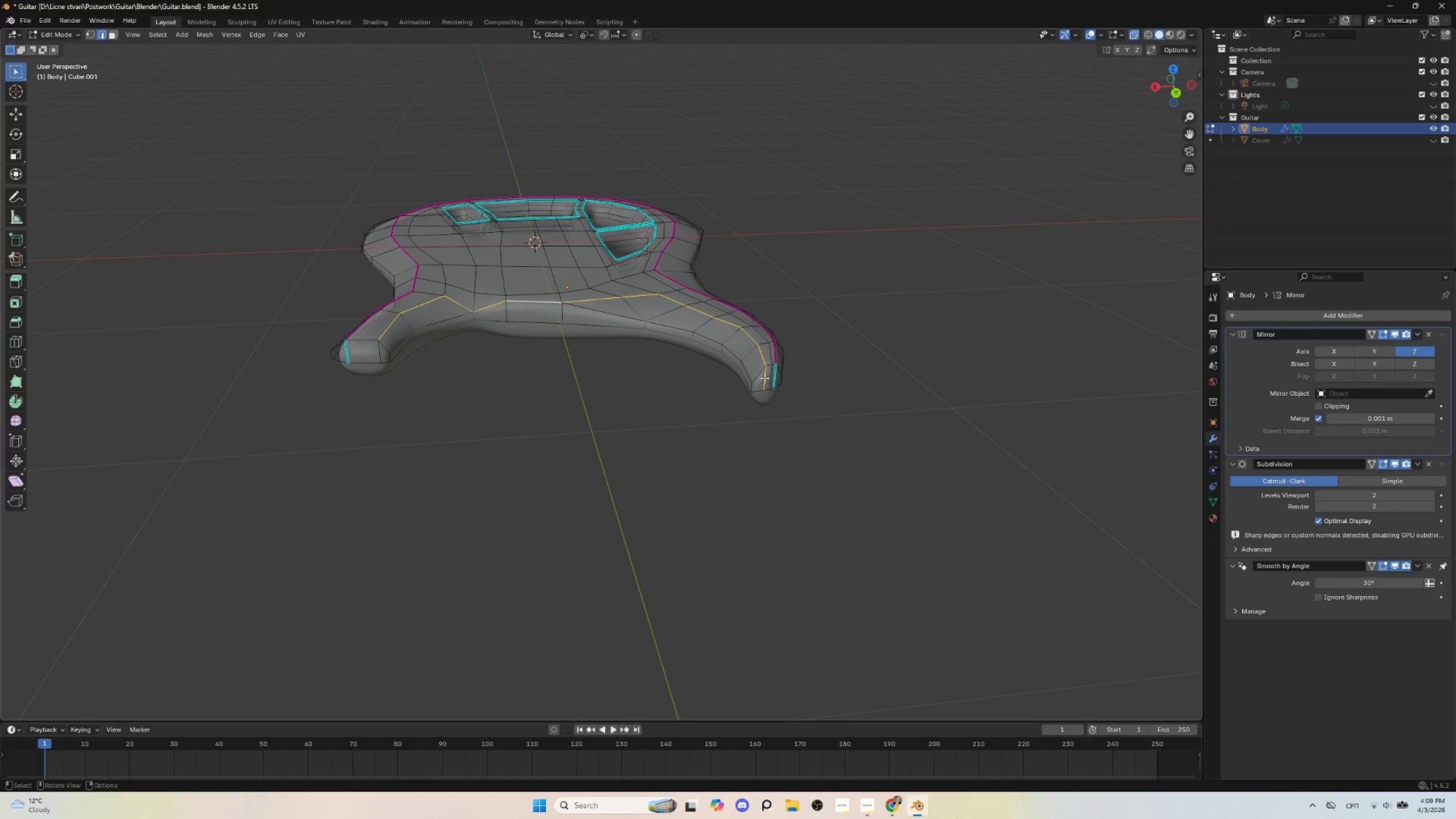 
hold_key(key=ShiftLeft, duration=1.48)
left_click([762, 375])
 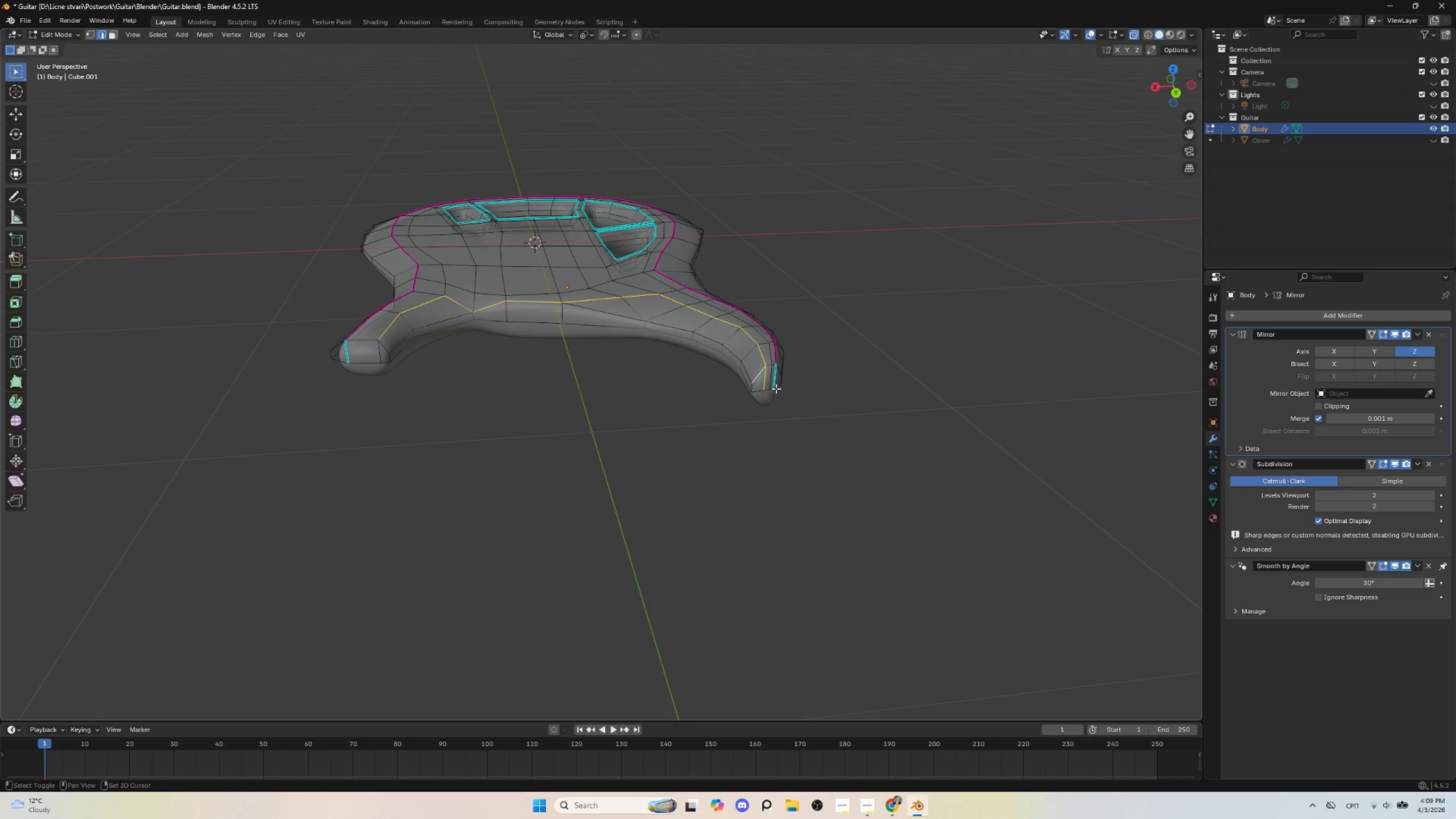 
key(Control+ControlLeft)
 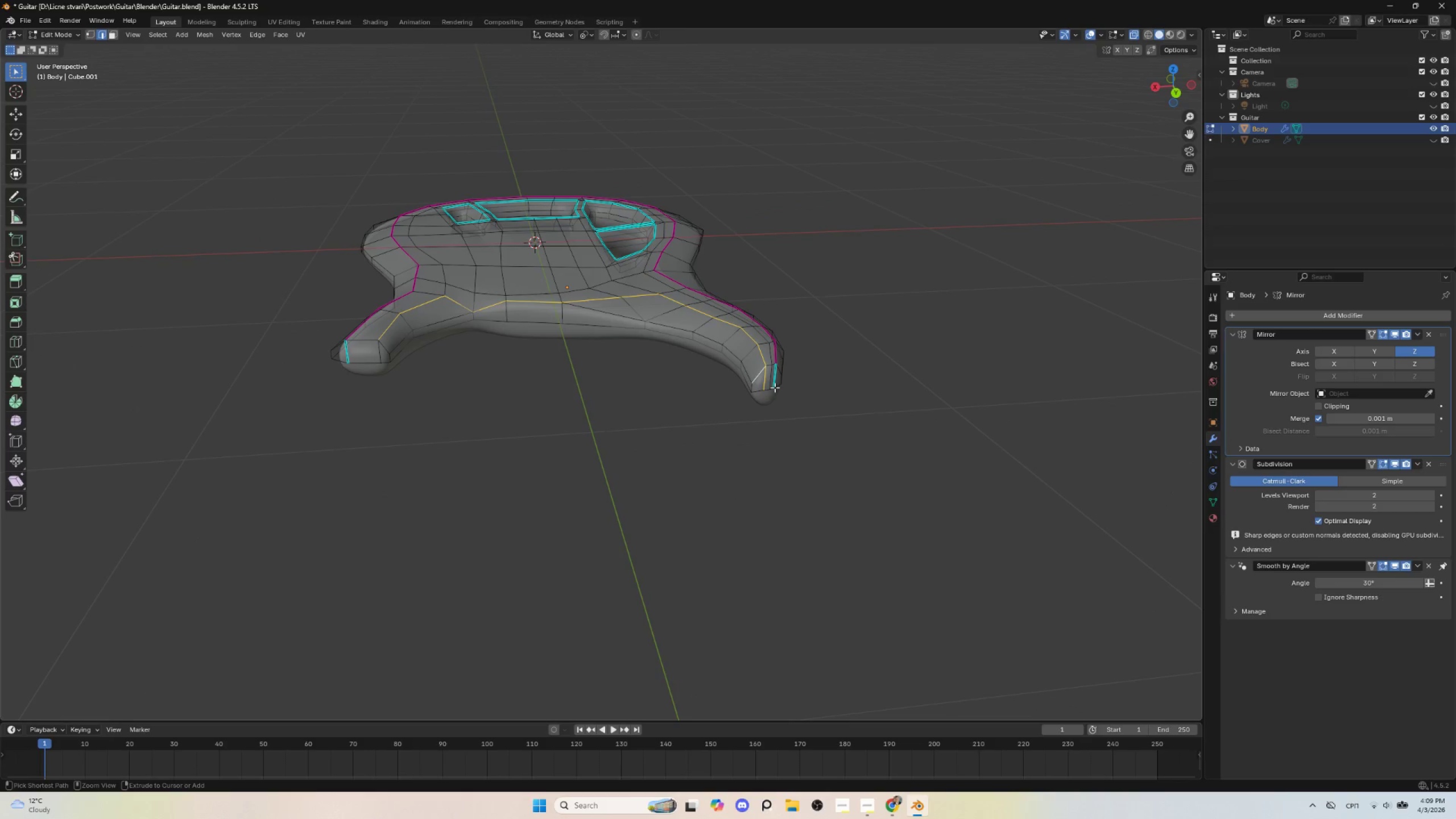 
key(Control+Z)
 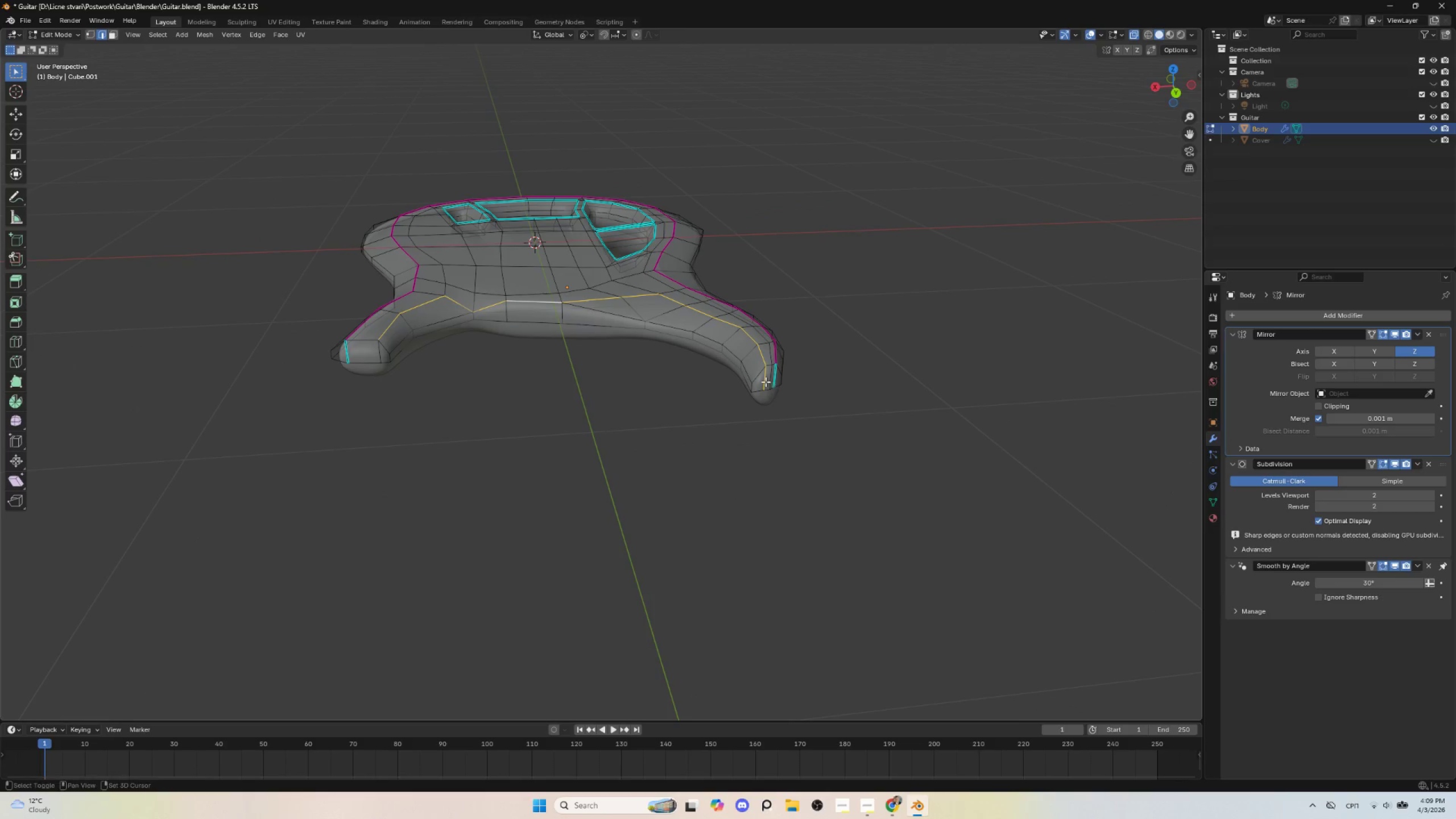 
hold_key(key=ShiftLeft, duration=0.75)
left_click([764, 380])
 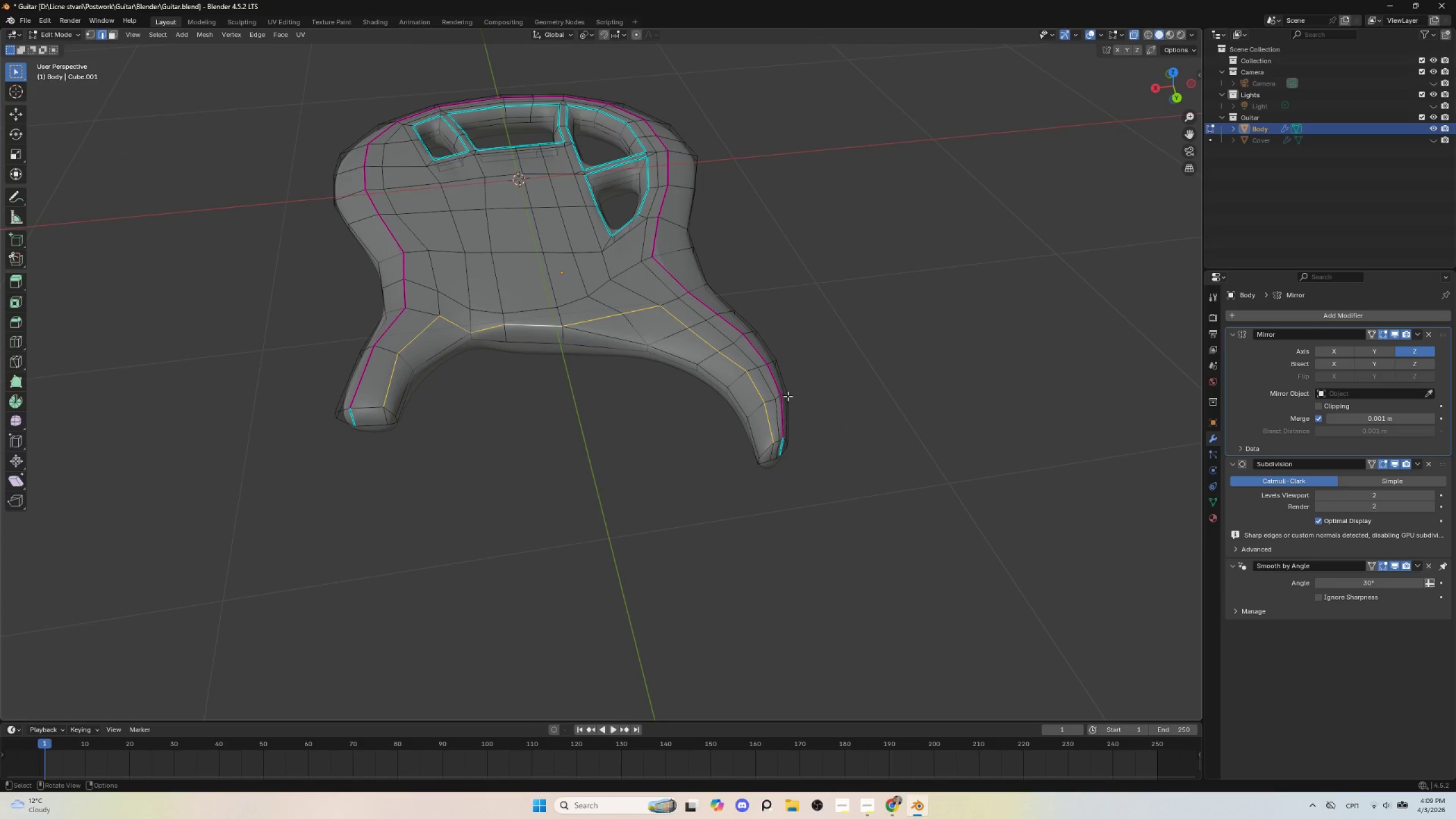 
type(sz0)
 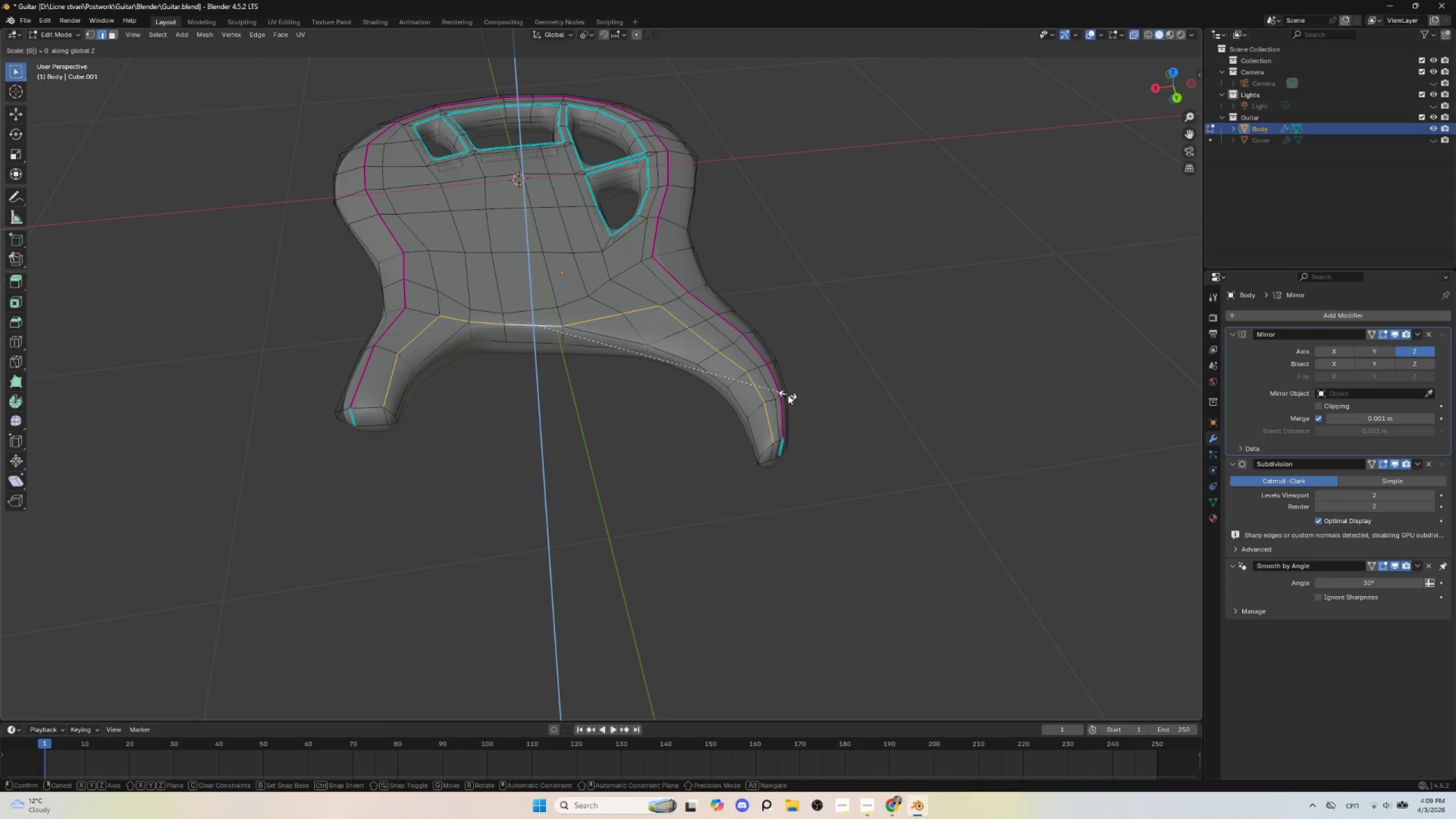 
left_click([788, 395])
 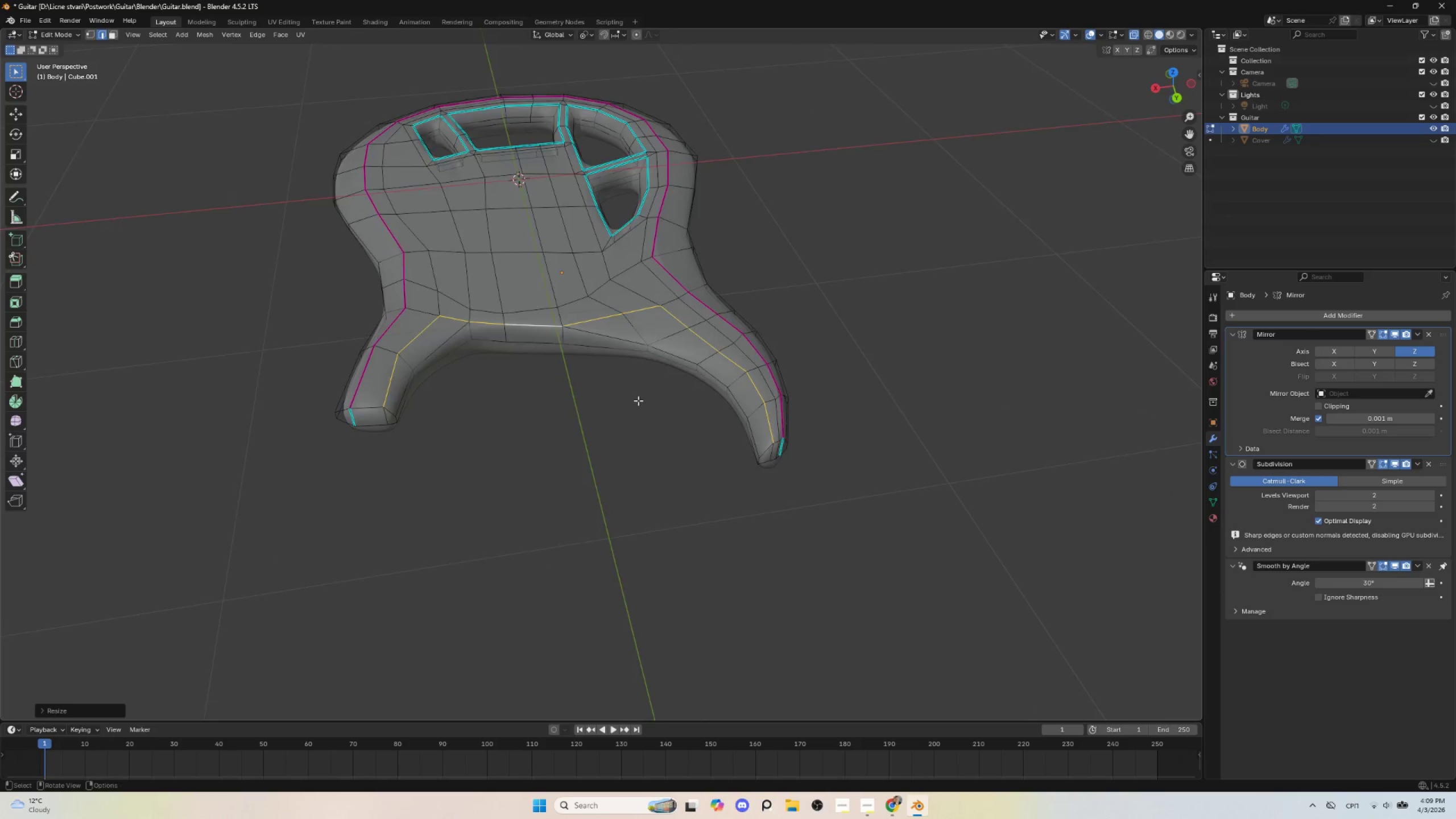 
scroll: coordinate [655, 422], scroll_direction: up, amount: 1.0
 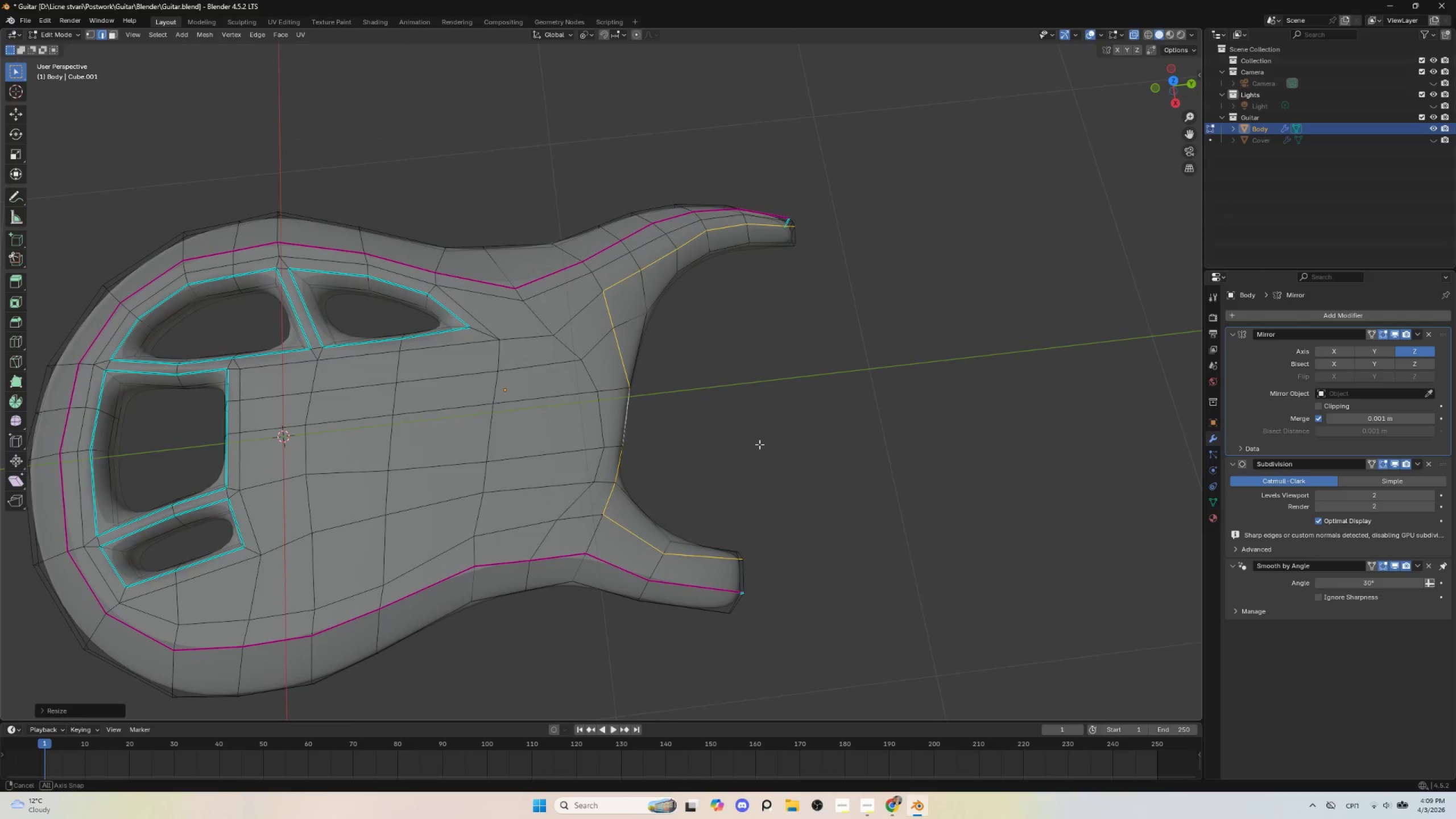 
hold_key(key=AltLeft, duration=0.36)
 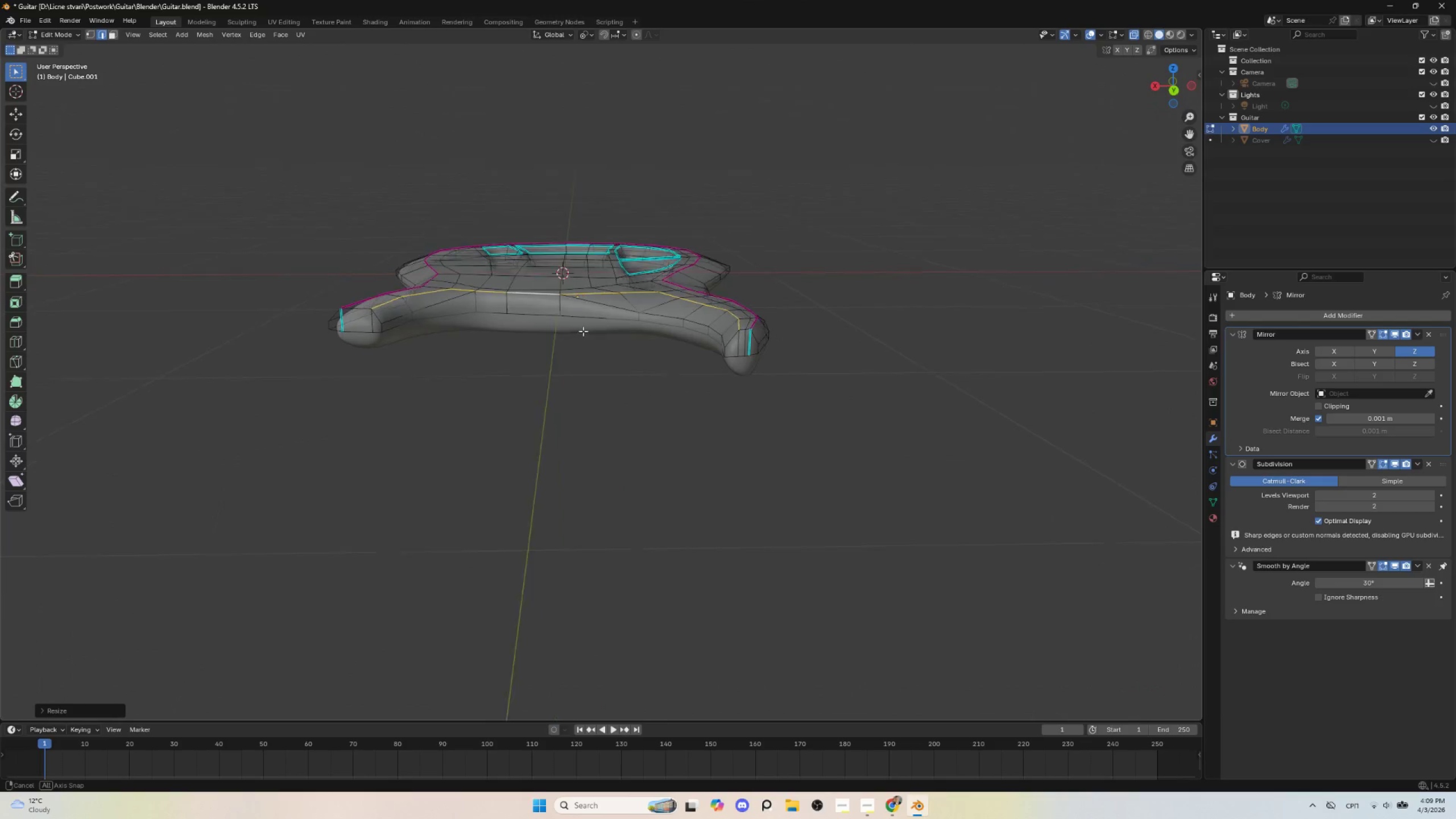 
hold_key(key=AltLeft, duration=0.52)
 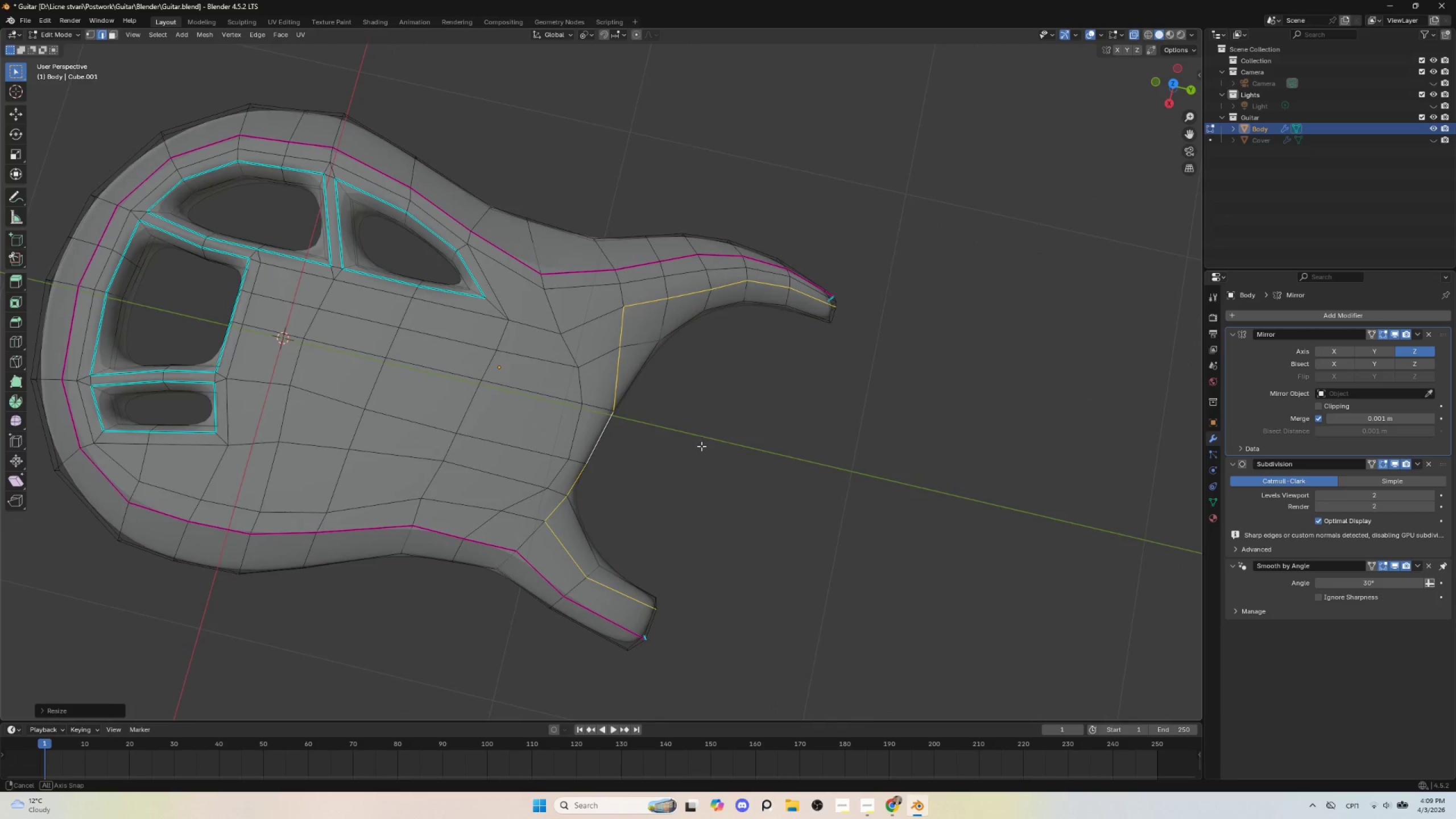 
hold_key(key=AltLeft, duration=0.44)
 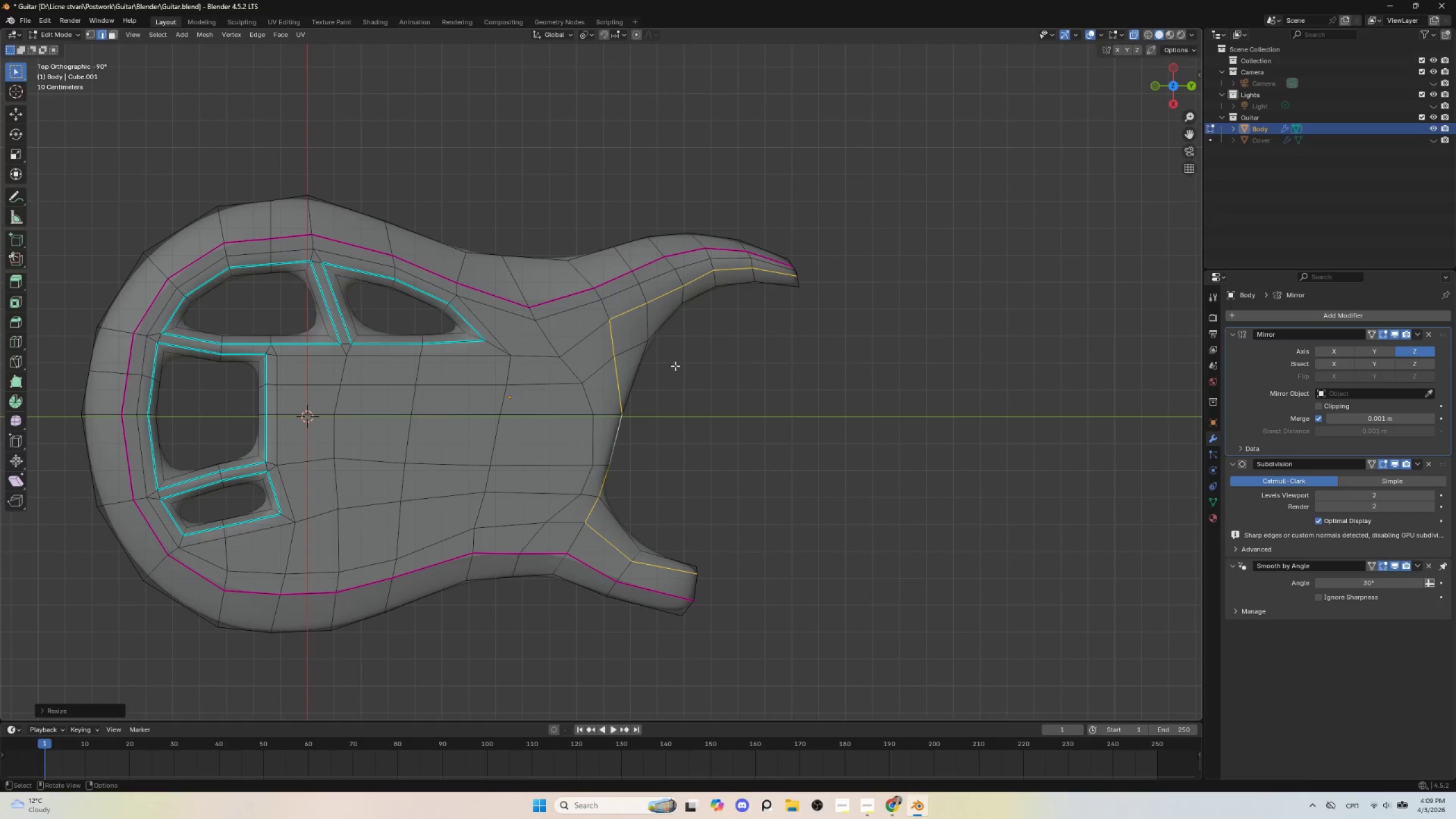 
key(Shift+E)
 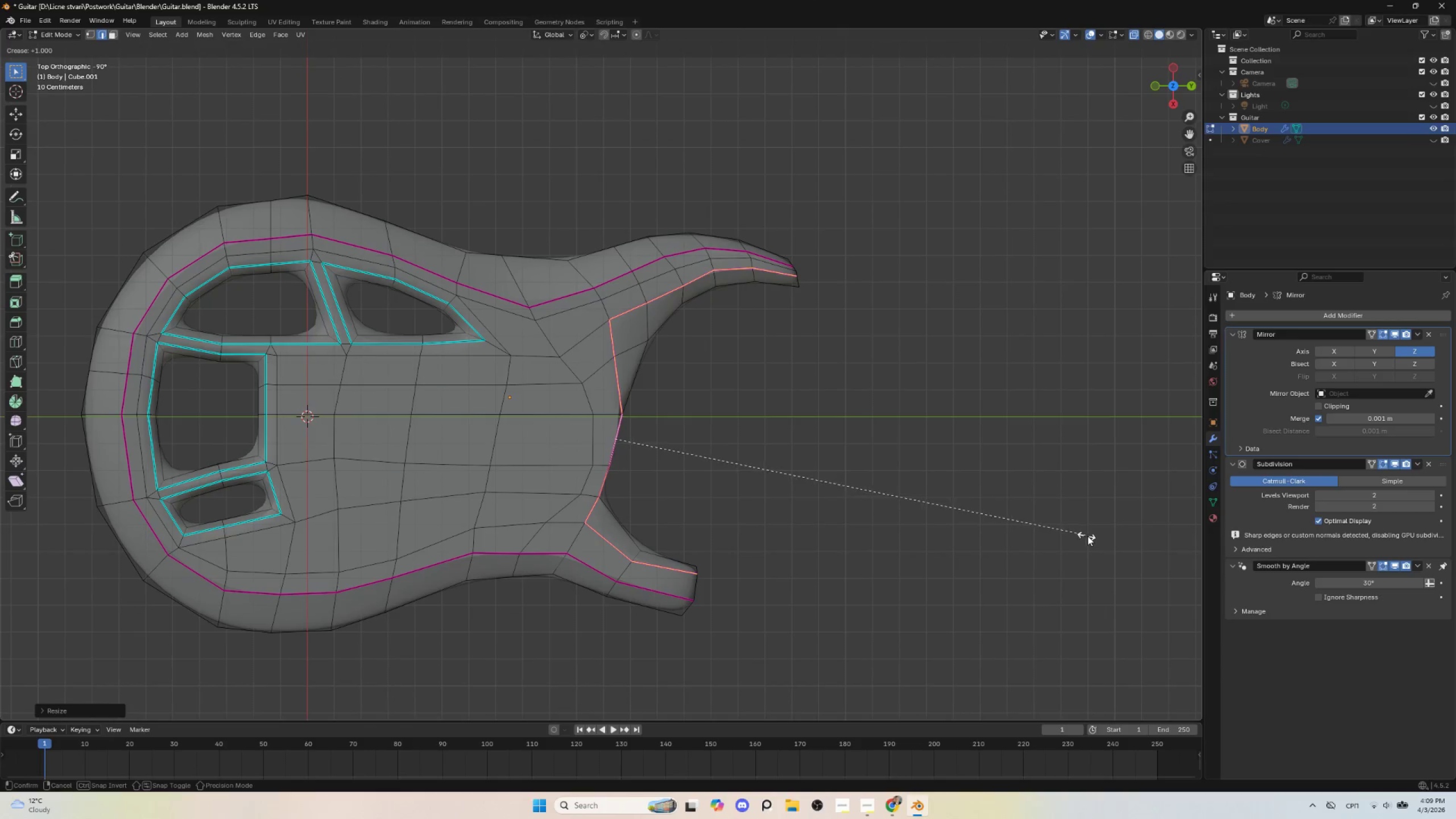 
left_click([1091, 537])
 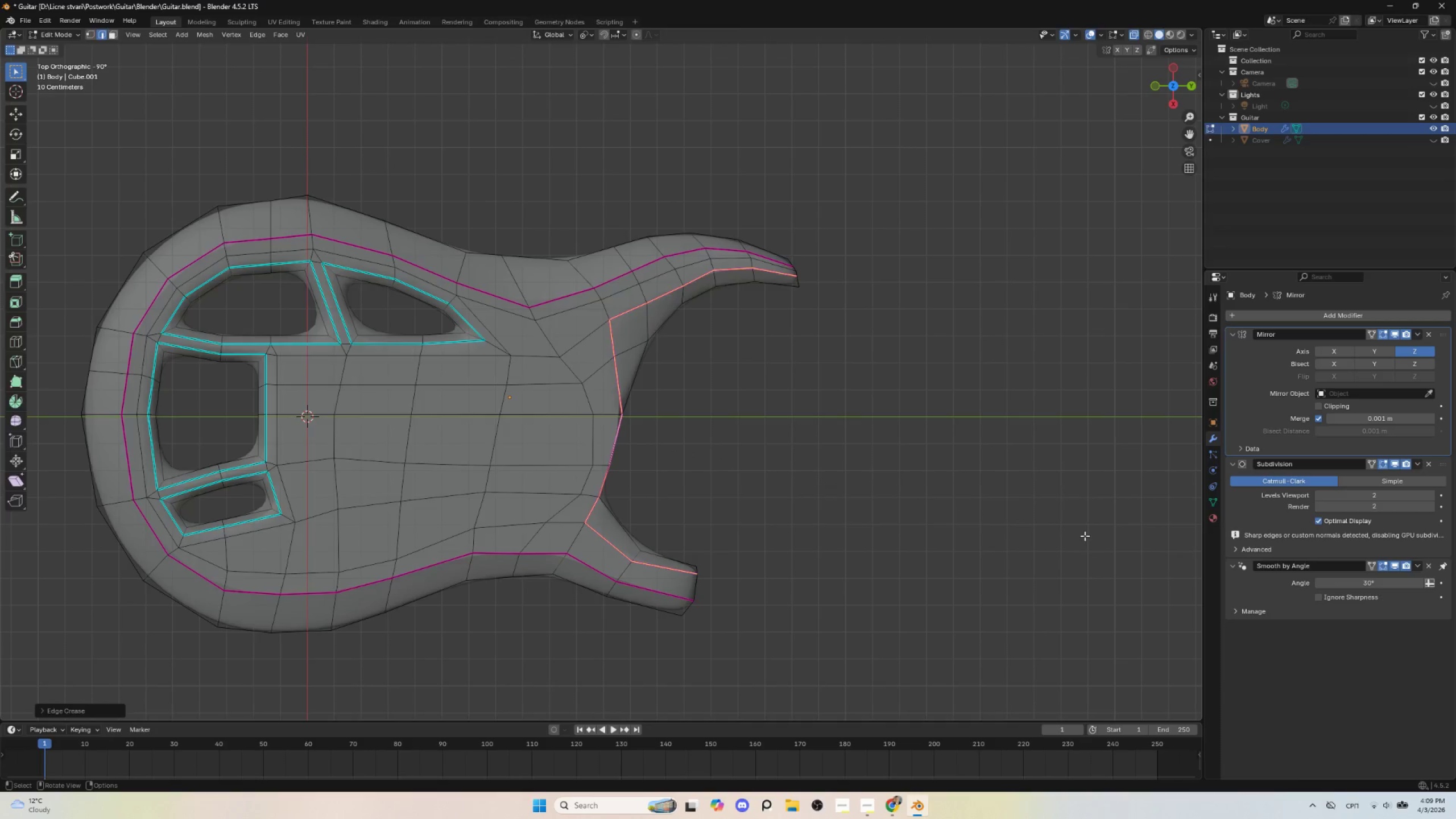 
key(Tab)
 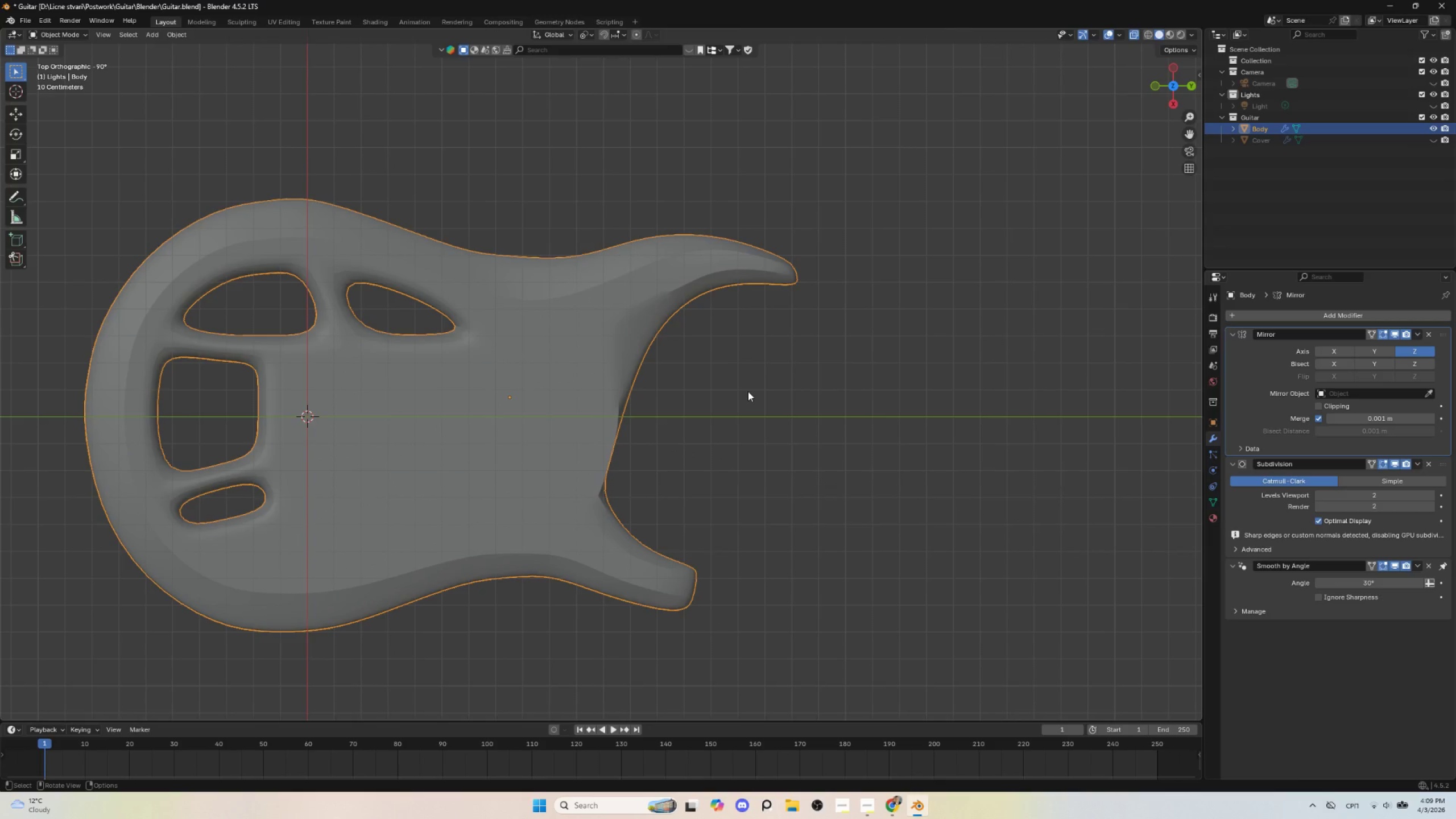 
key(Tab)
 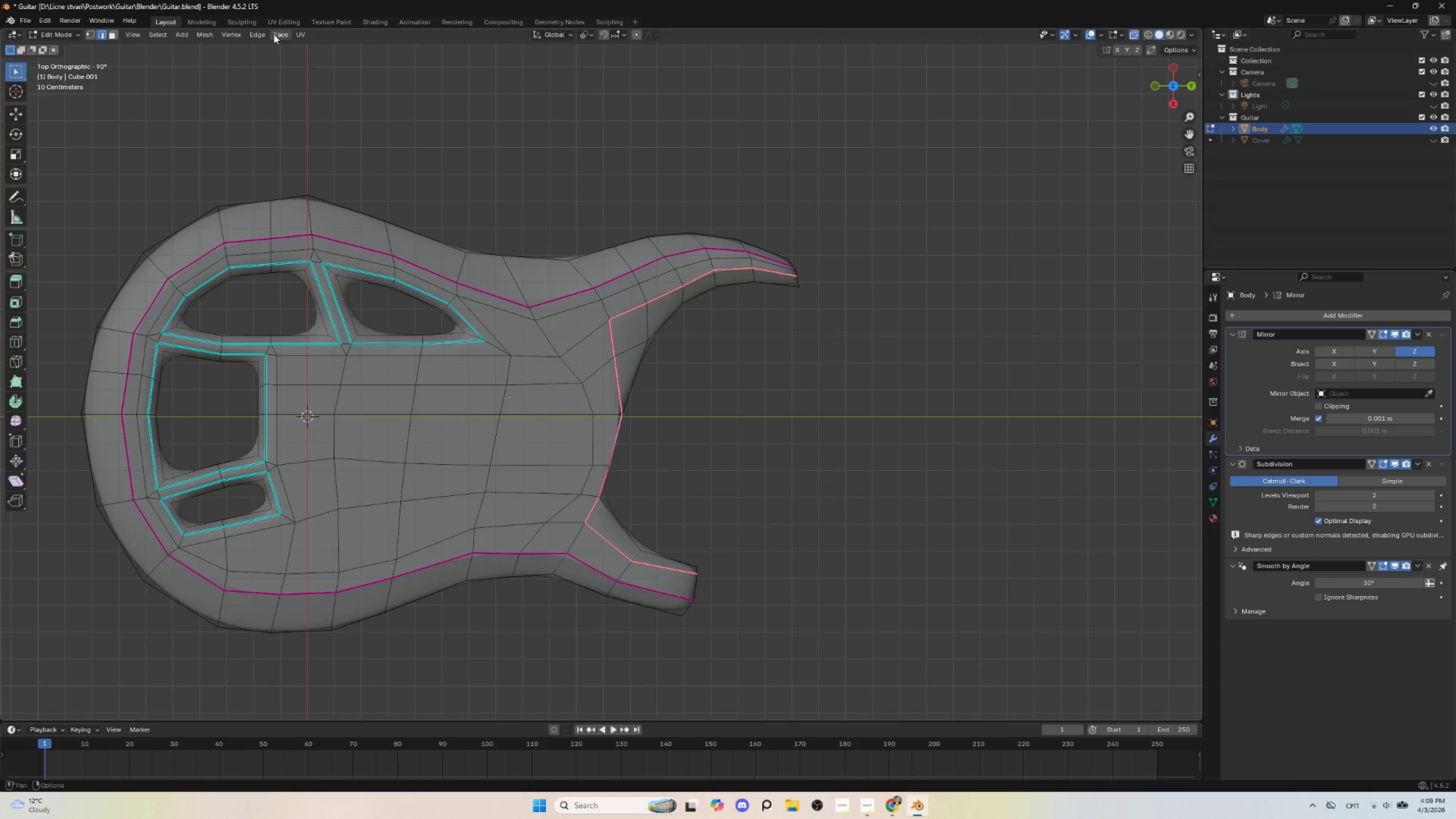 
left_click([280, 34])
 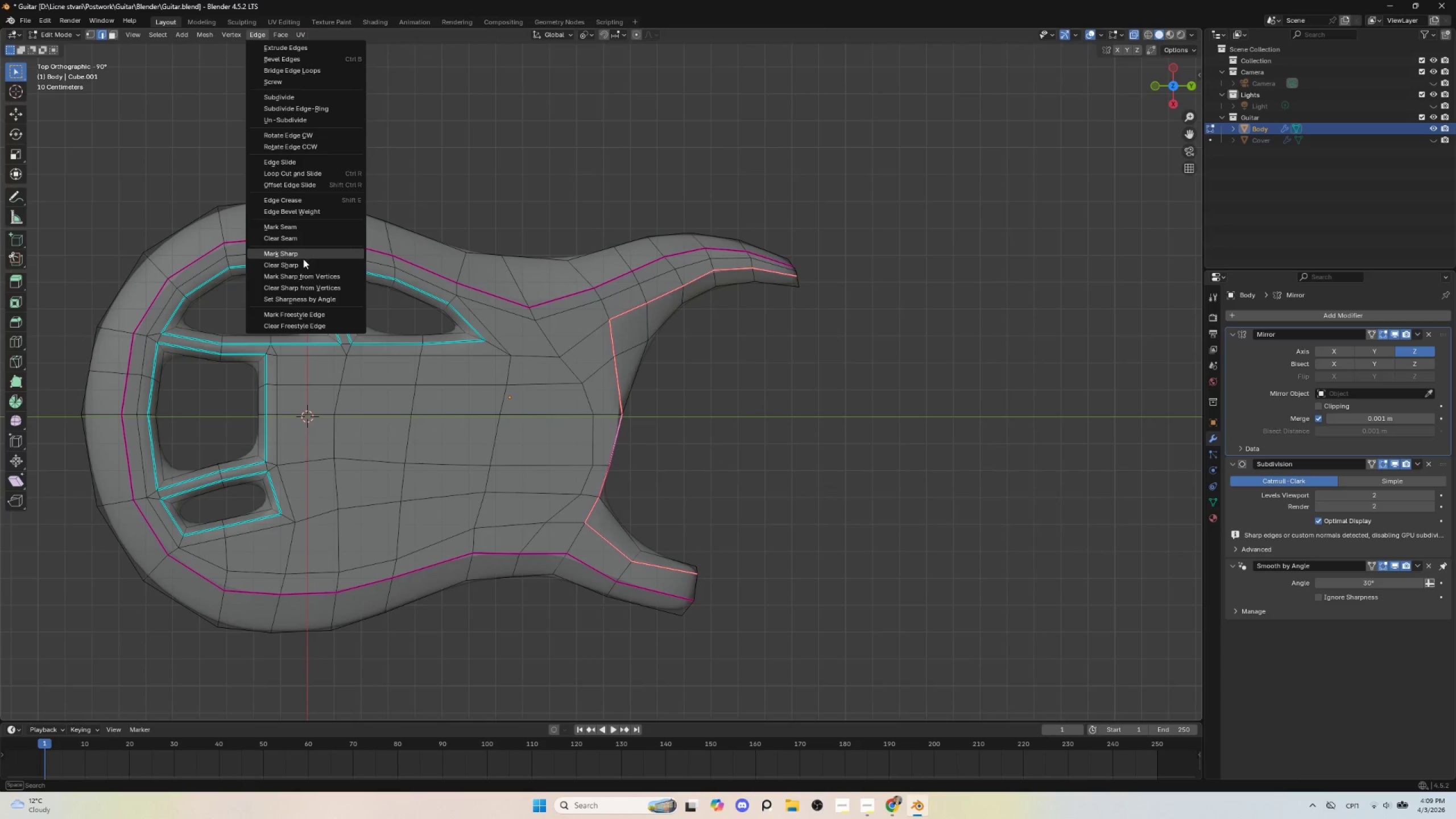 
left_click([301, 253])
 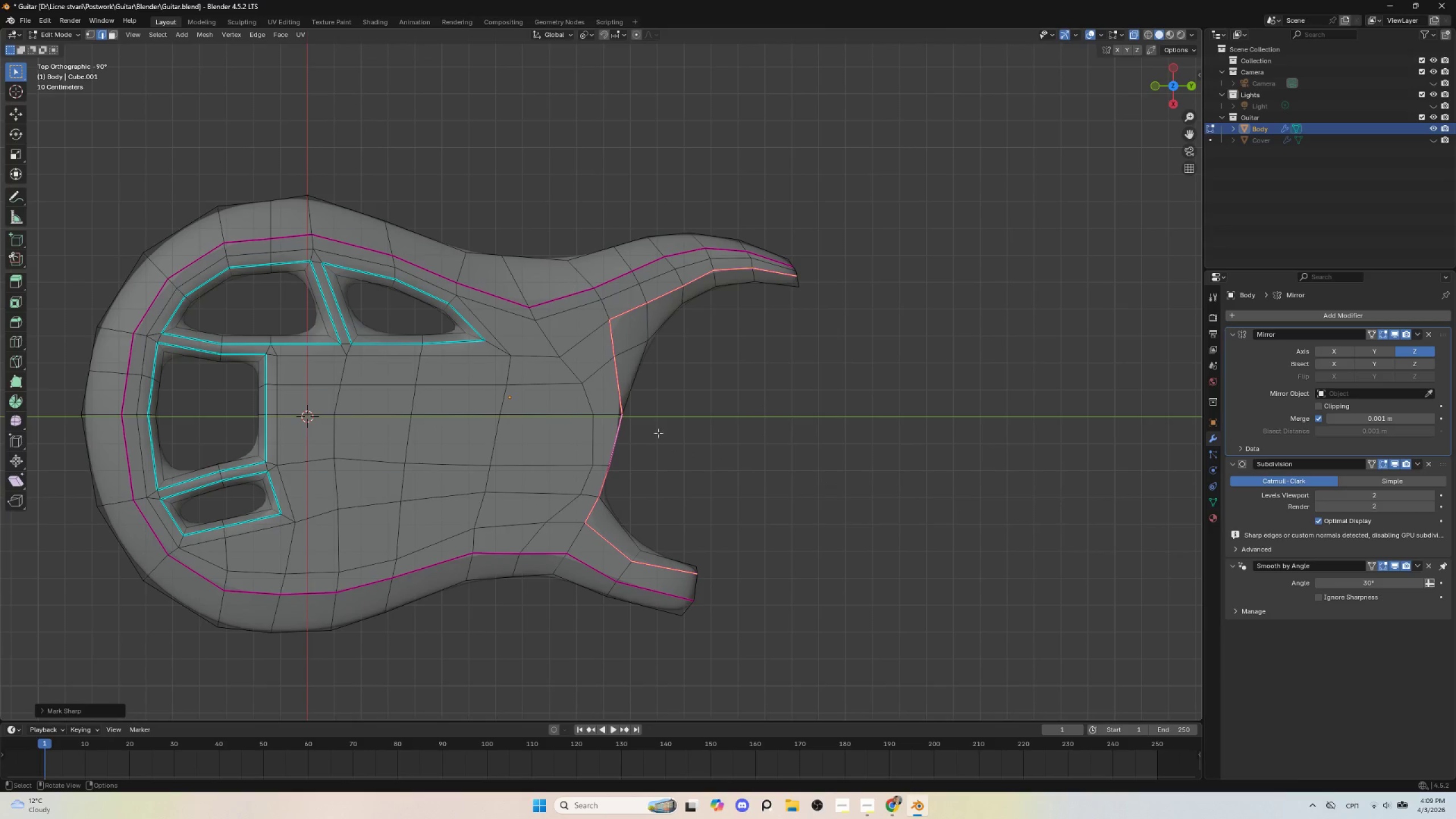 
key(Tab)
 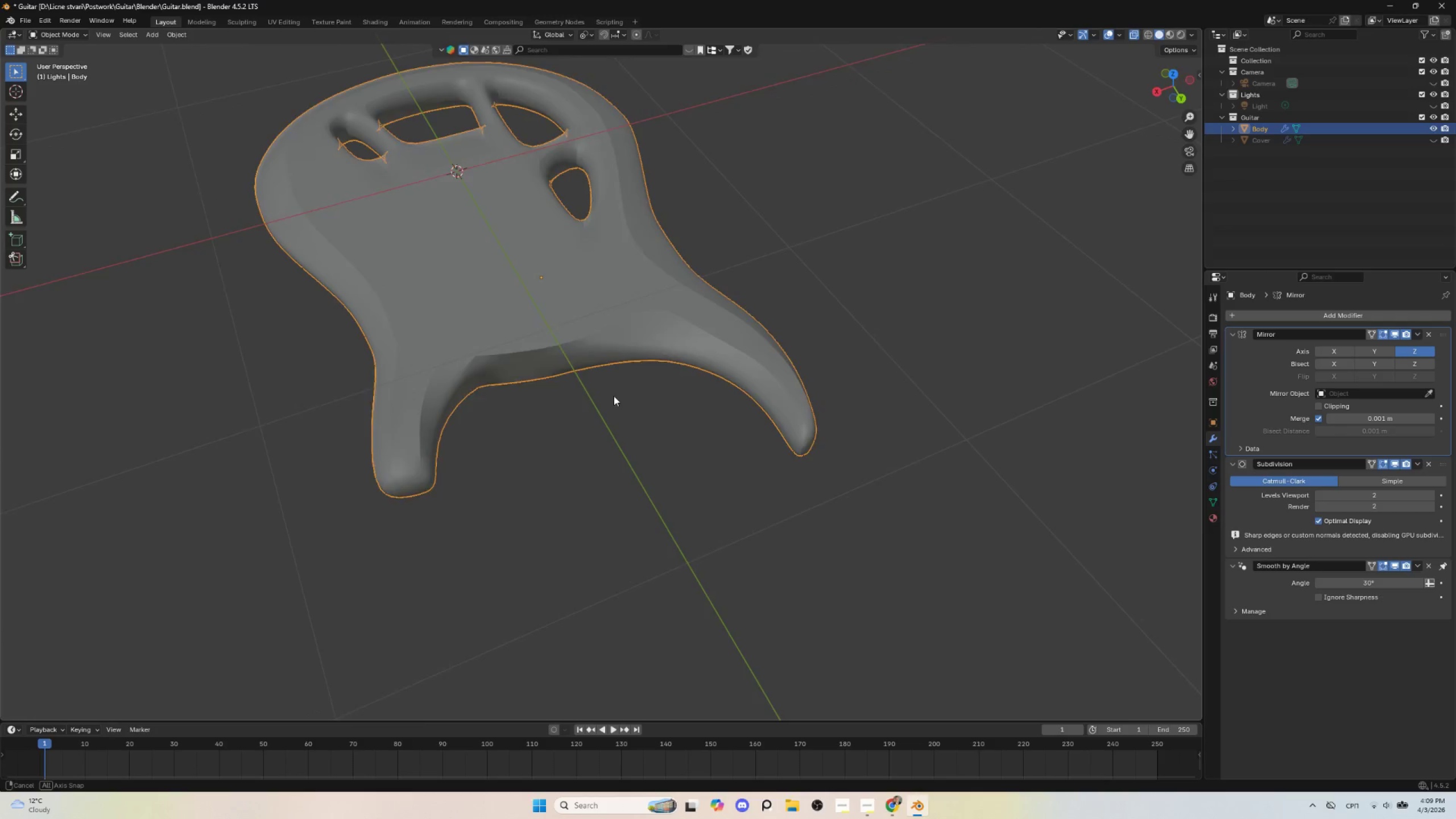 
hold_key(key=AltLeft, duration=1.11)
 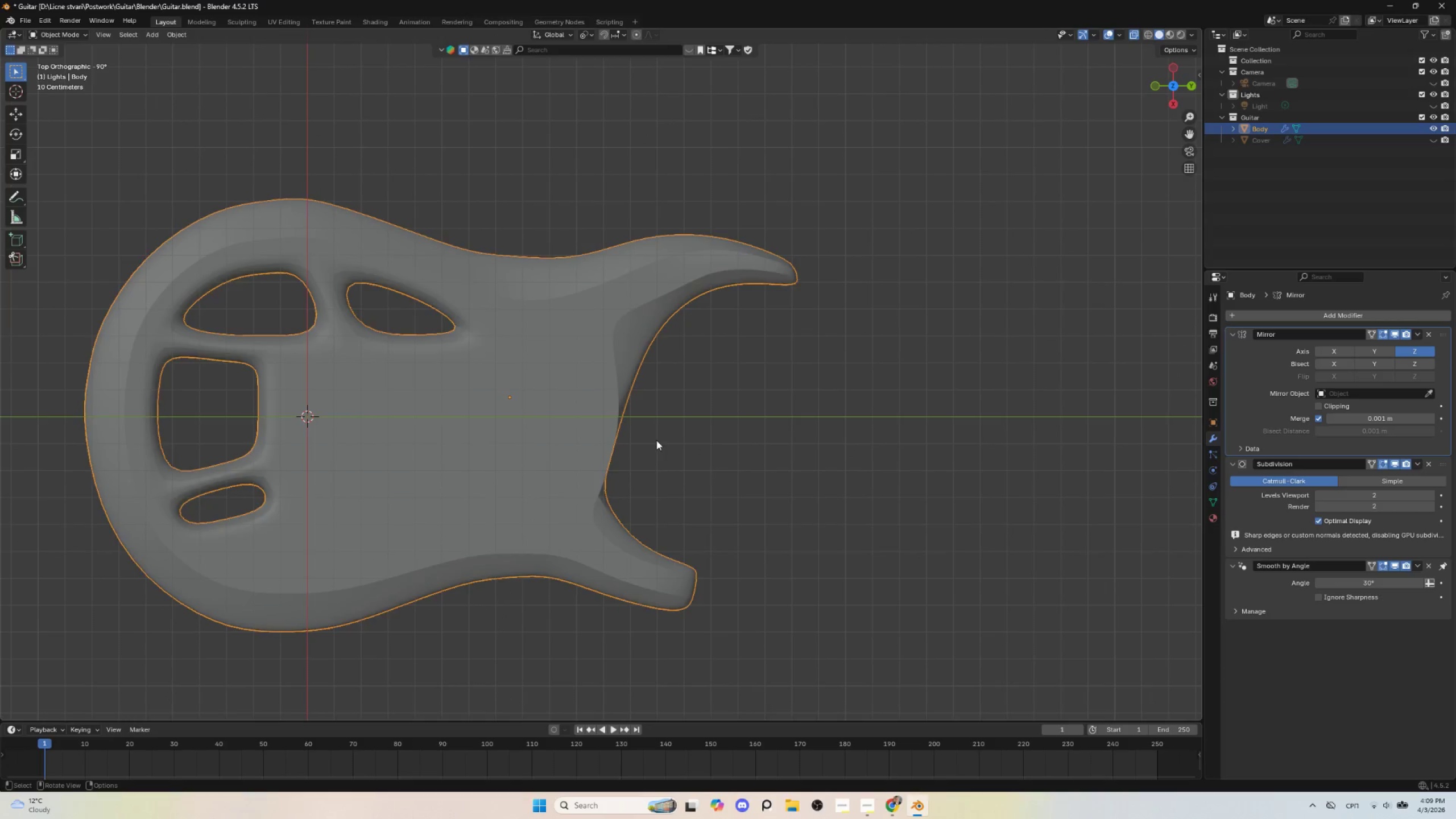 
key(Tab)
 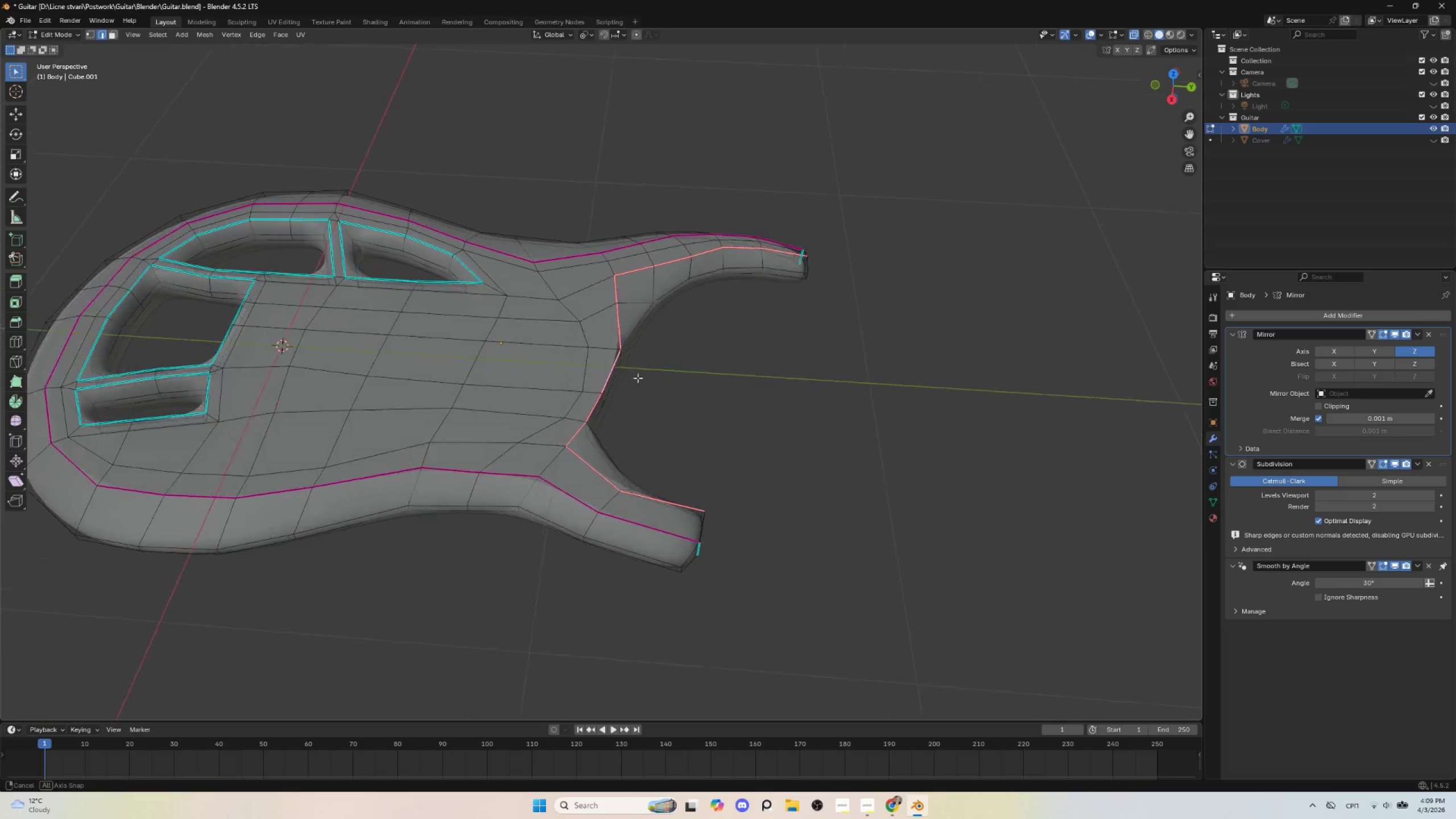 
hold_key(key=AltLeft, duration=0.45)
 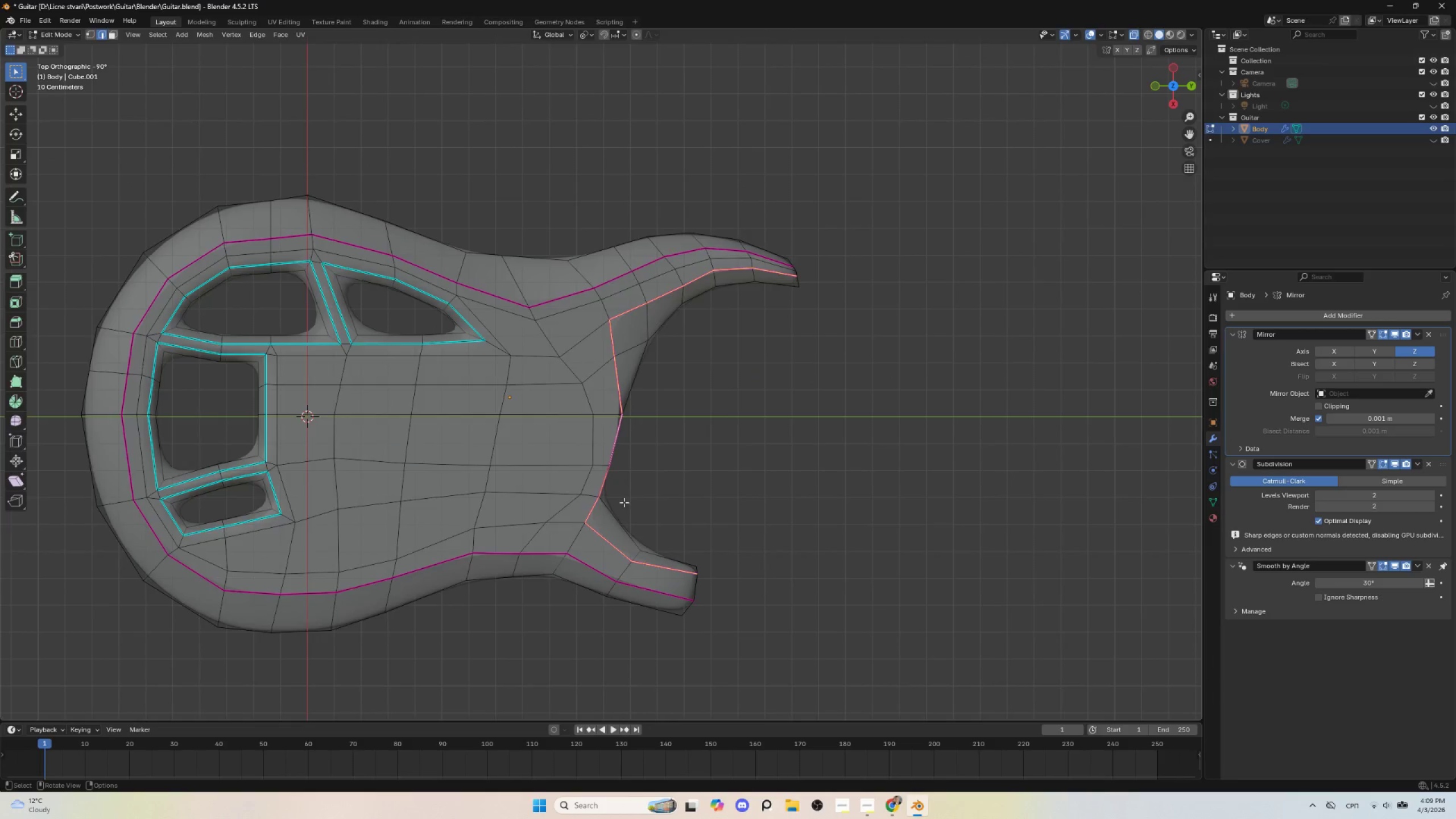 
key(Tab)
 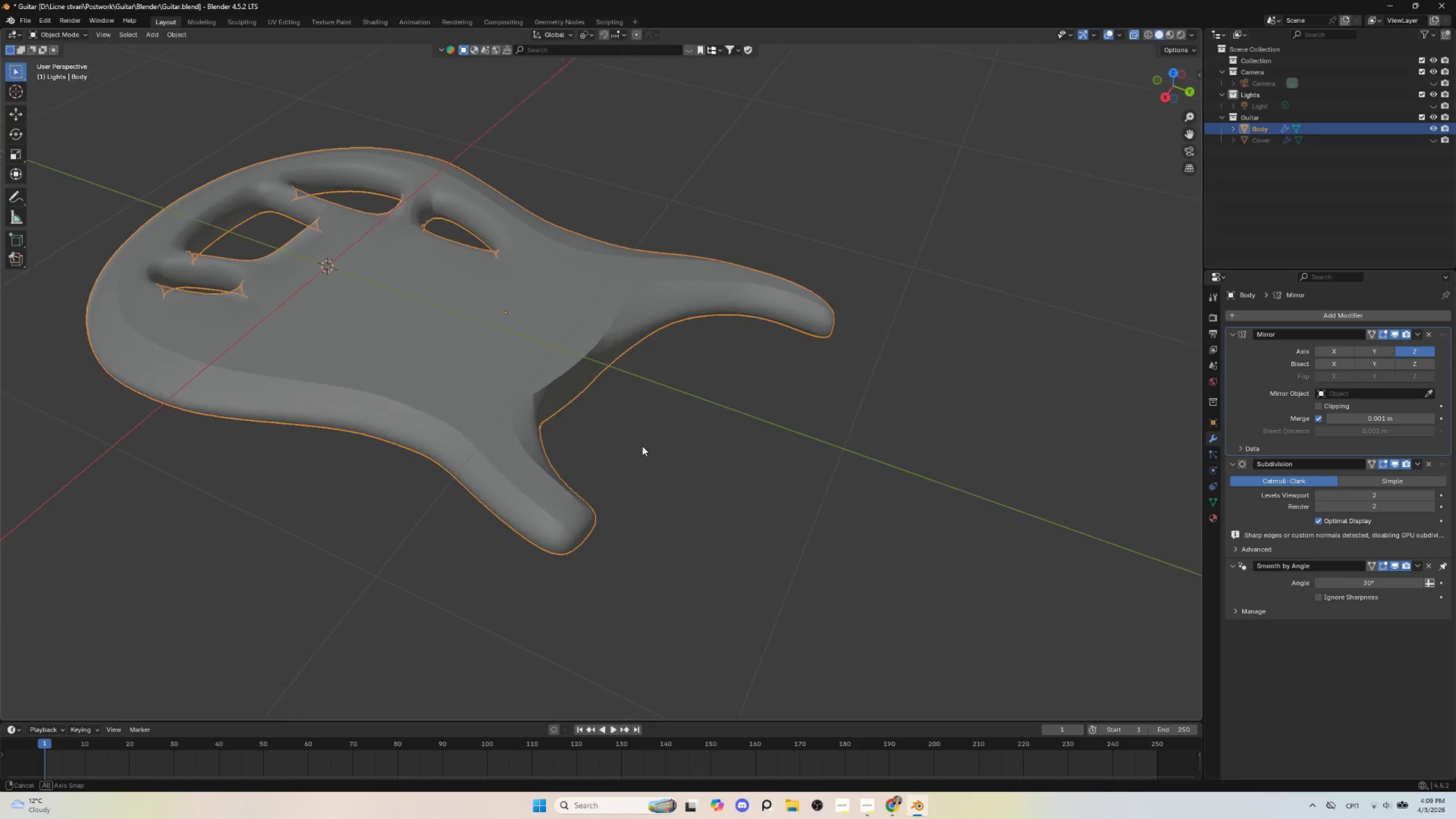 
scroll: coordinate [580, 466], scroll_direction: up, amount: 3.0
 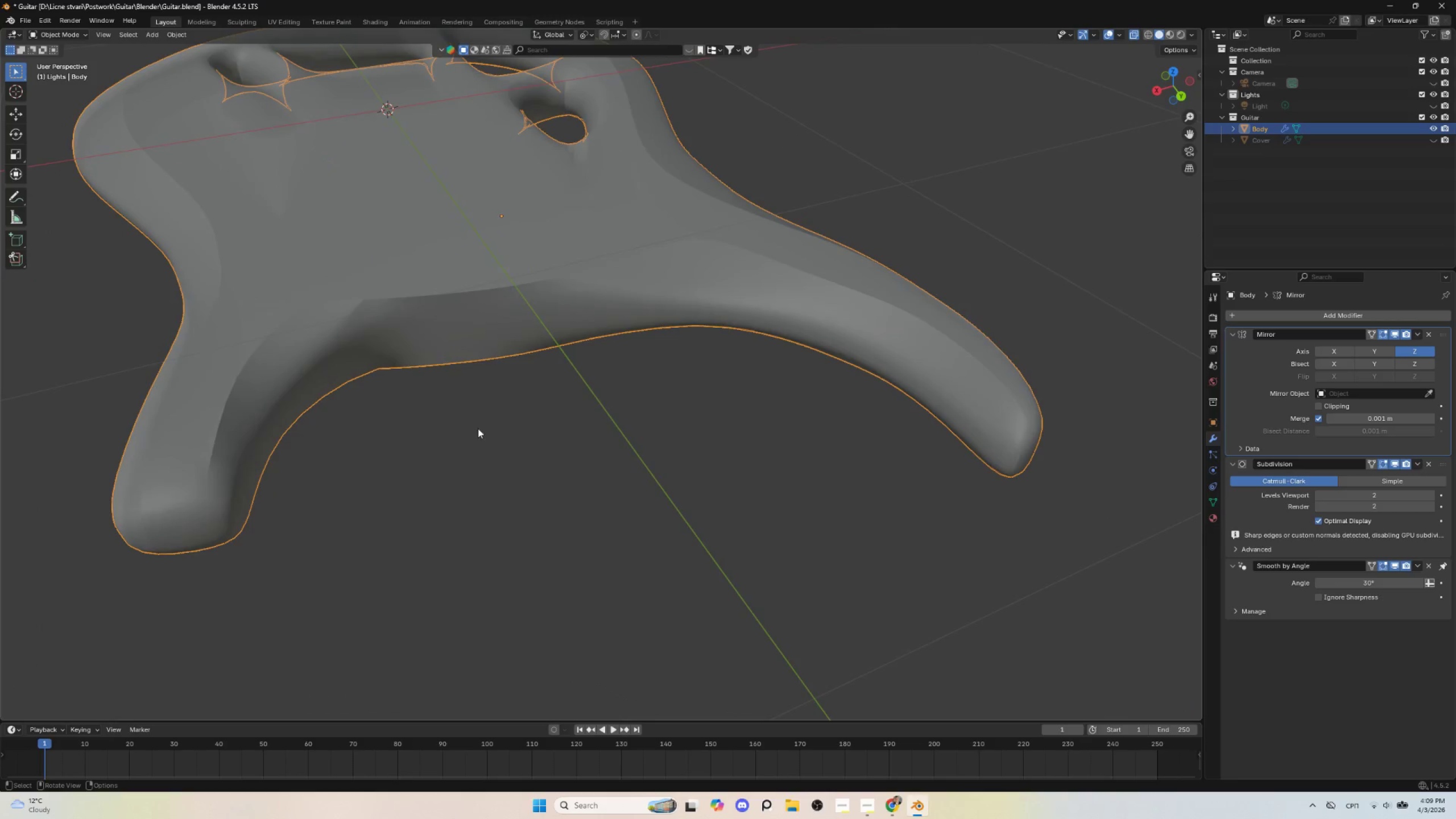 
key(Tab)
 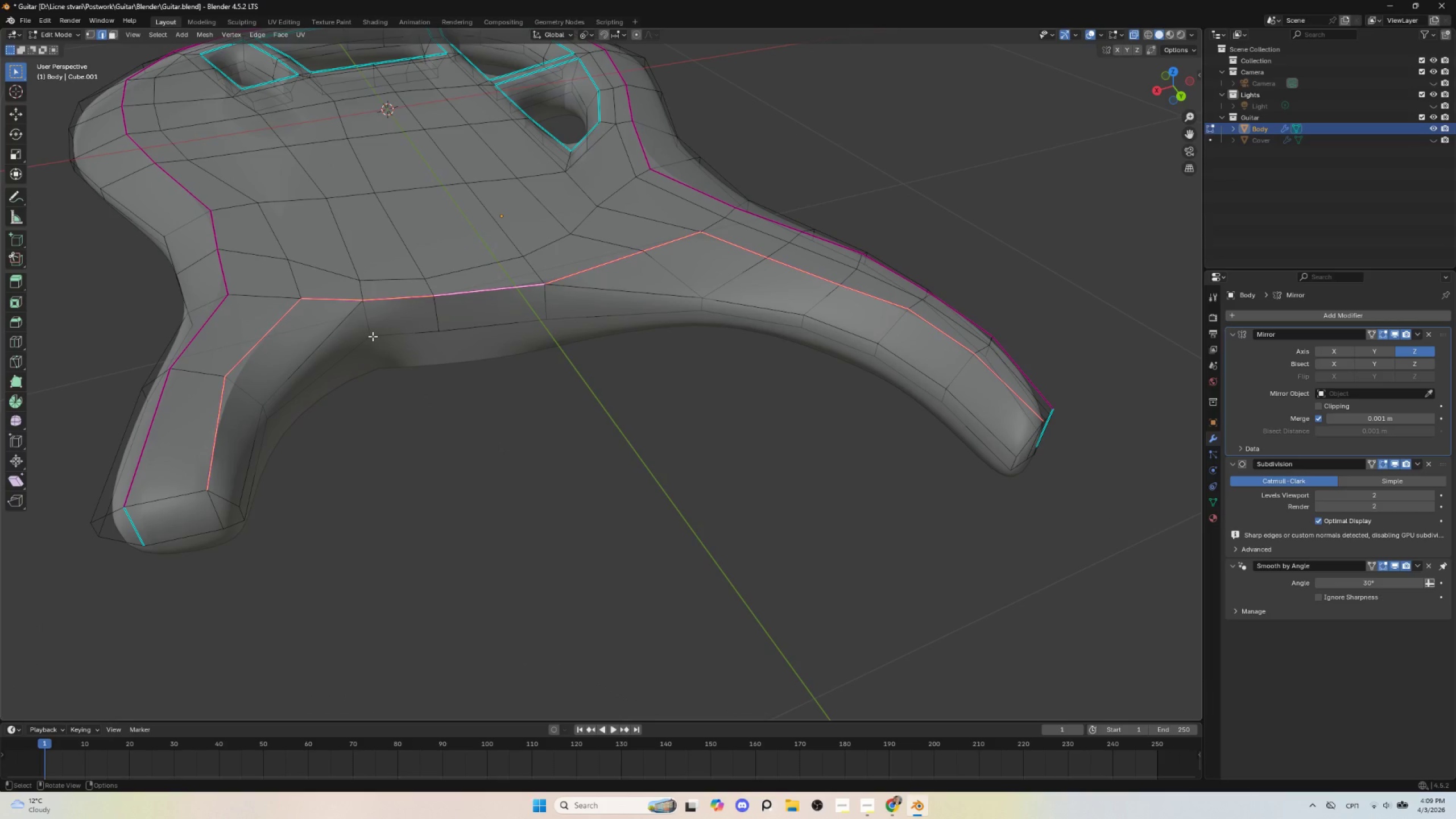 
key(Tab)
 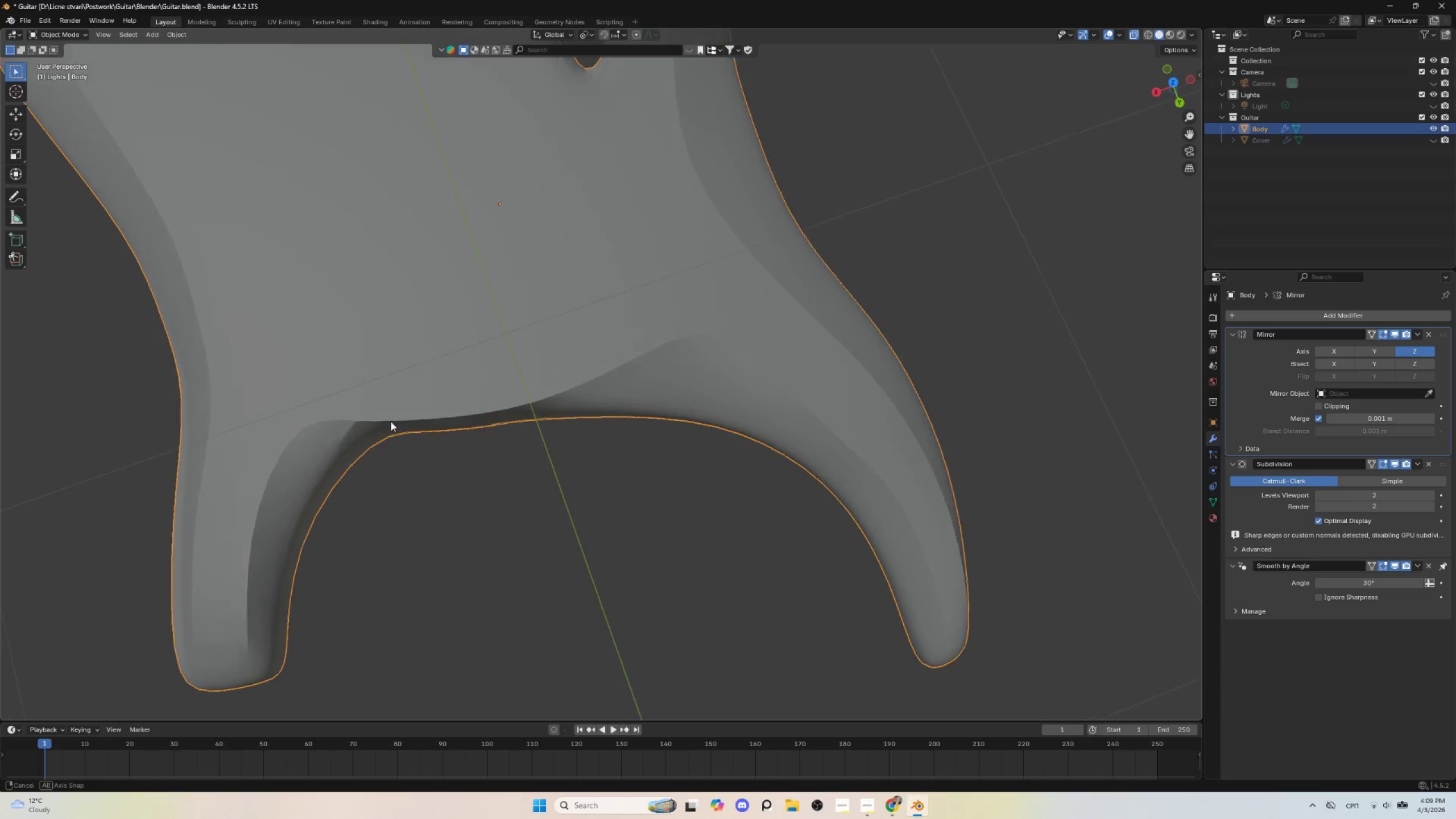 
hold_key(key=AltLeft, duration=0.38)
 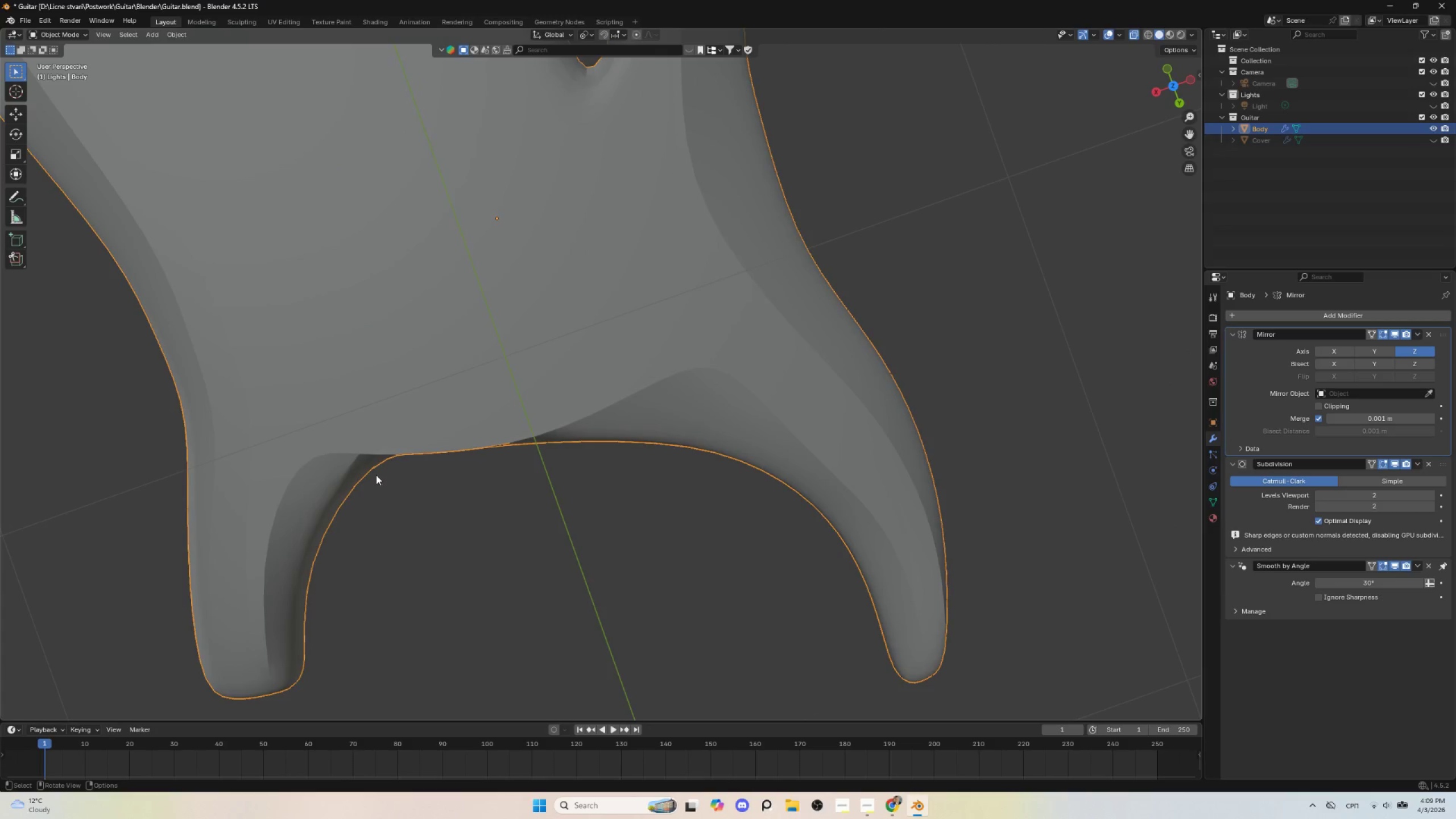 
key(Tab)
 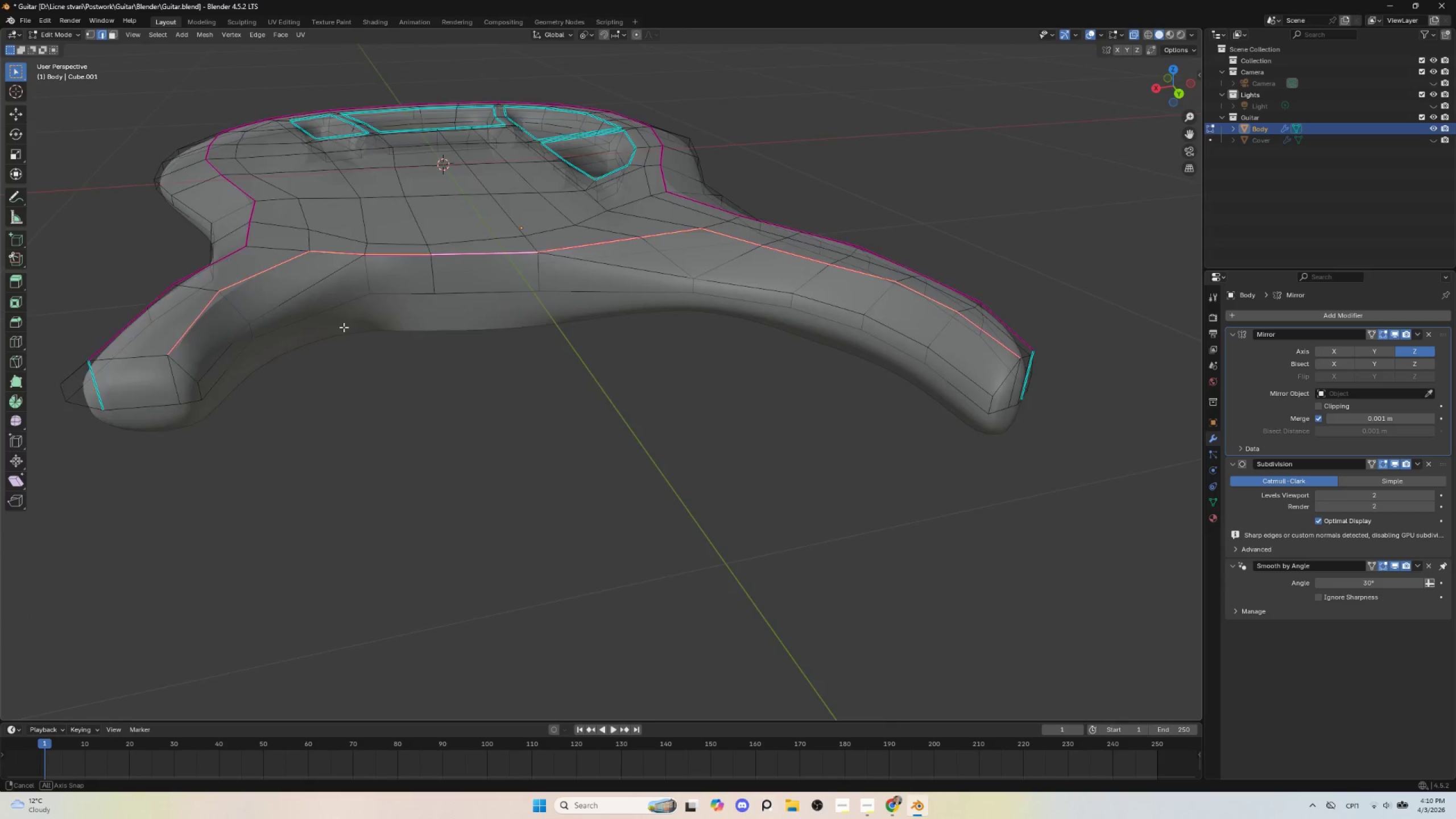 
wait(5.94)
 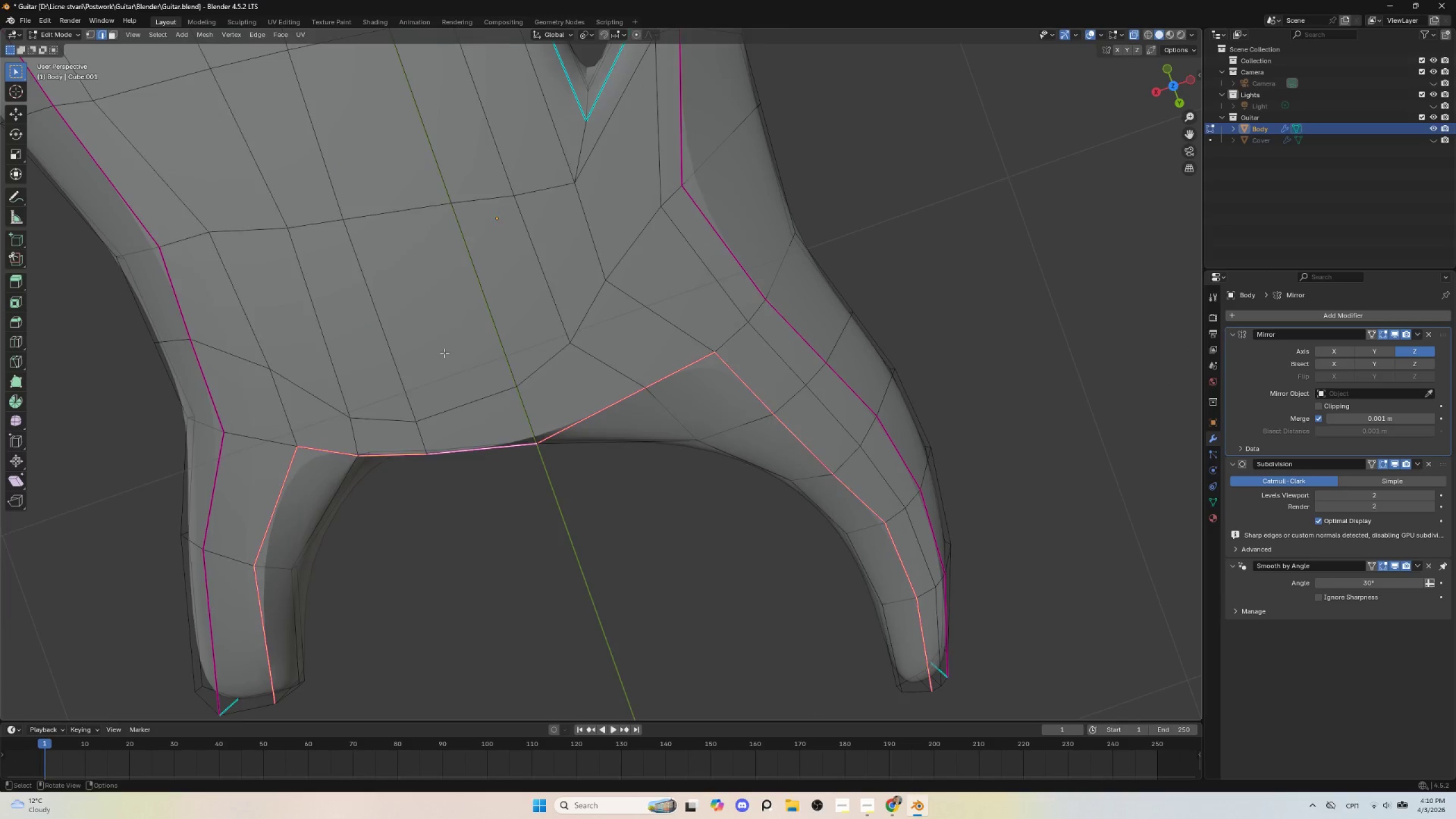 
hold_key(key=AltLeft, duration=0.59)
 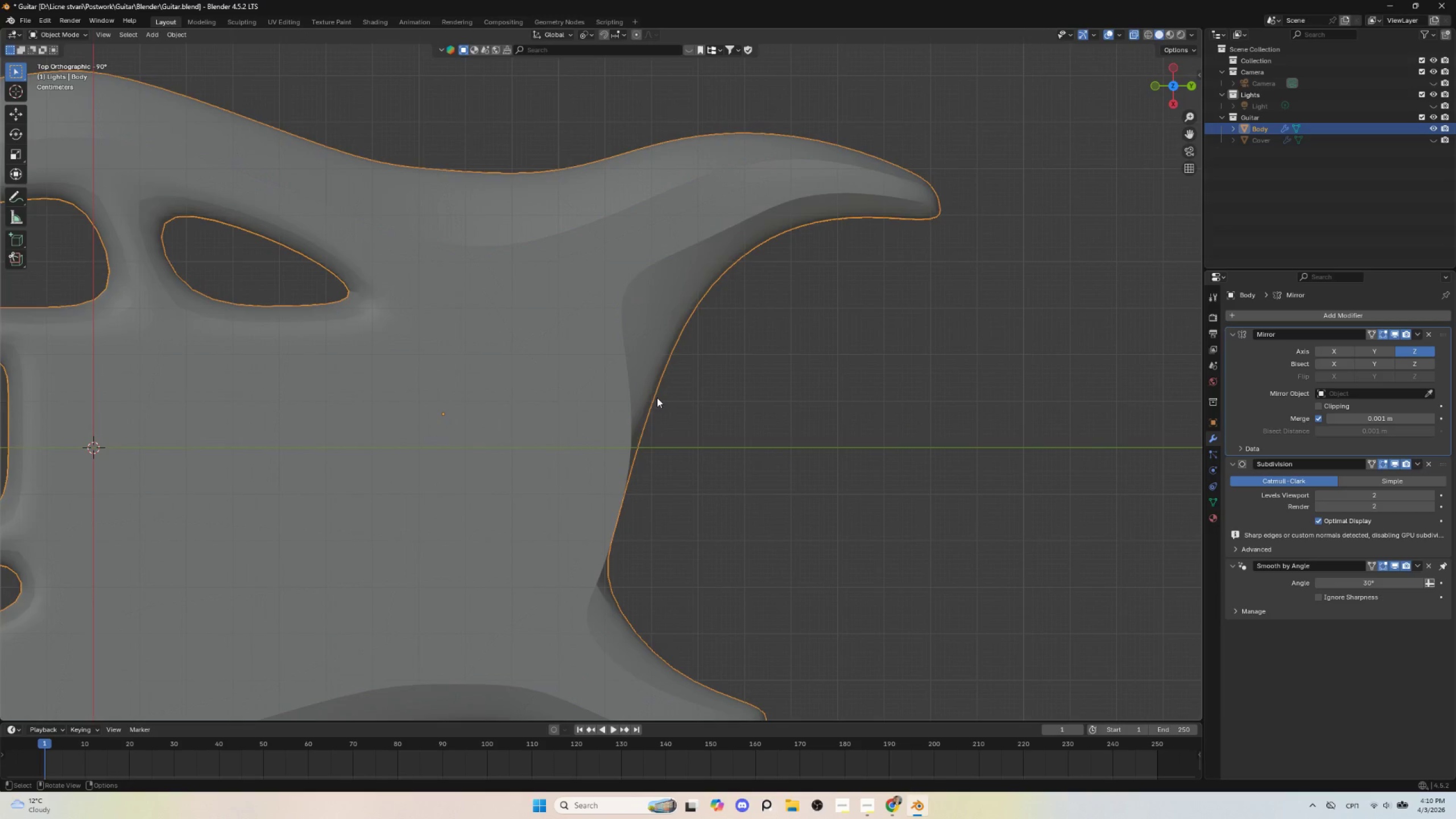 
key(Tab)
 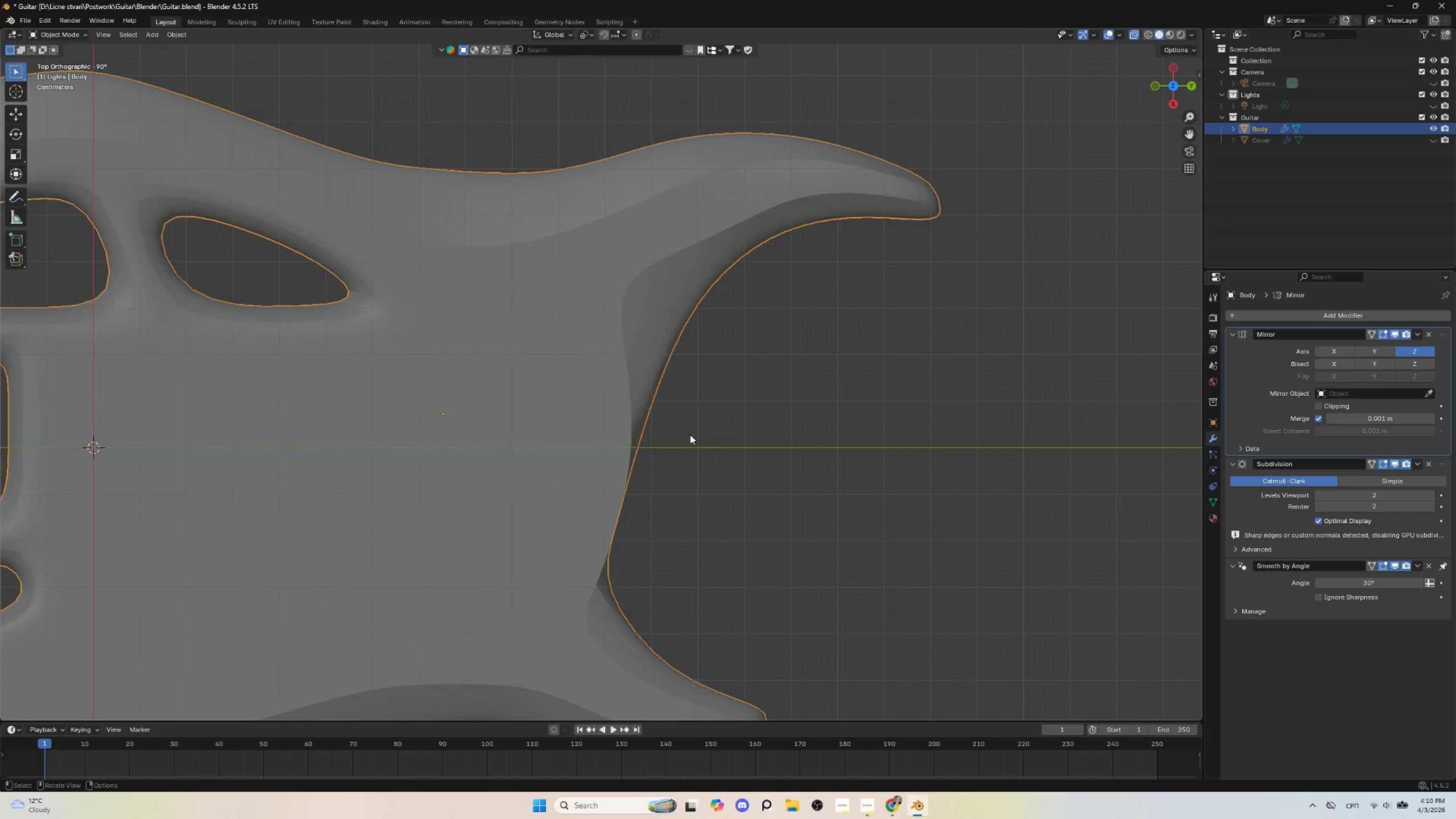 
scroll: coordinate [696, 454], scroll_direction: down, amount: 5.0
 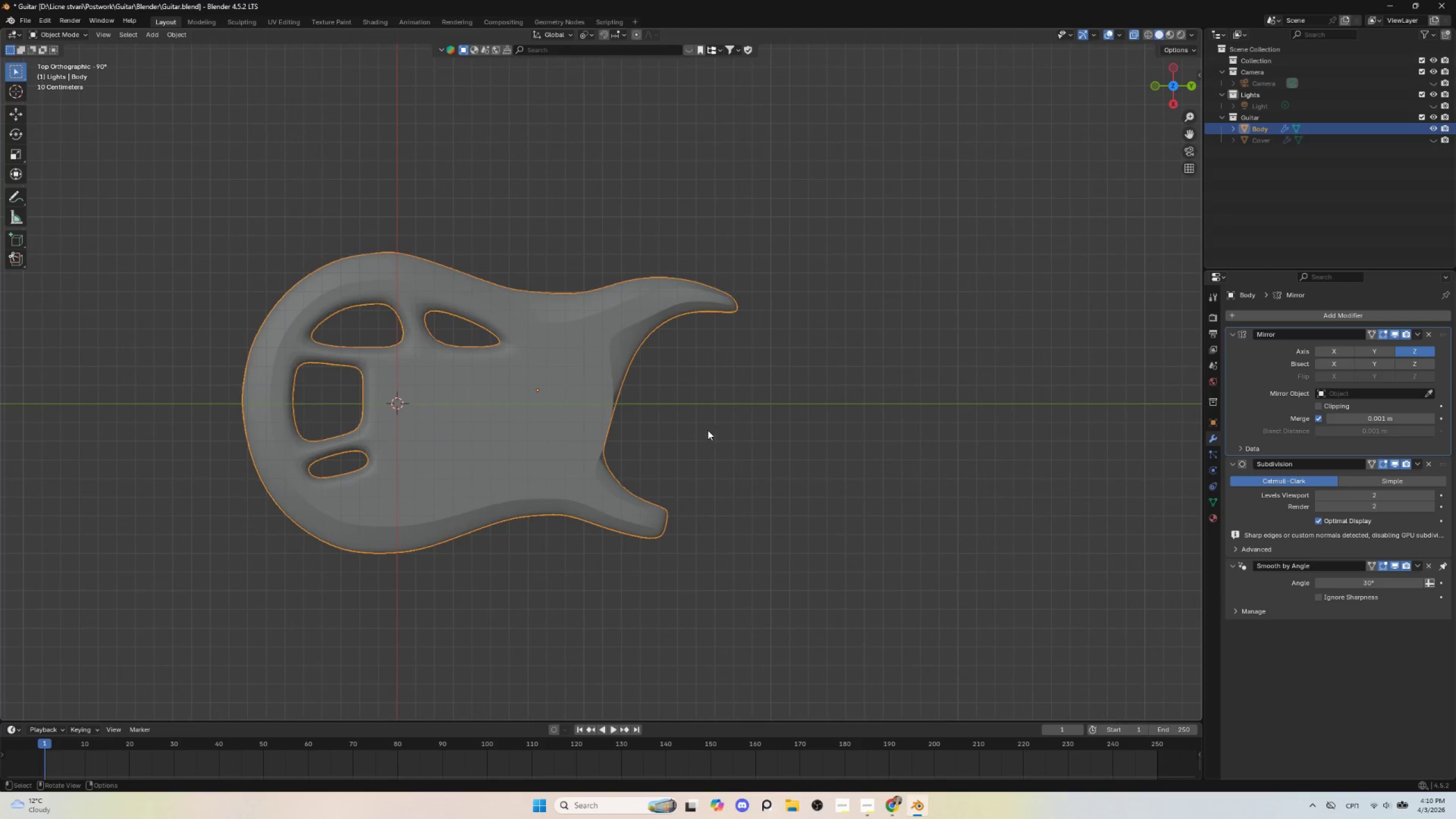 
left_click([708, 430])
 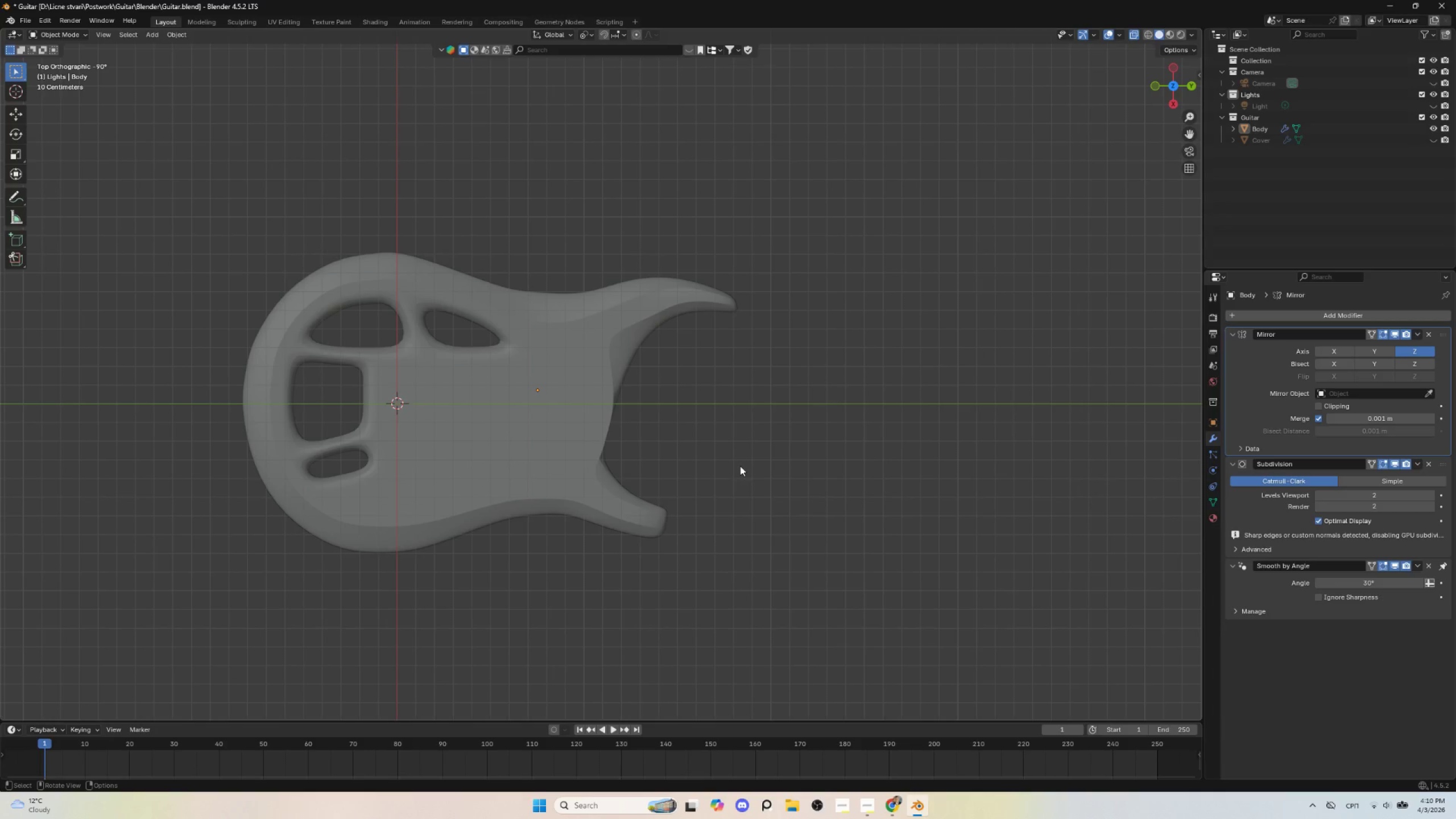 
scroll: coordinate [682, 501], scroll_direction: up, amount: 4.0
 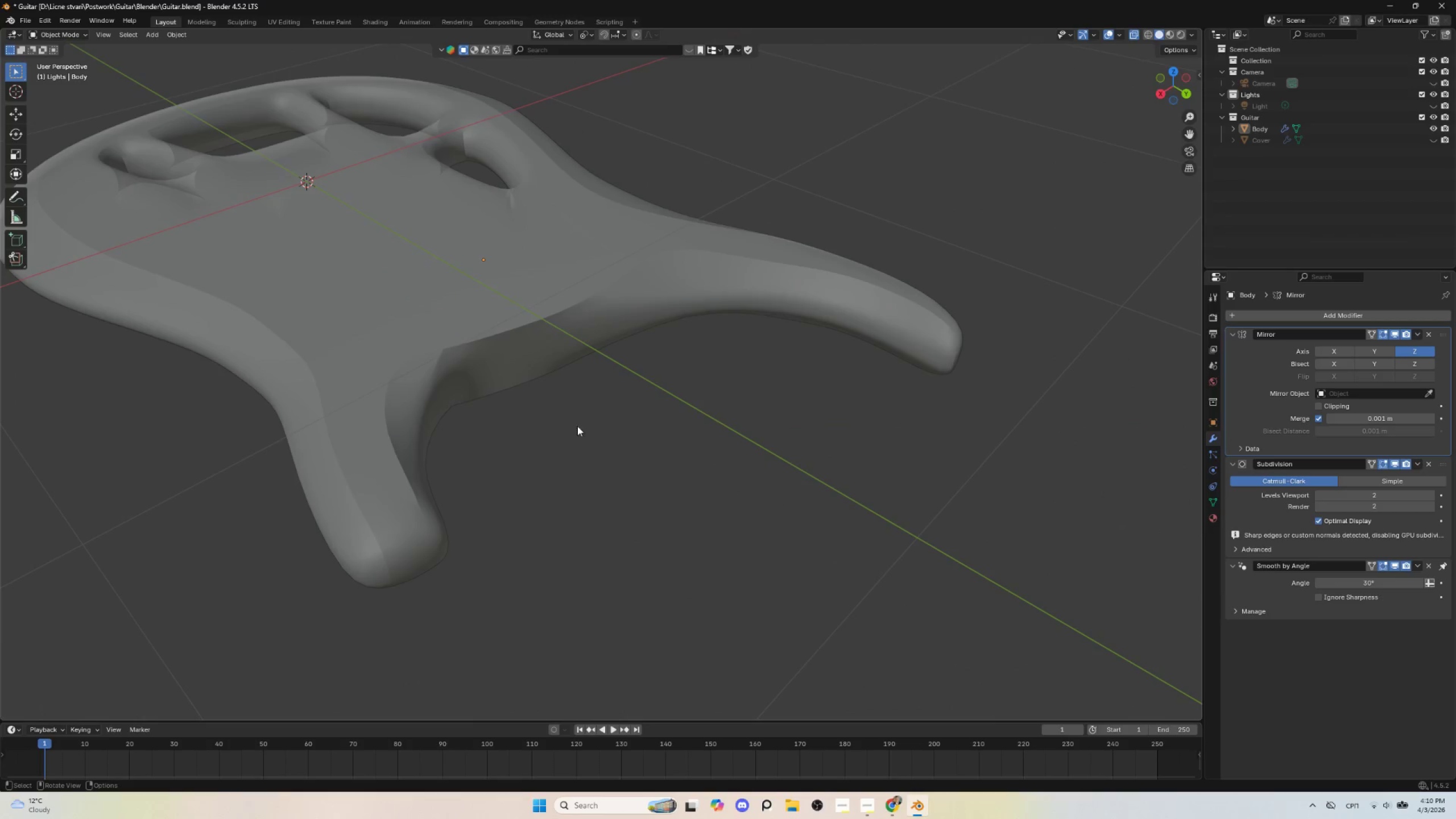 
key(Tab)
 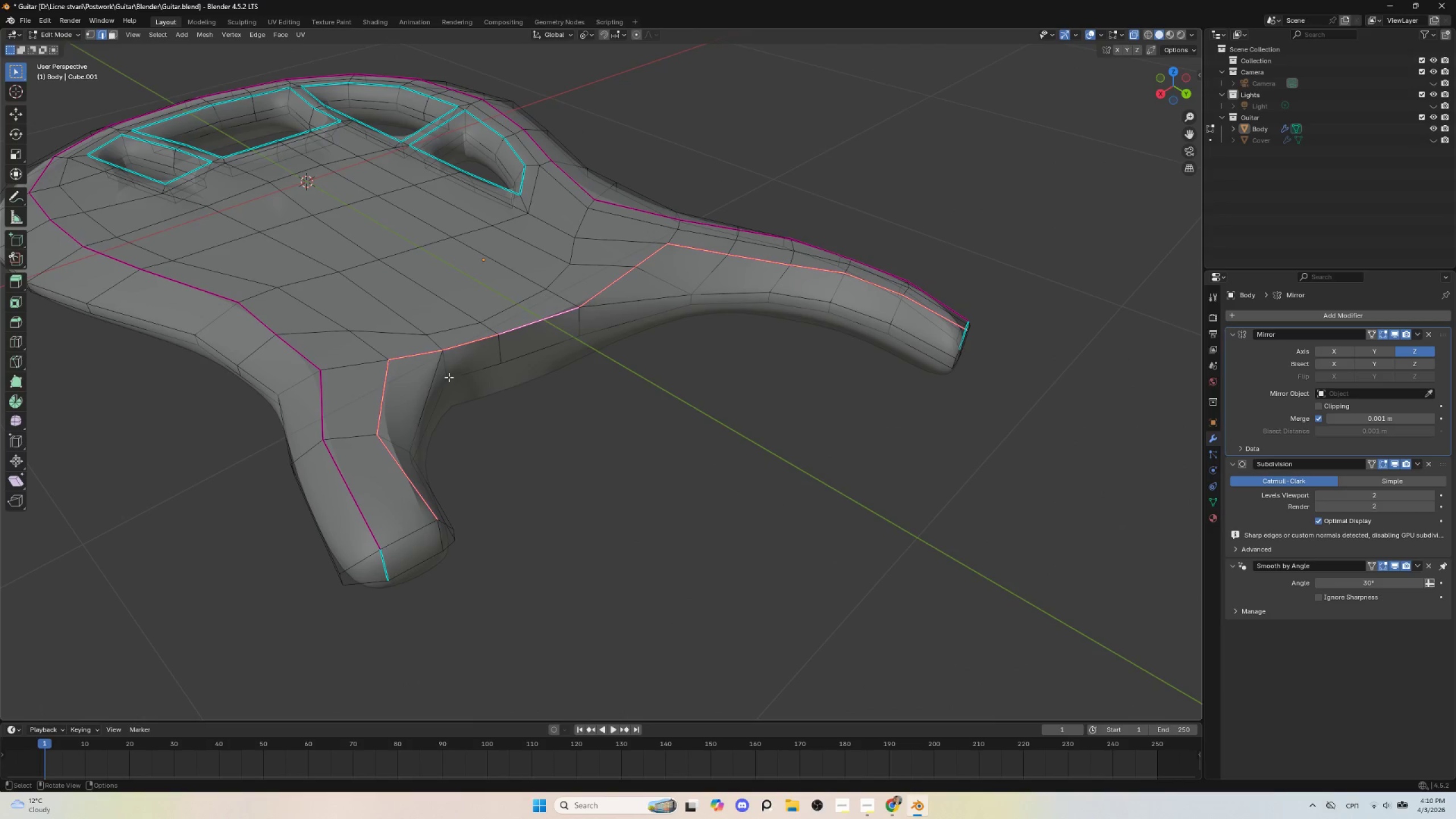 
left_click([446, 374])
 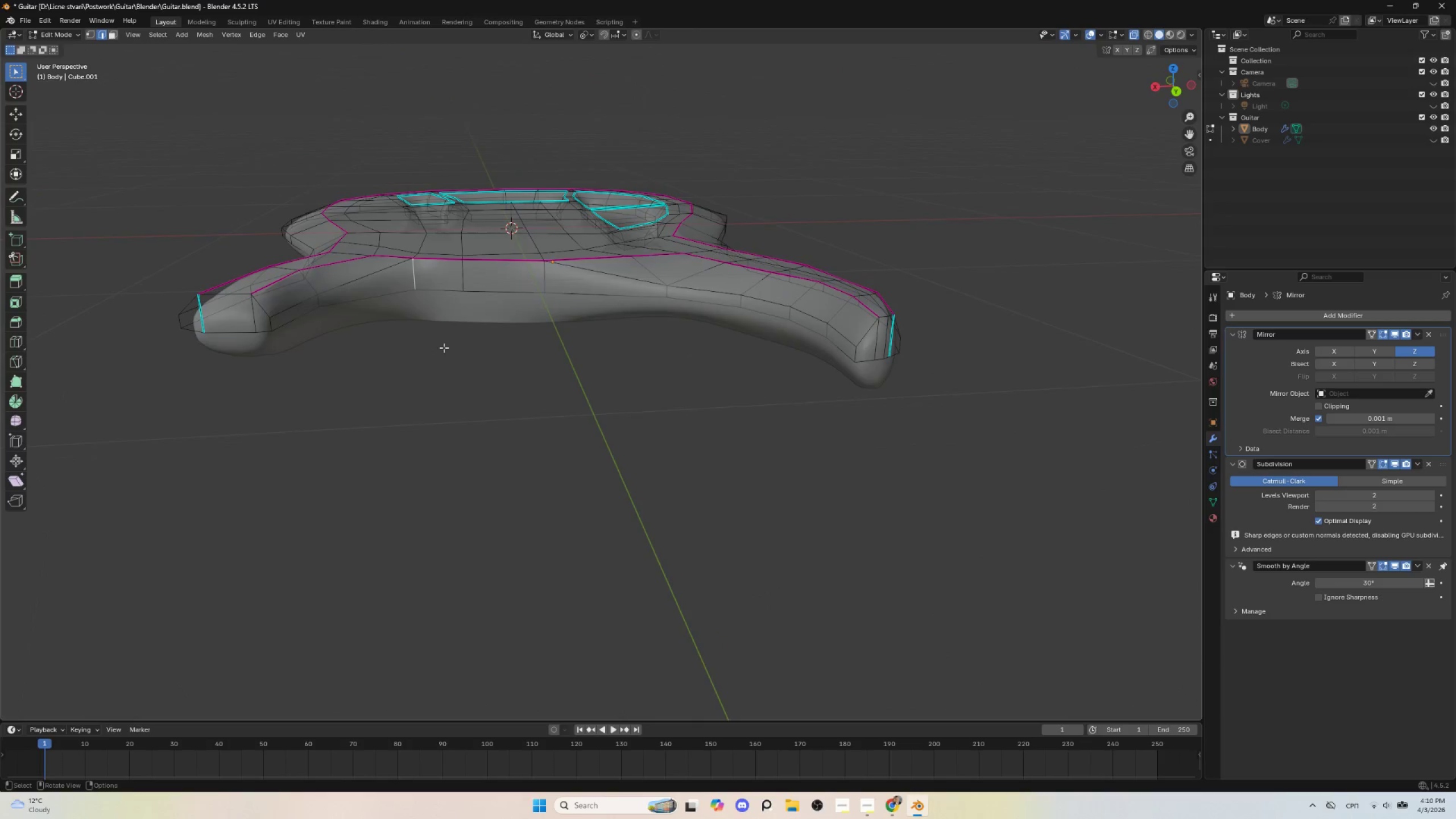 
key(Shift+E)
 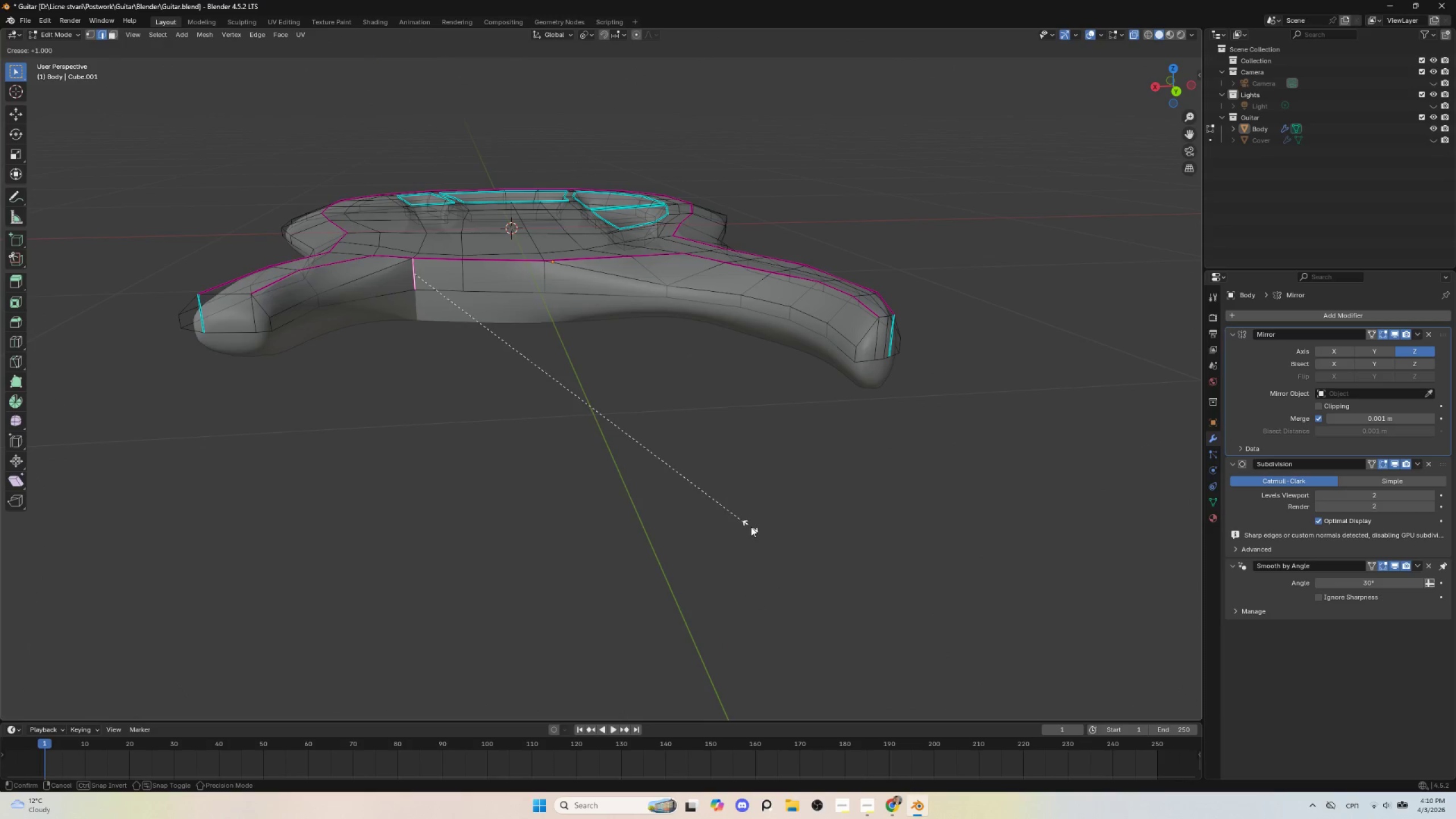 
left_click([754, 529])
 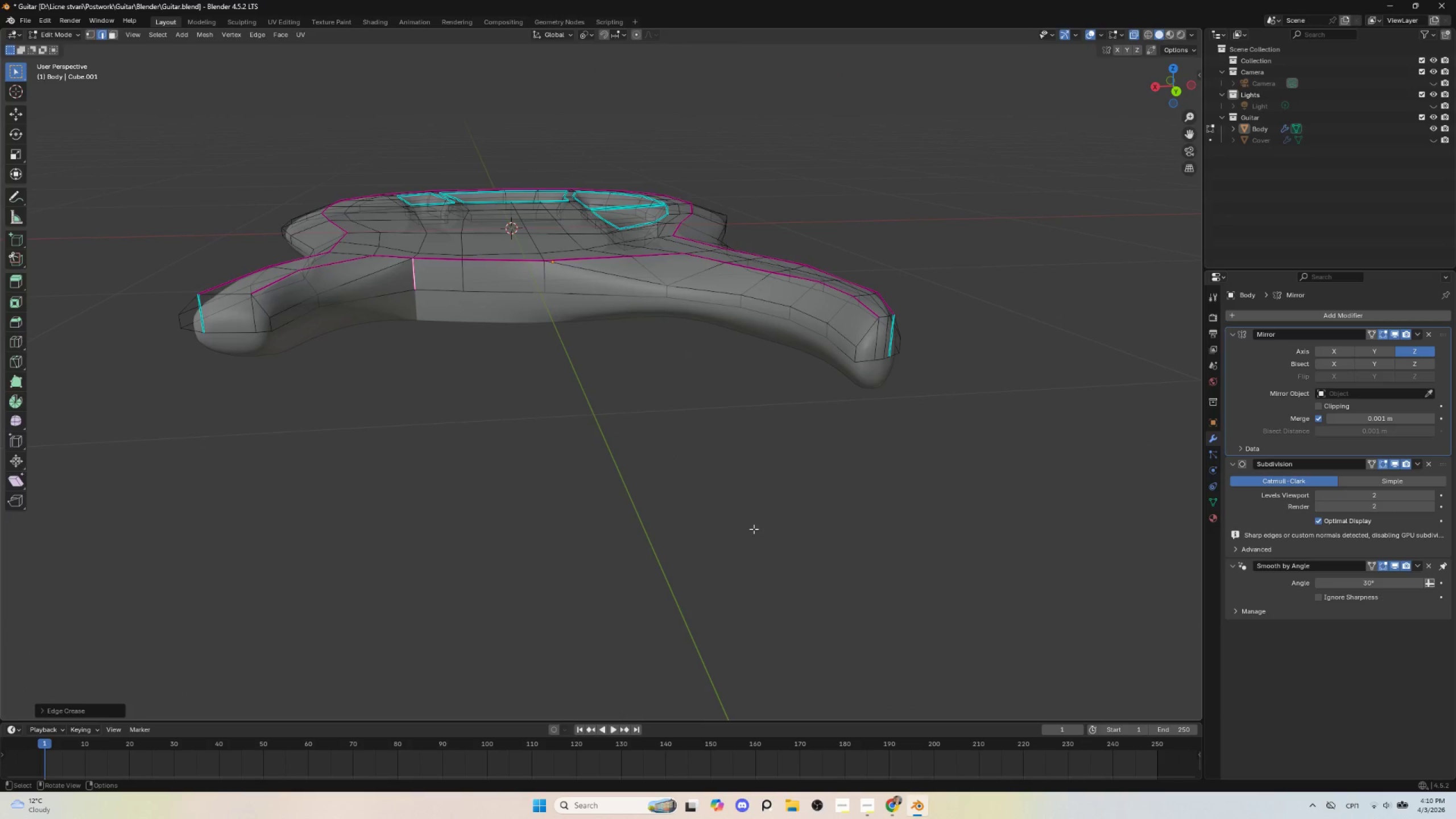 
key(Tab)
 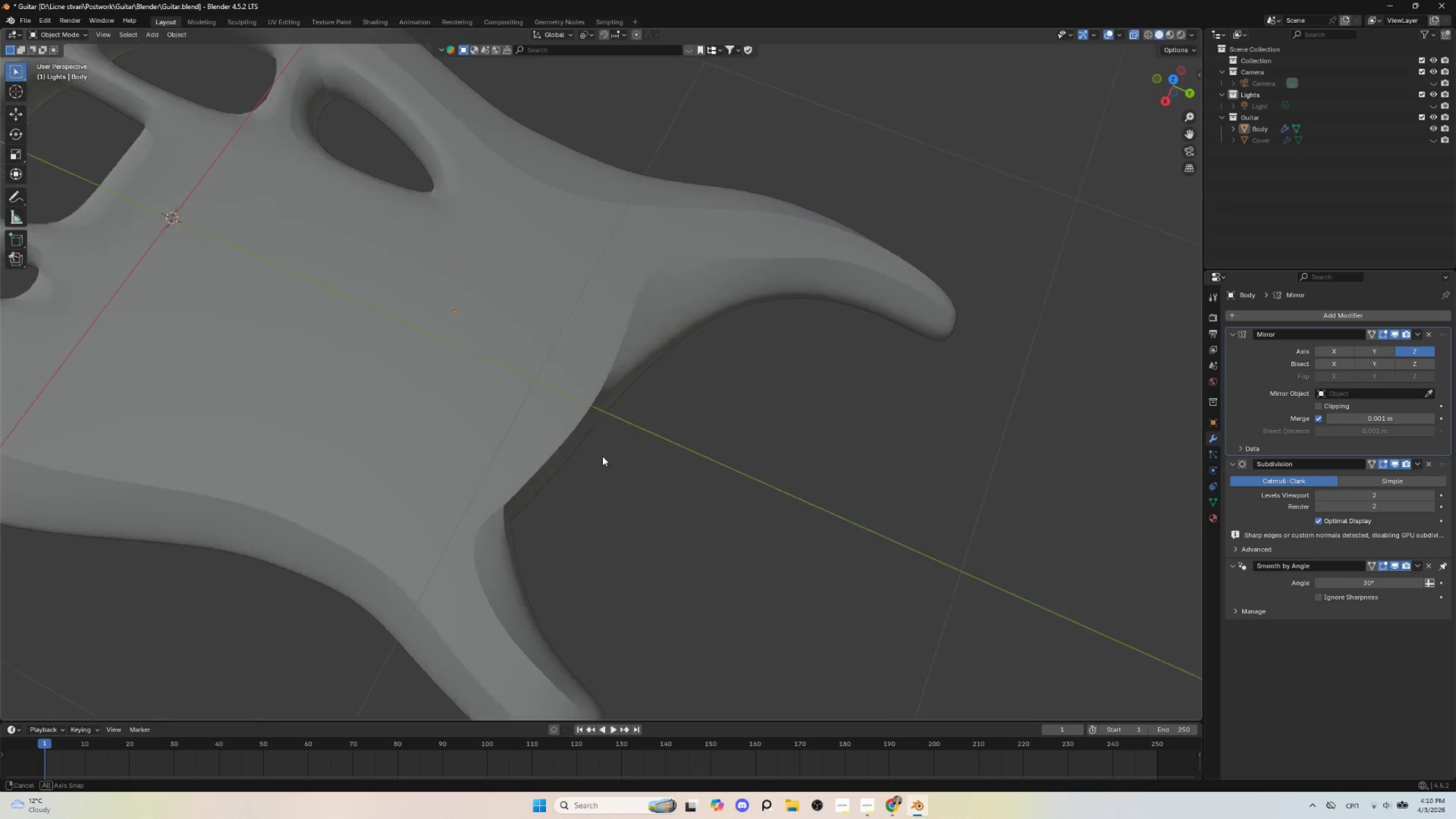 
hold_key(key=AltLeft, duration=0.5)
 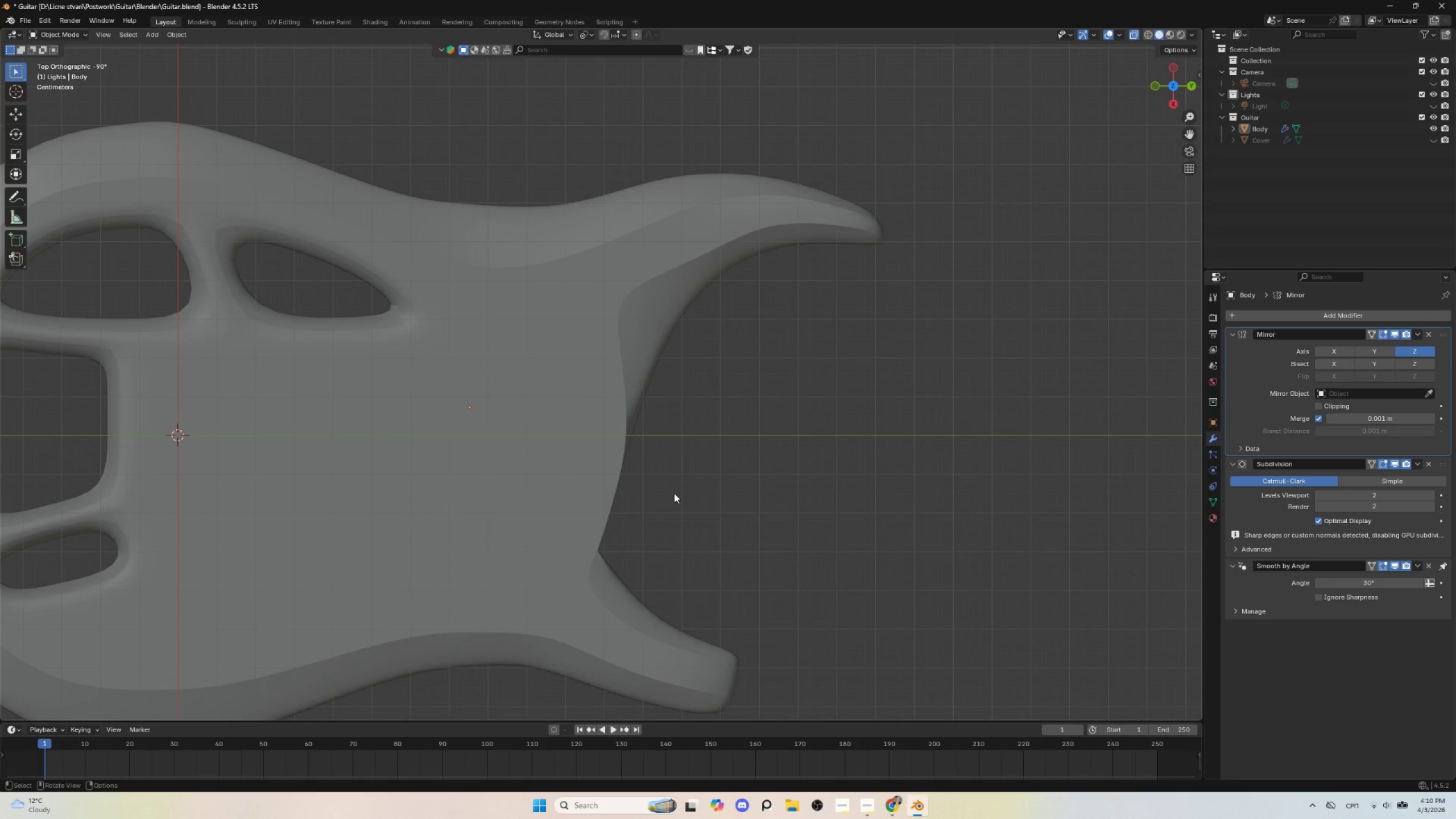 
hold_key(key=AltLeft, duration=7.28)
 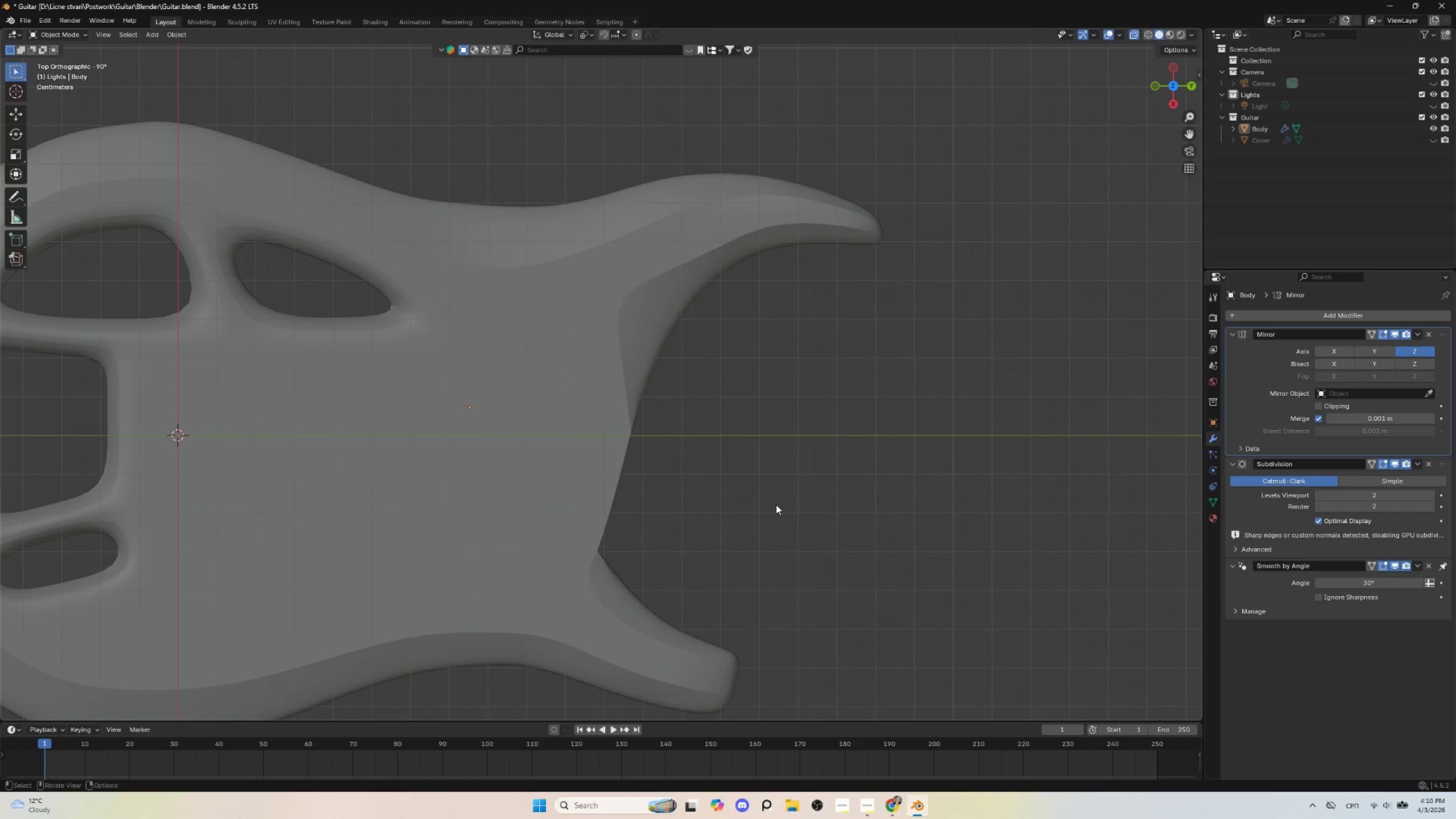 
key(Tab)
 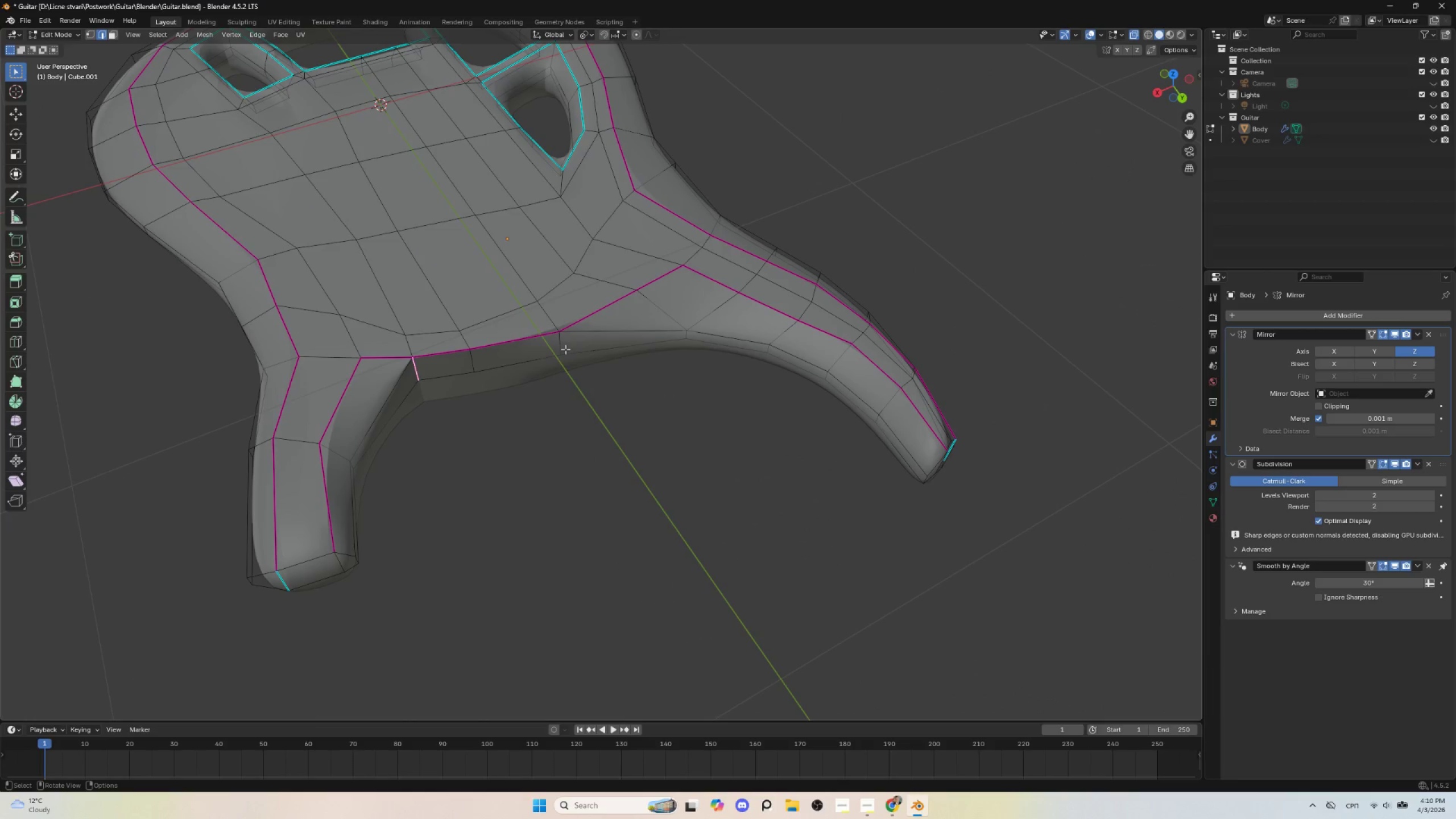 
left_click([557, 342])
 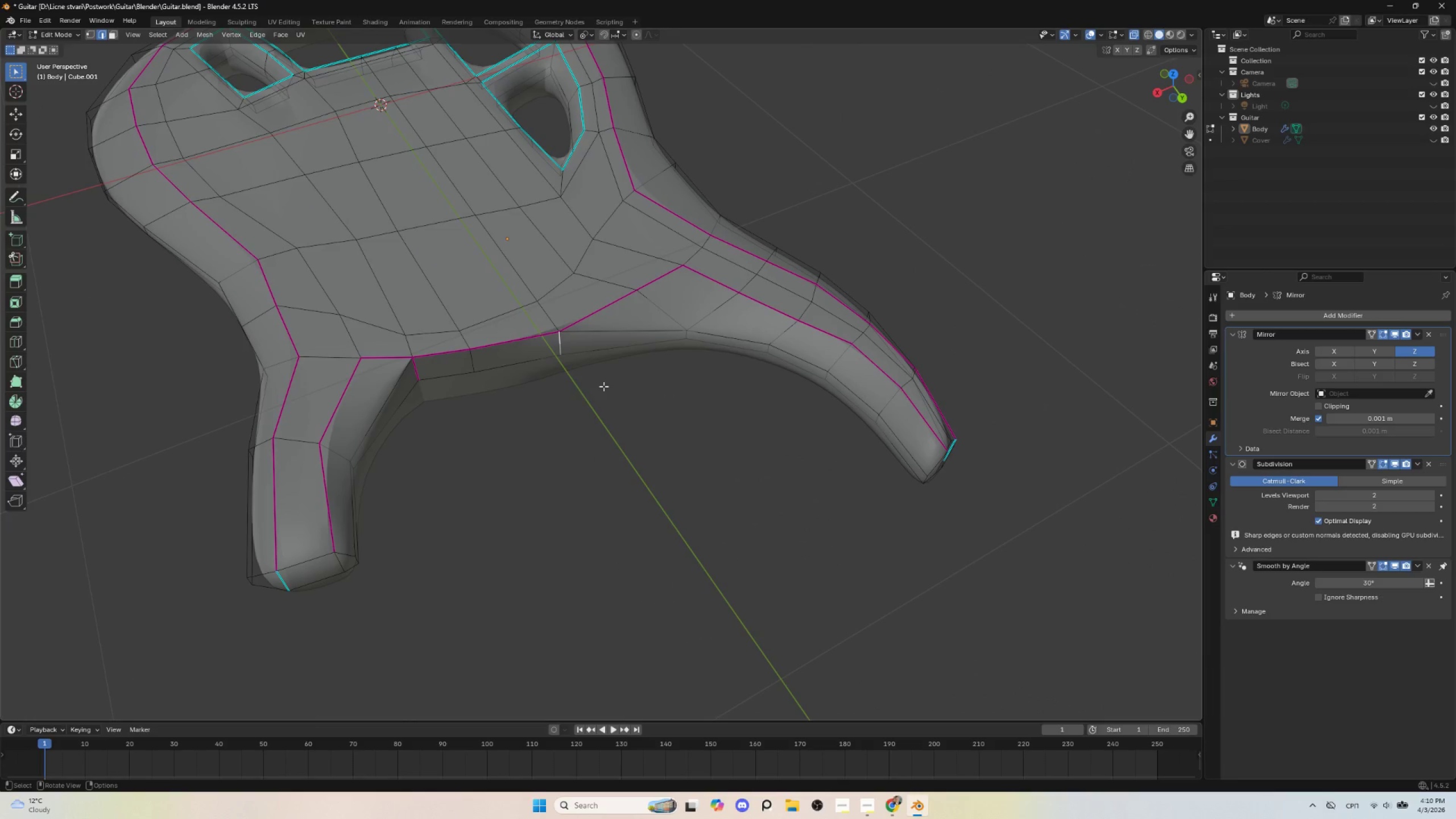 
key(Shift+E)
 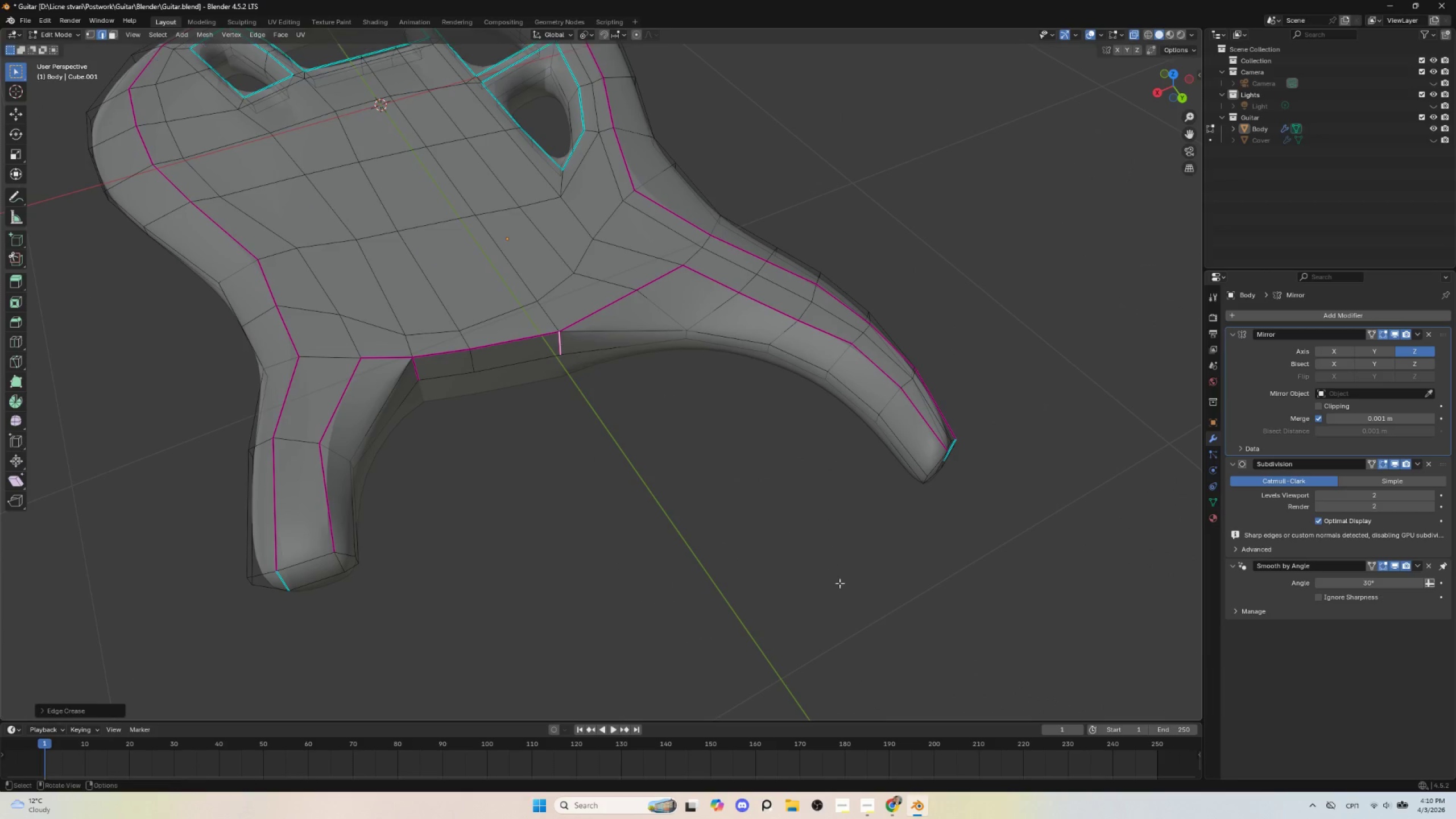 
key(Tab)
 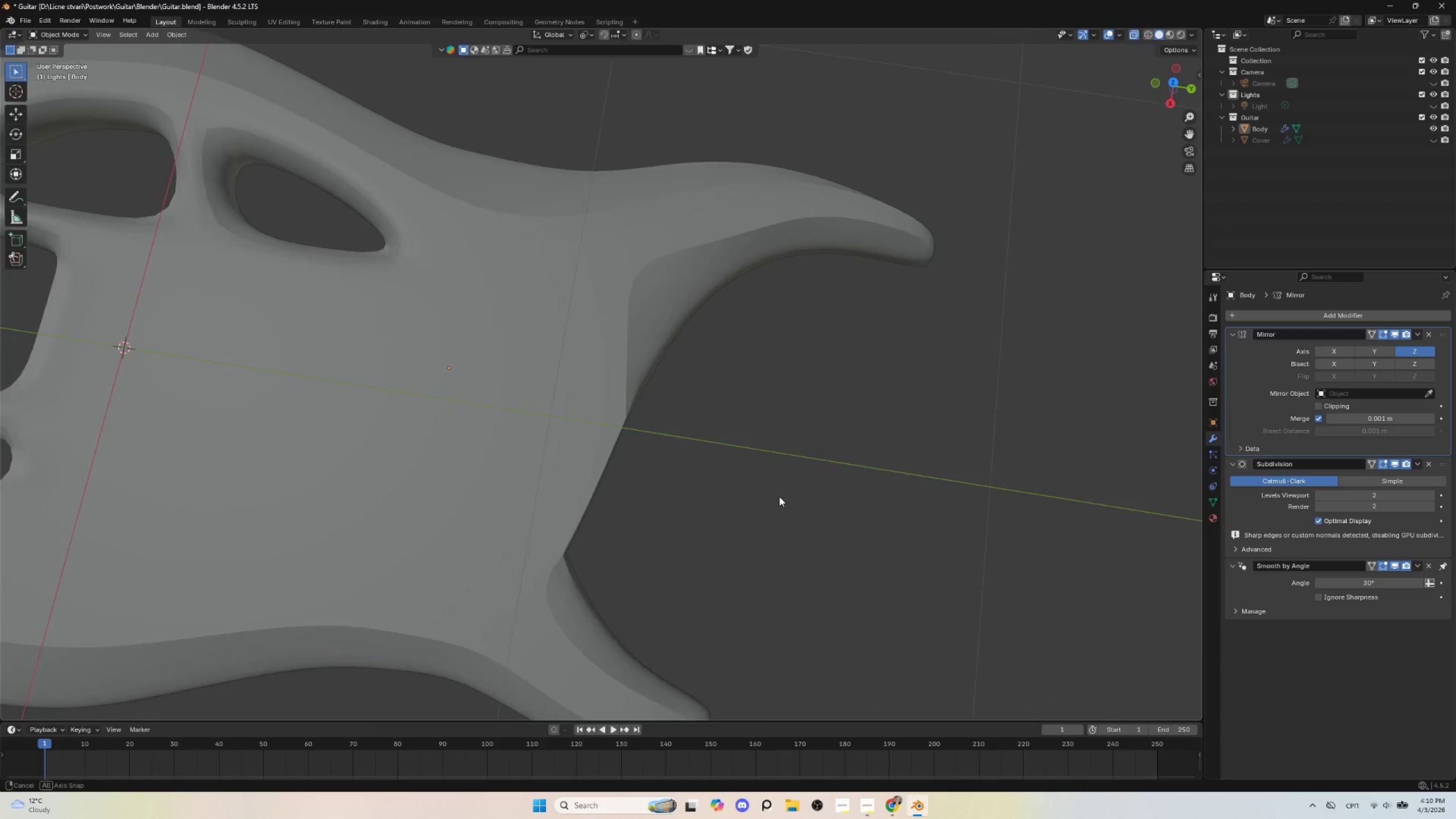 
hold_key(key=AltLeft, duration=0.45)
 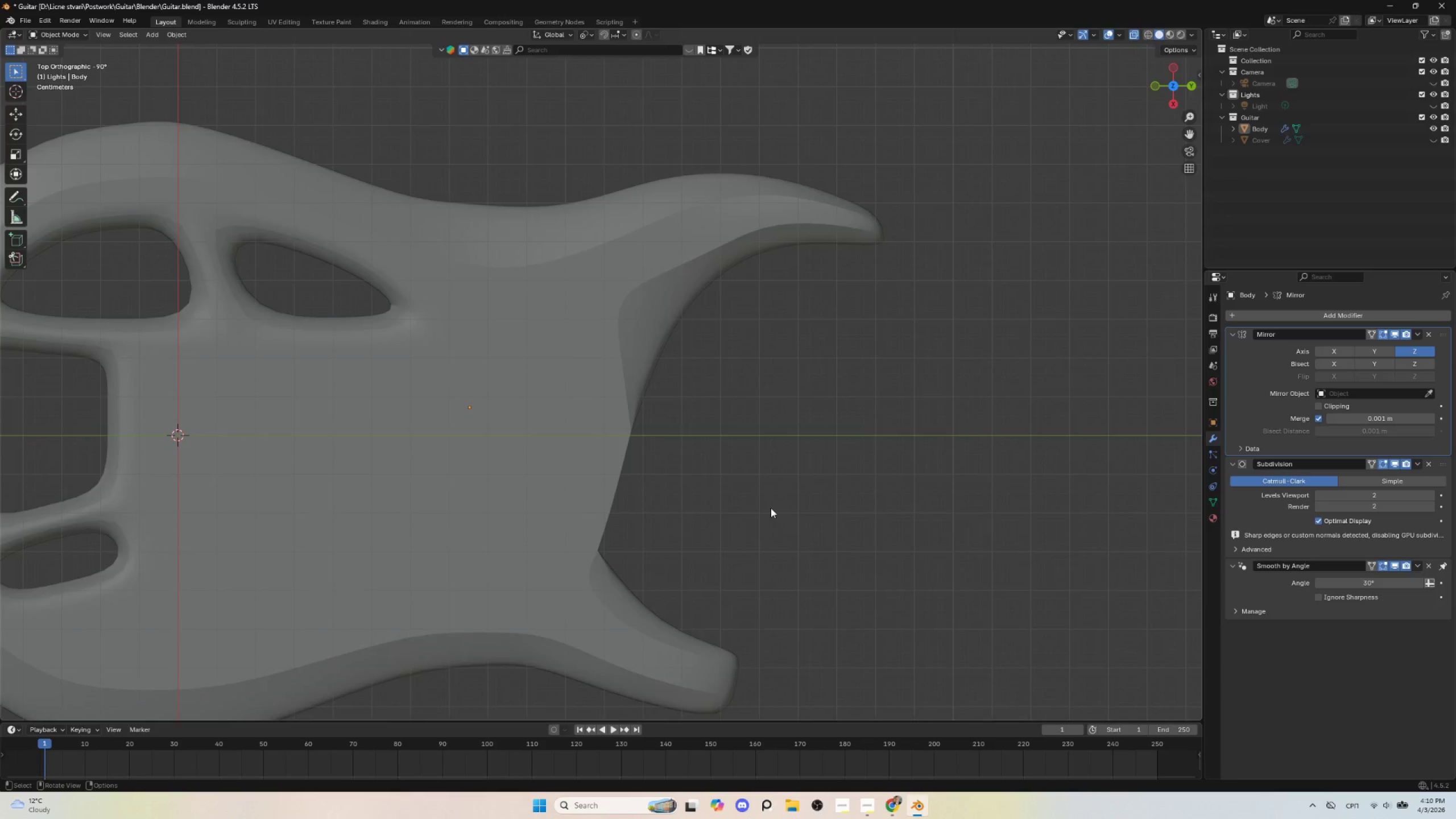 
scroll: coordinate [766, 514], scroll_direction: down, amount: 5.0
 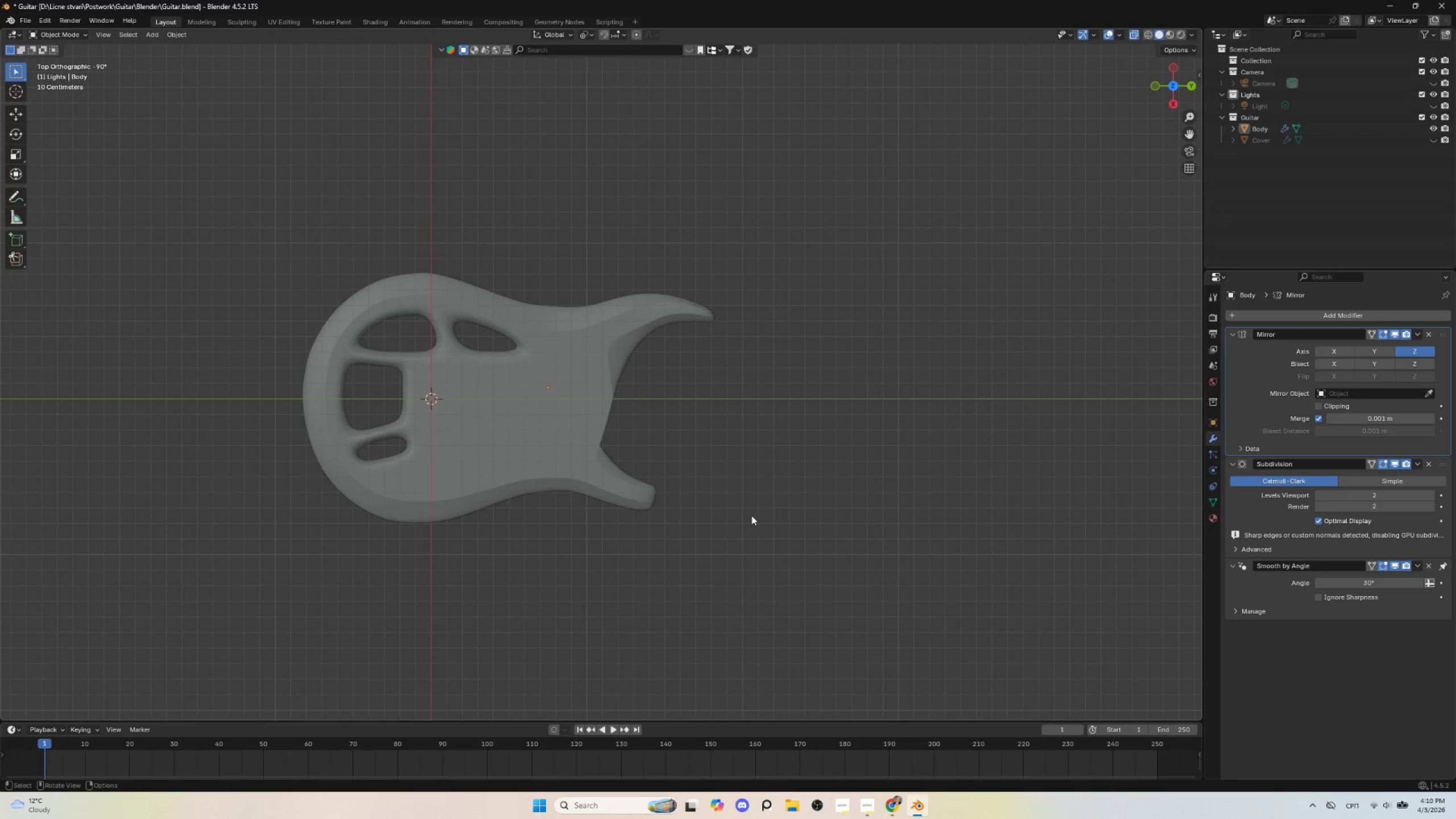 
key(Control+Z)
 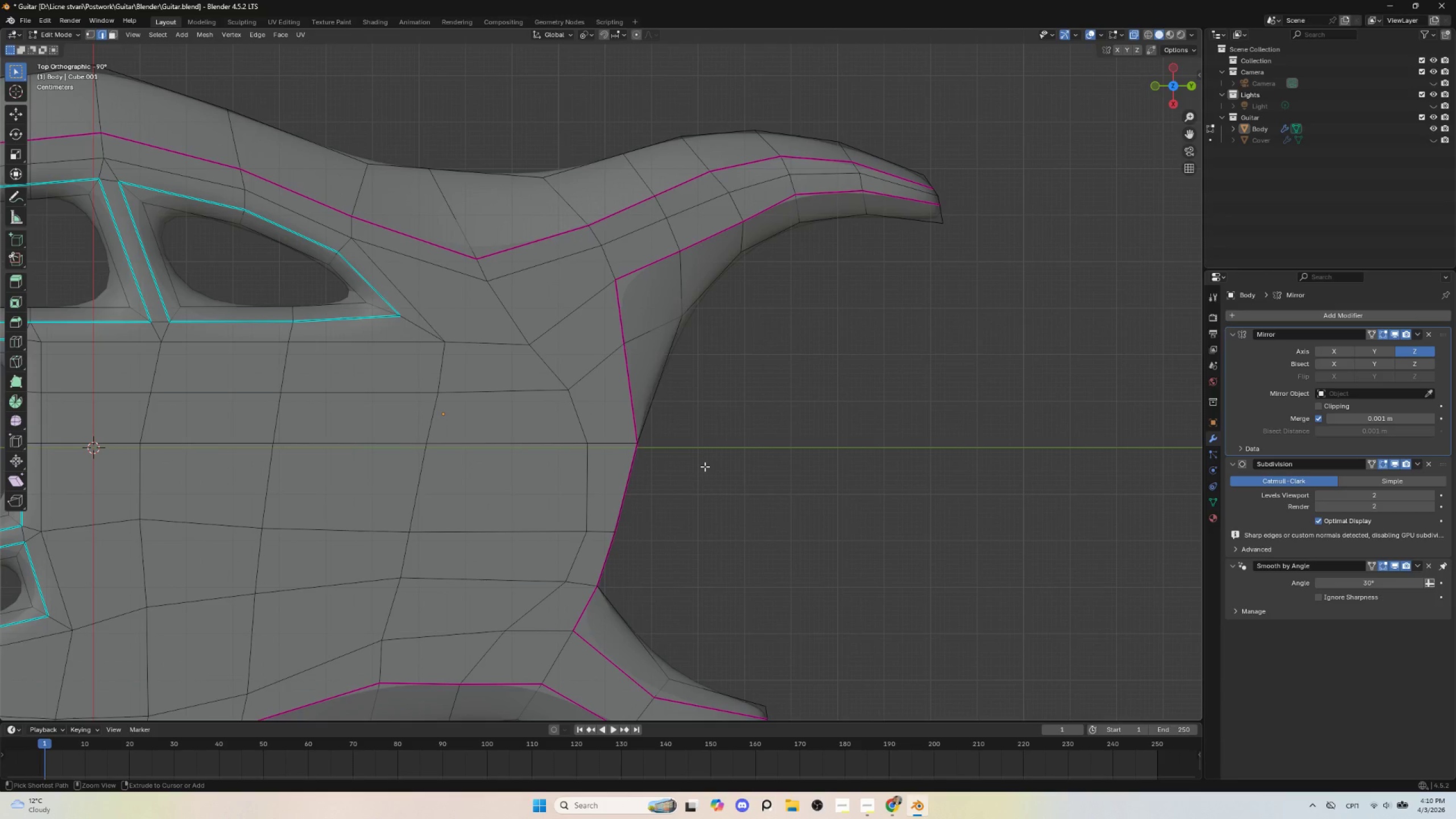 
scroll: coordinate [751, 515], scroll_direction: up, amount: 5.0
 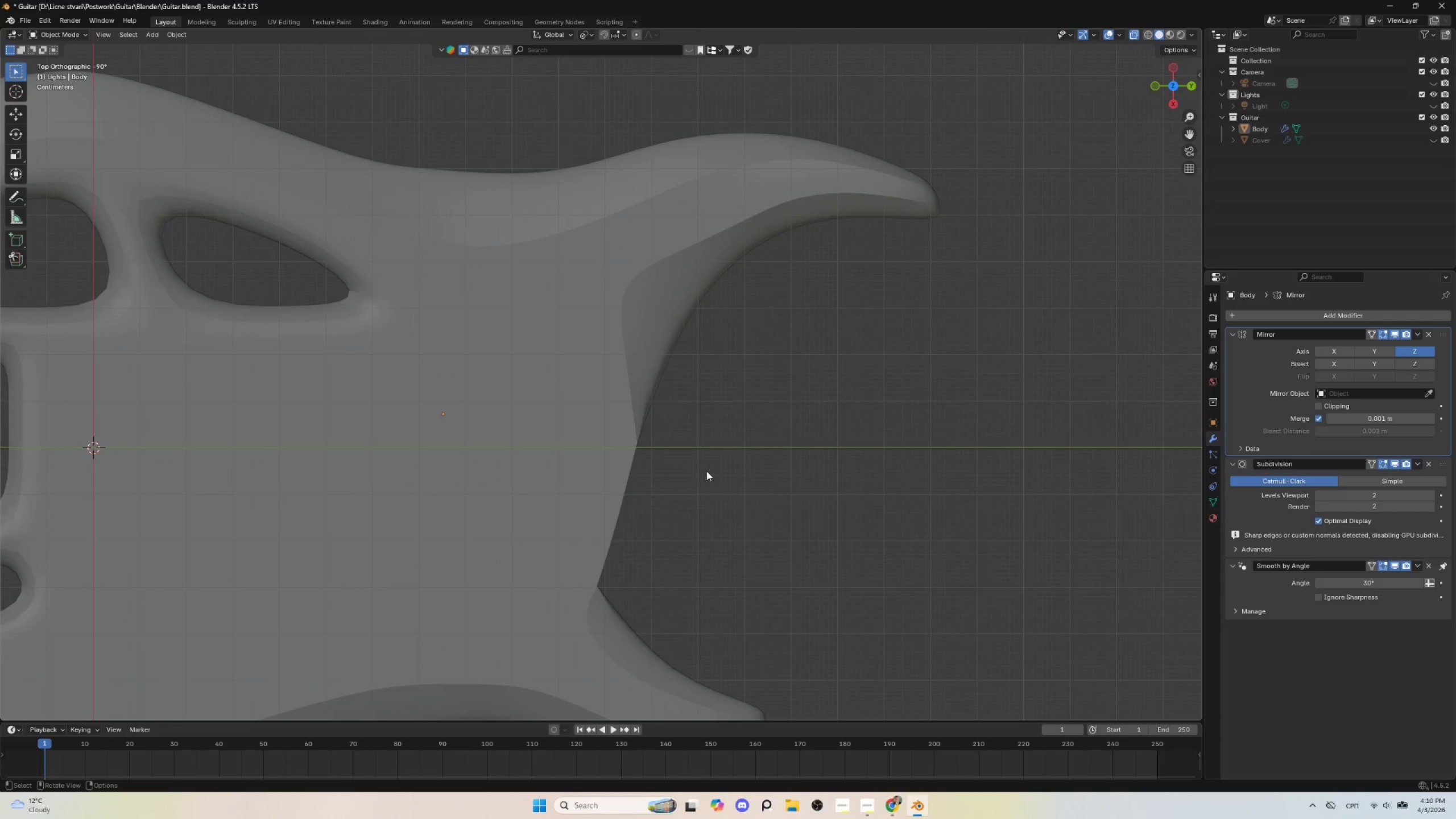 
key(Control+Z)
 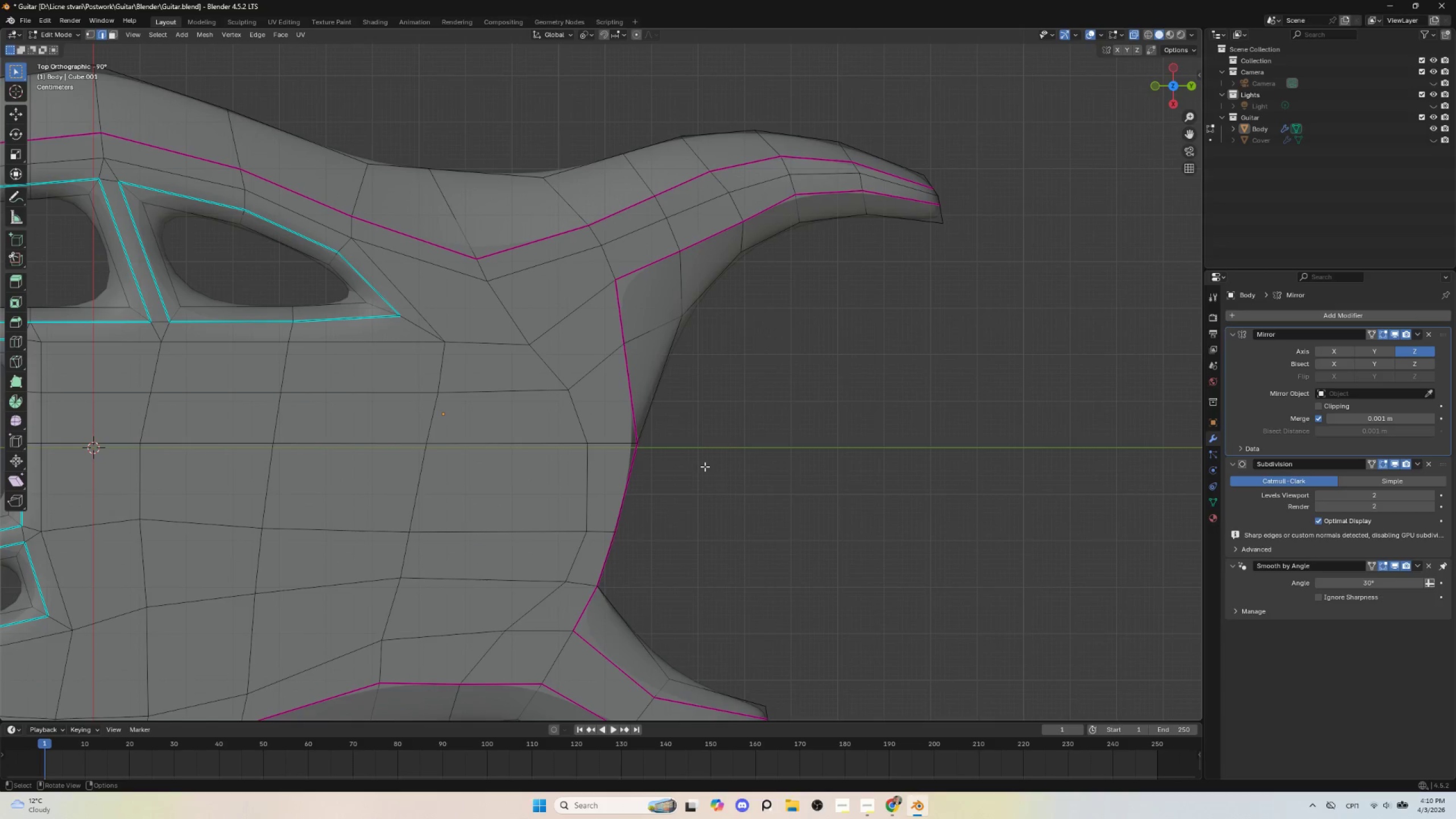 
key(Tab)
 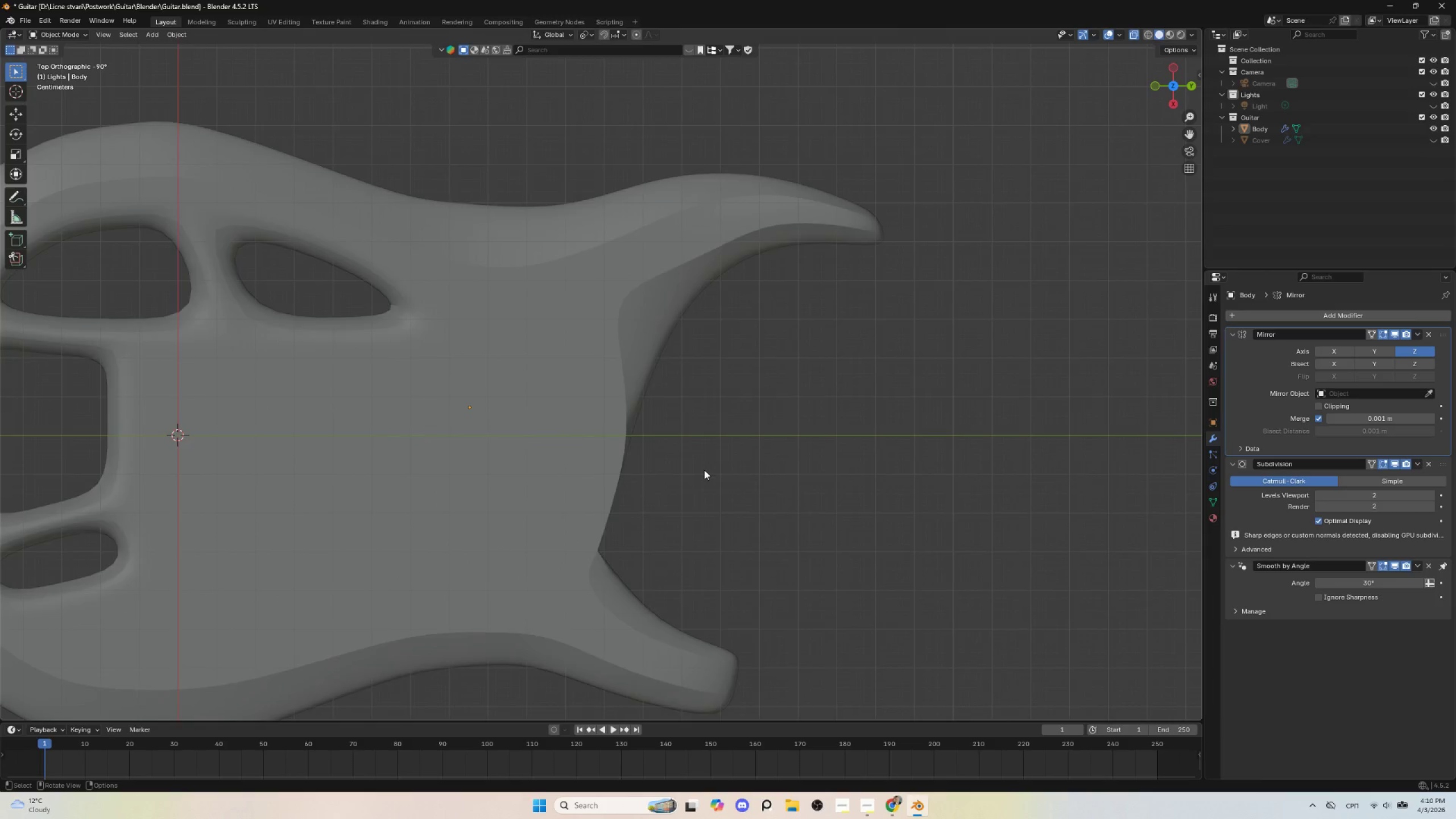 
scroll: coordinate [701, 472], scroll_direction: down, amount: 5.0
 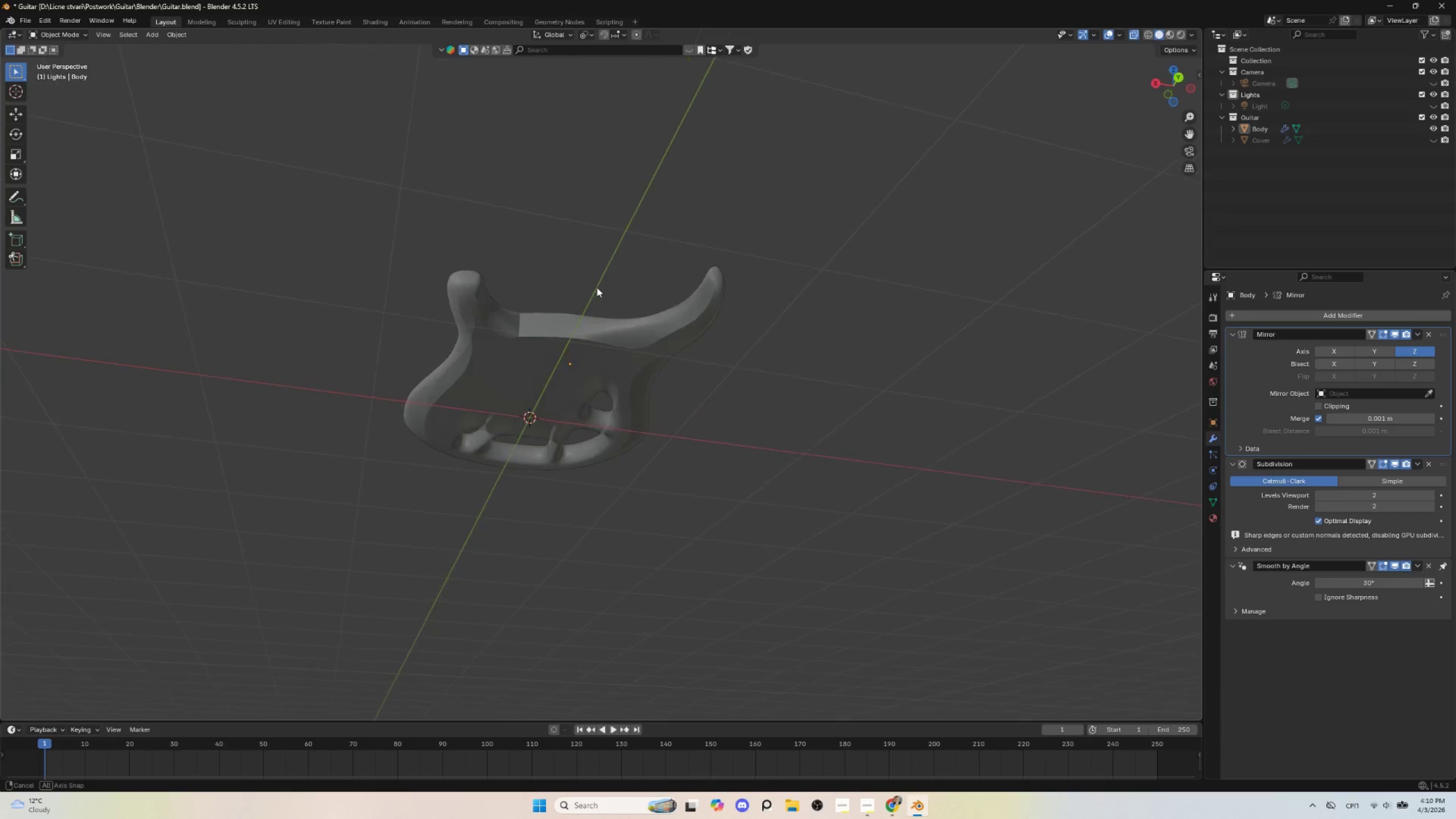 
hold_key(key=AltLeft, duration=0.73)
 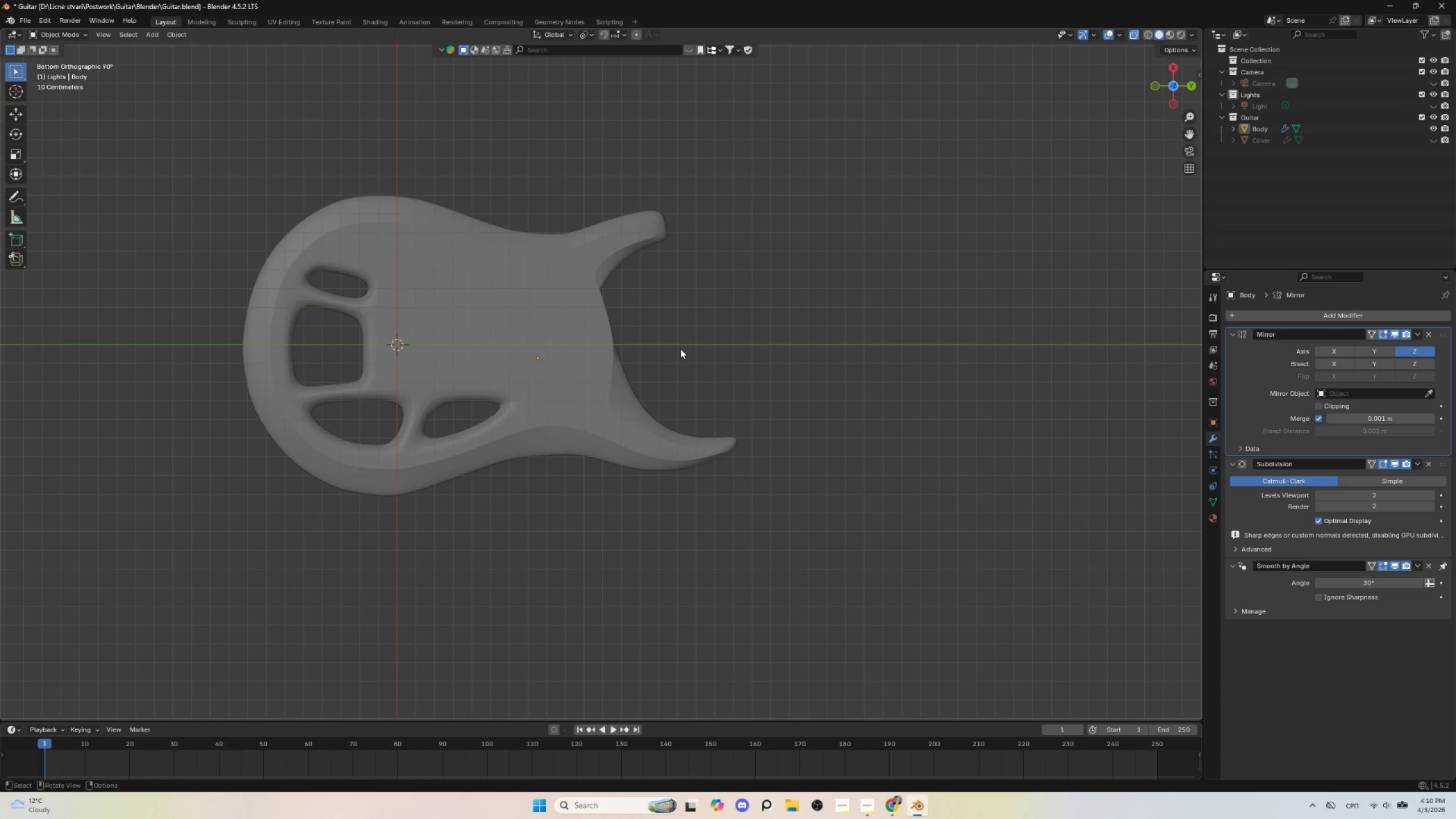 
scroll: coordinate [680, 349], scroll_direction: up, amount: 3.0
 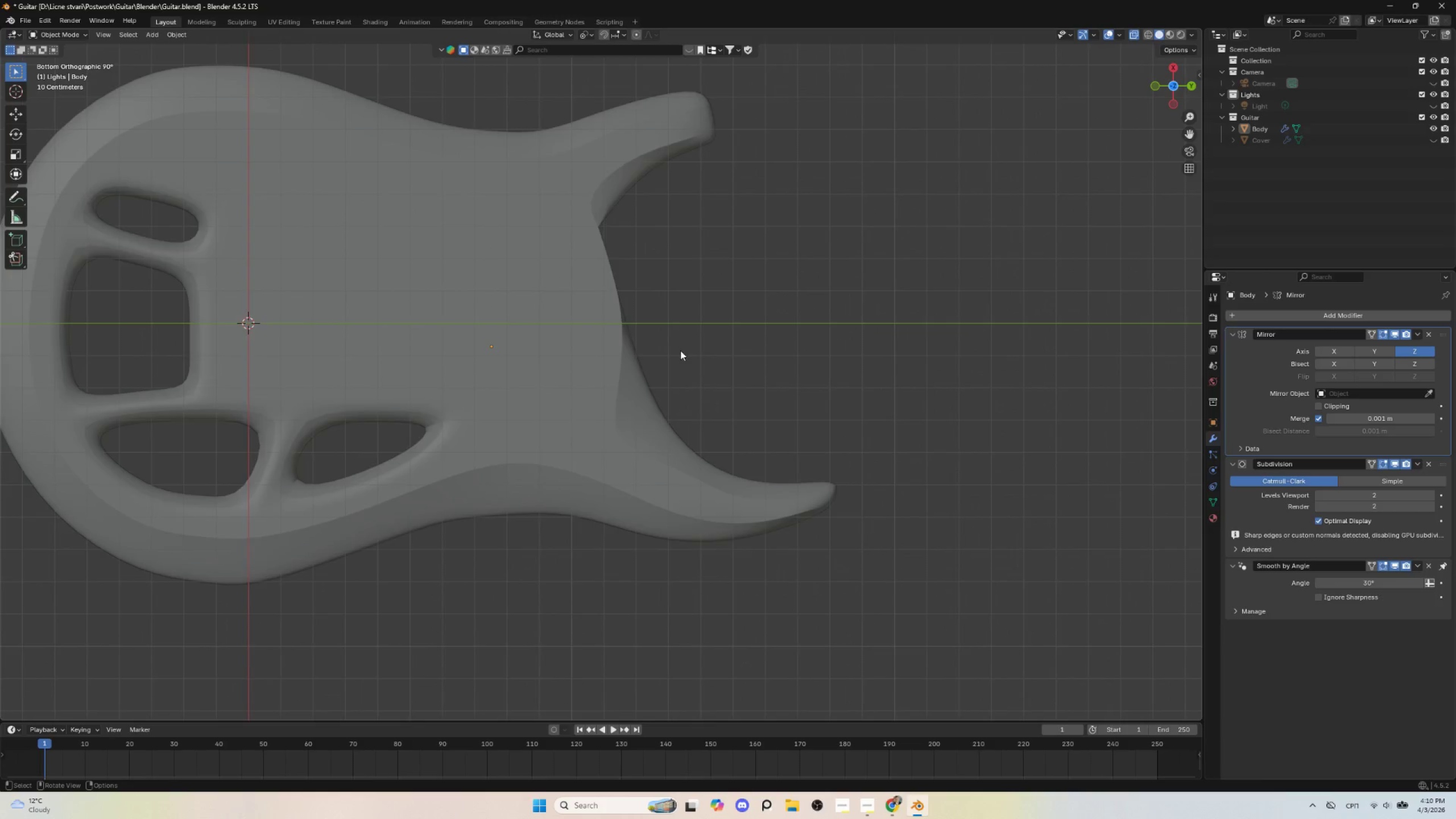 
scroll: coordinate [680, 356], scroll_direction: down, amount: 4.0
 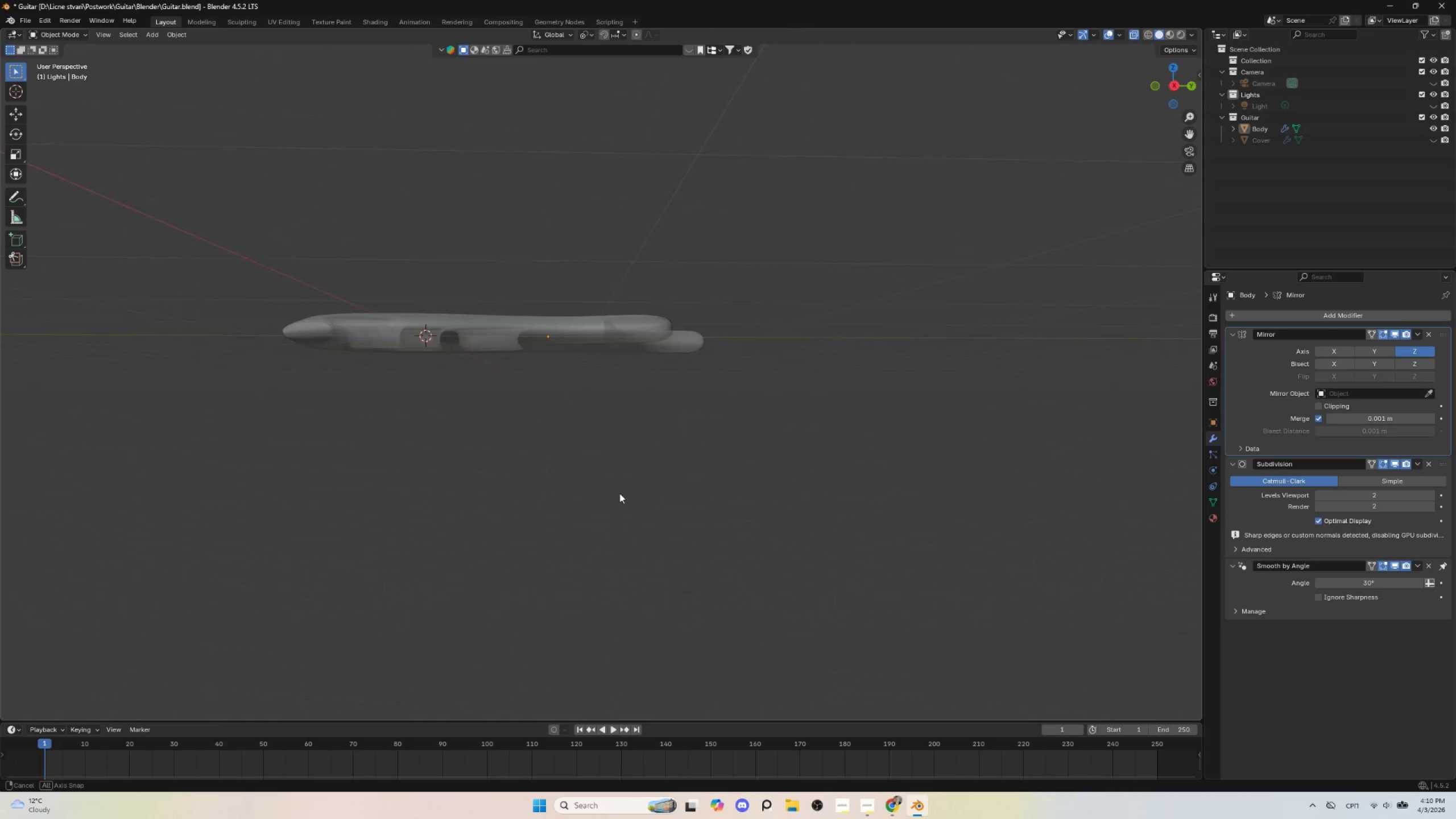 
hold_key(key=AltLeft, duration=0.55)
 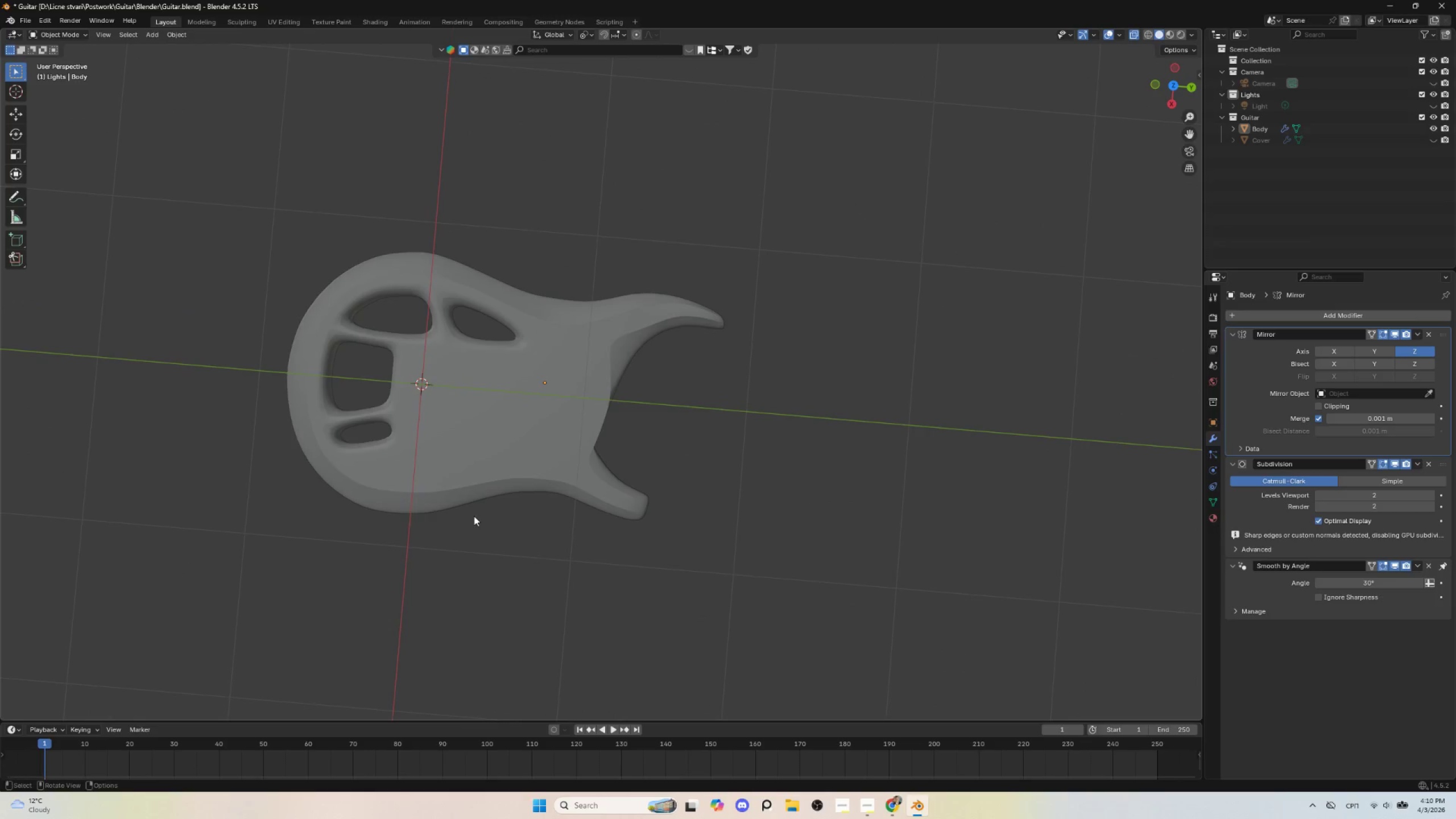 
hold_key(key=ShiftLeft, duration=0.47)
 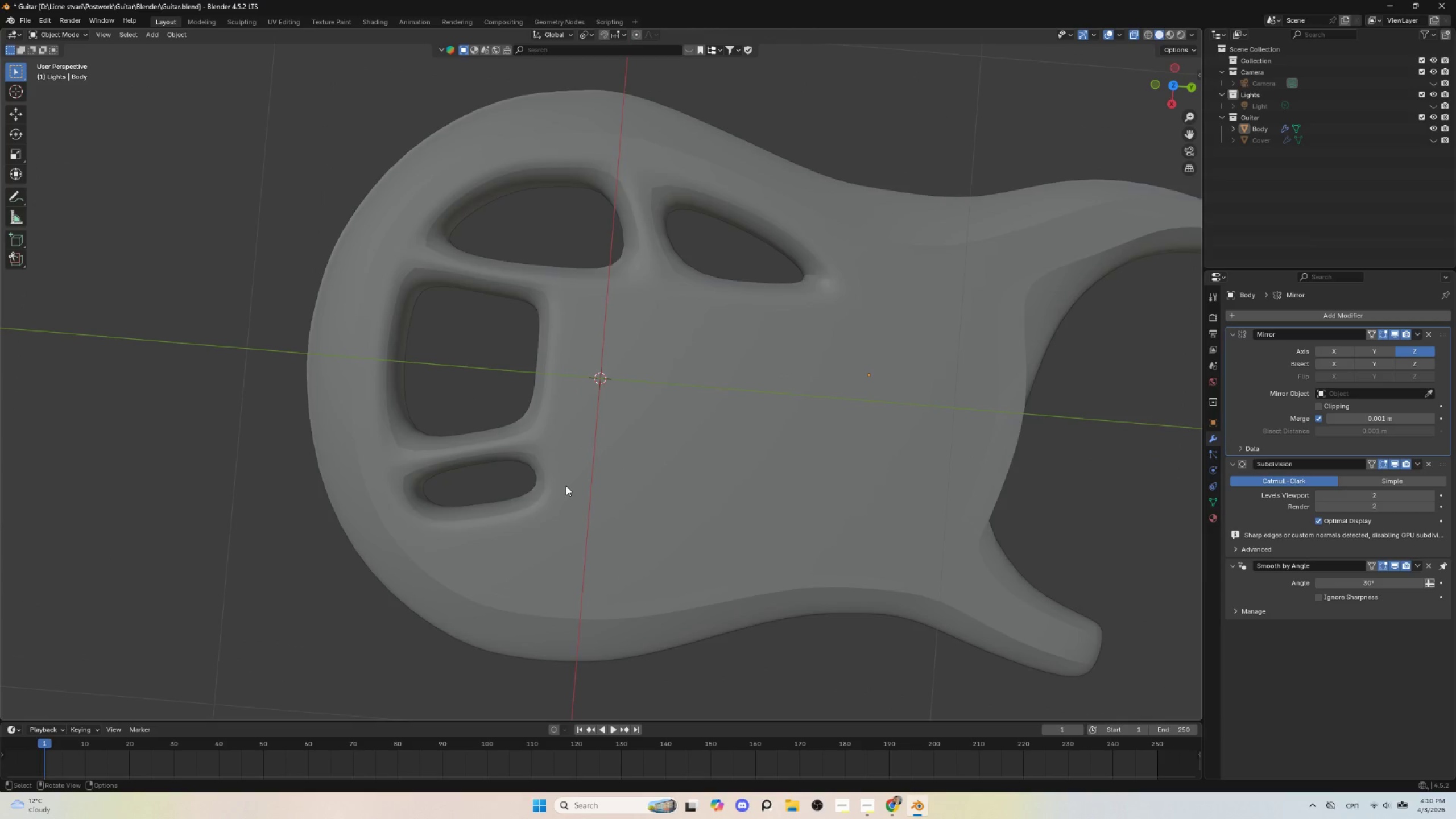 
scroll: coordinate [566, 486], scroll_direction: up, amount: 6.0
 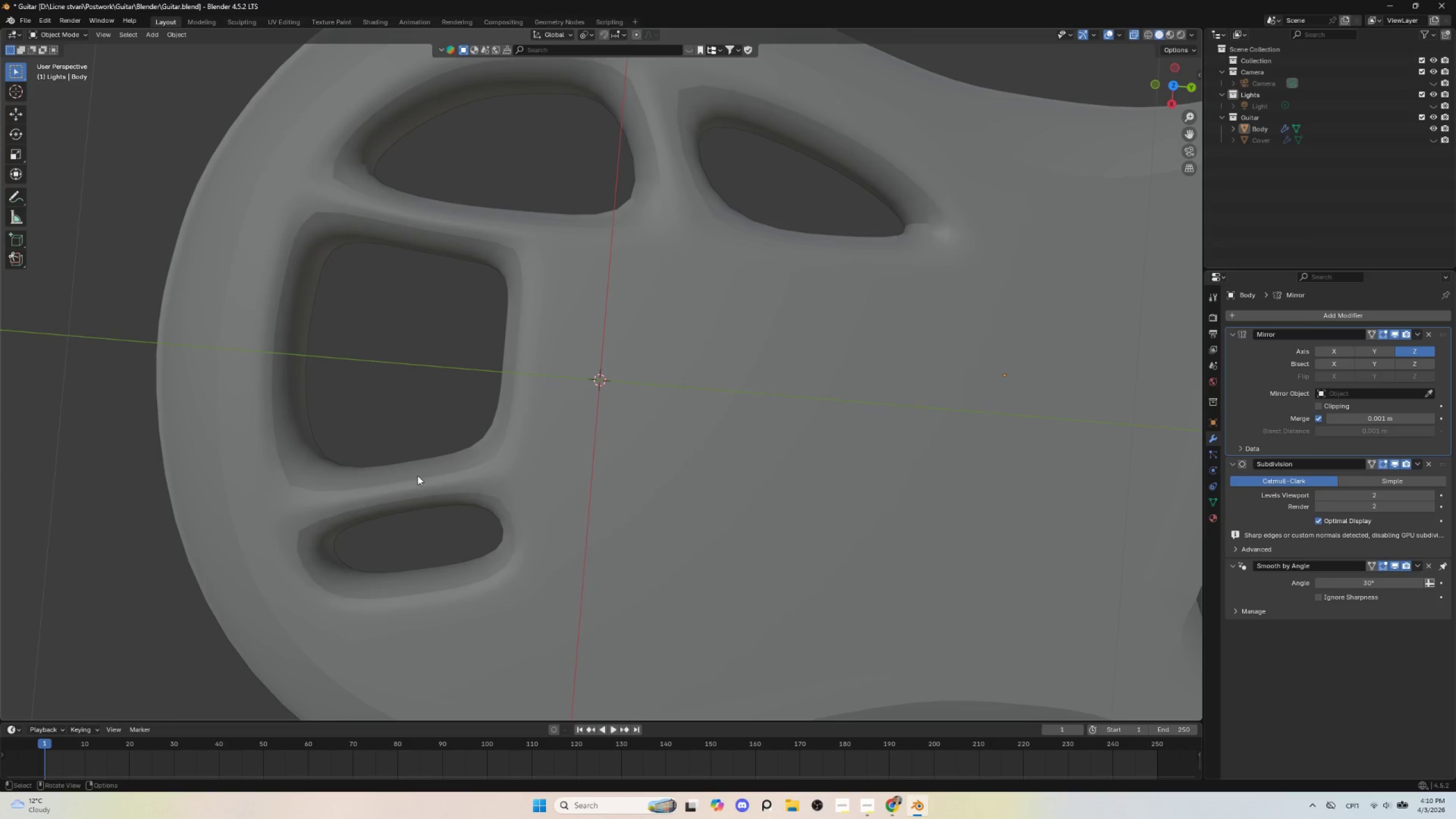 
left_click([417, 475])
 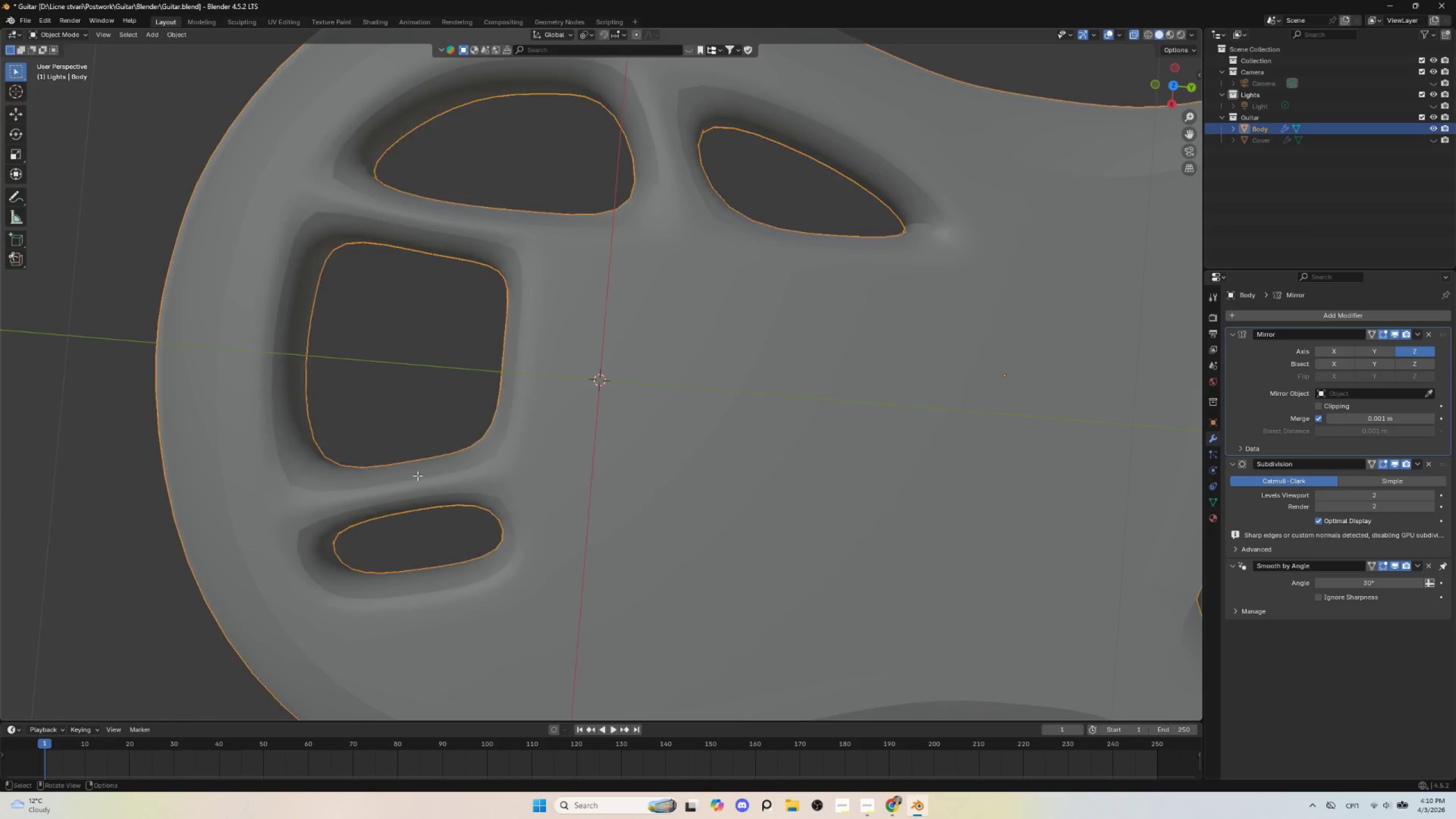 
key(Tab)
 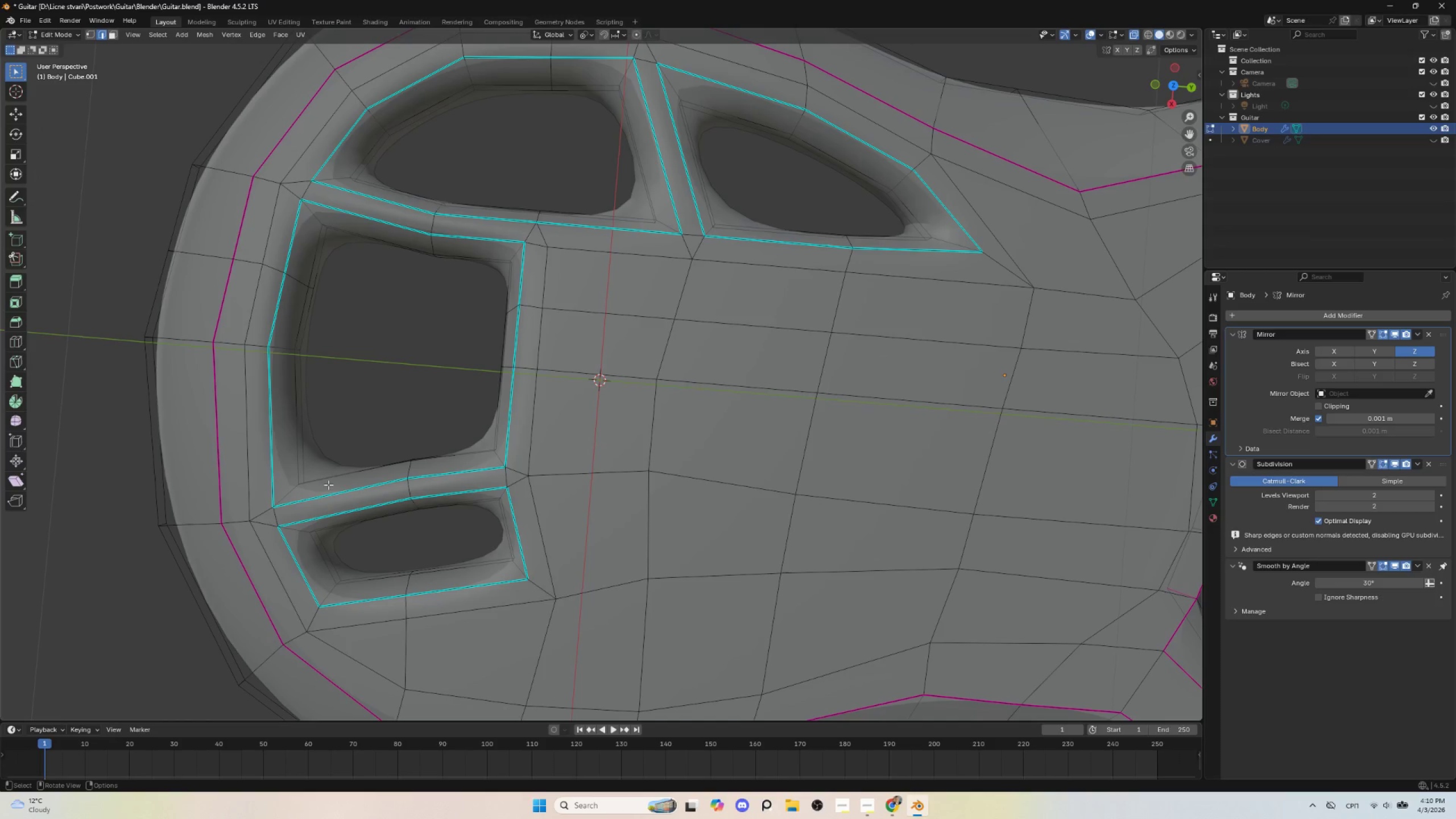 
hold_key(key=AltLeft, duration=13.09)
left_click([337, 494])
 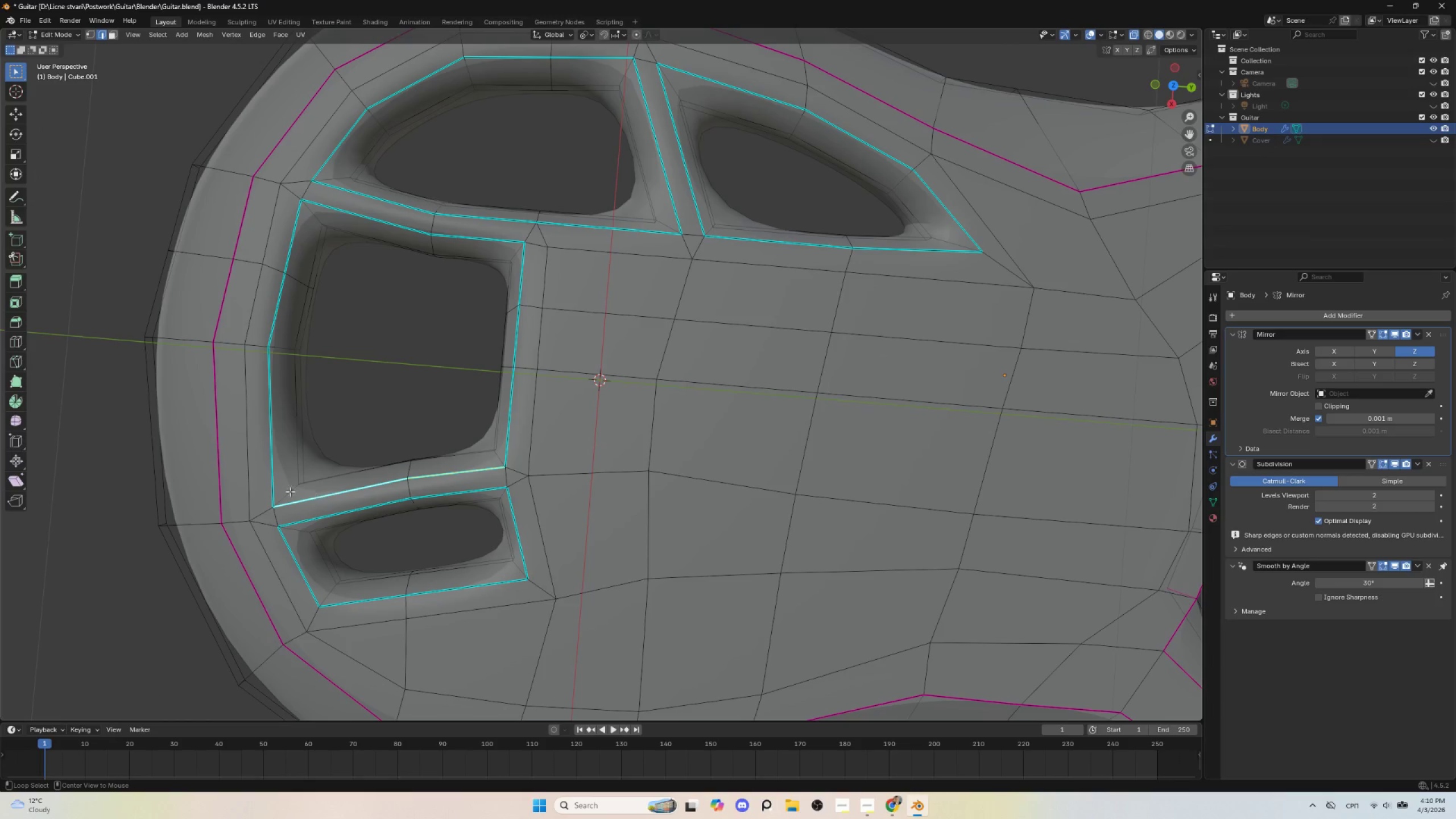 
hold_key(key=ShiftLeft, duration=1.5)
left_click([267, 447])
 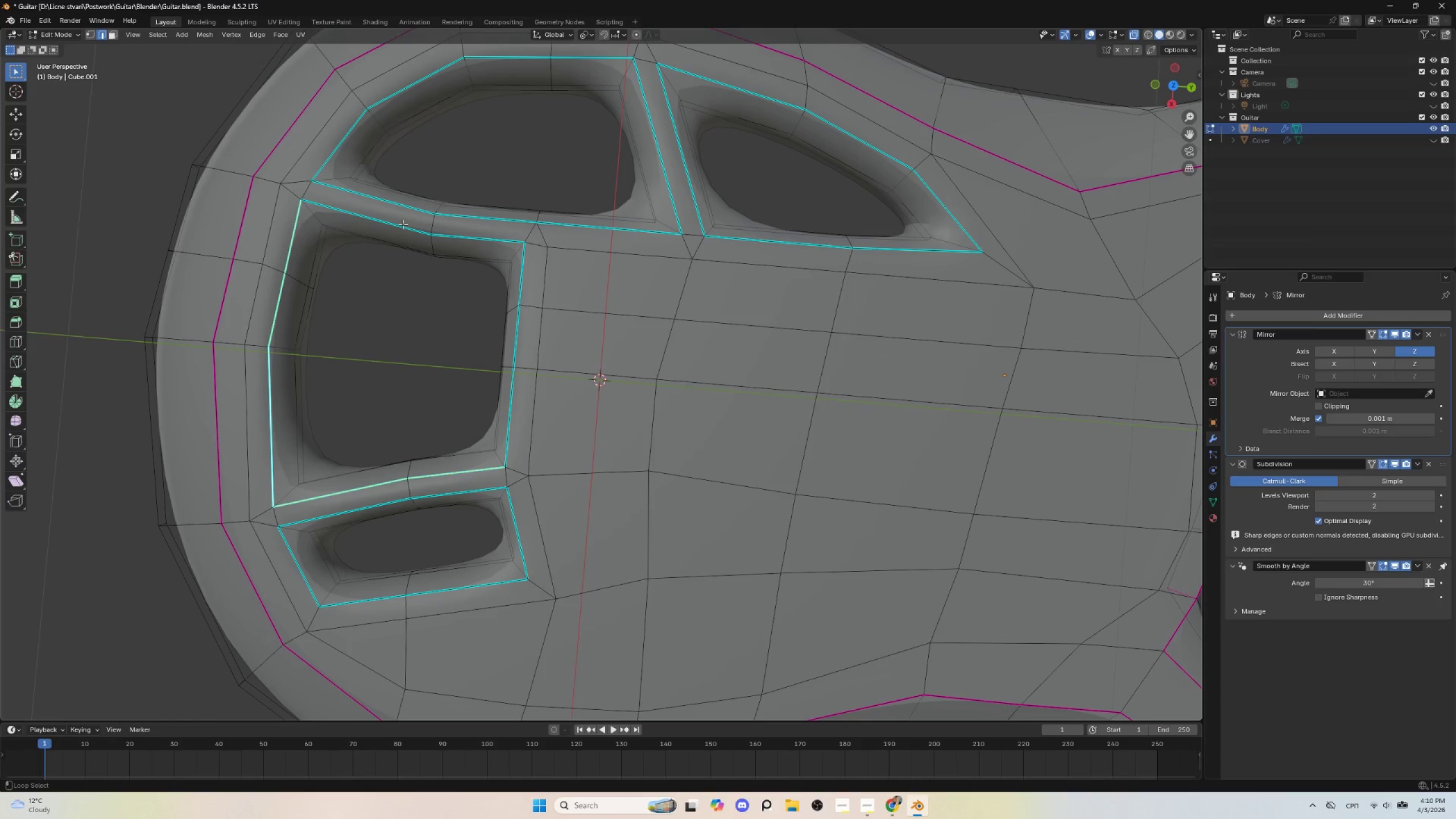 
left_click([399, 228])
 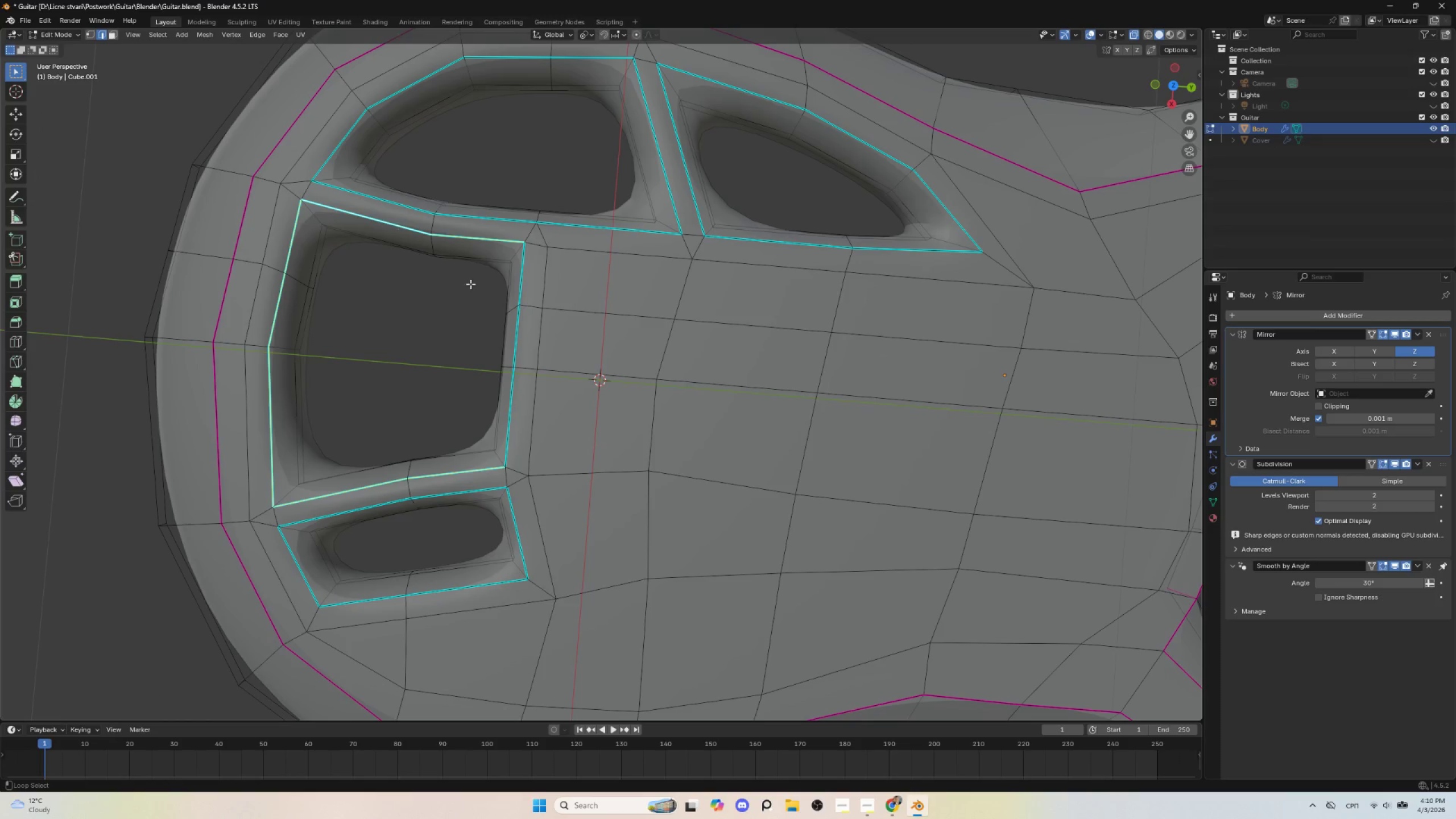 
hold_key(key=ShiftLeft, duration=1.5)
 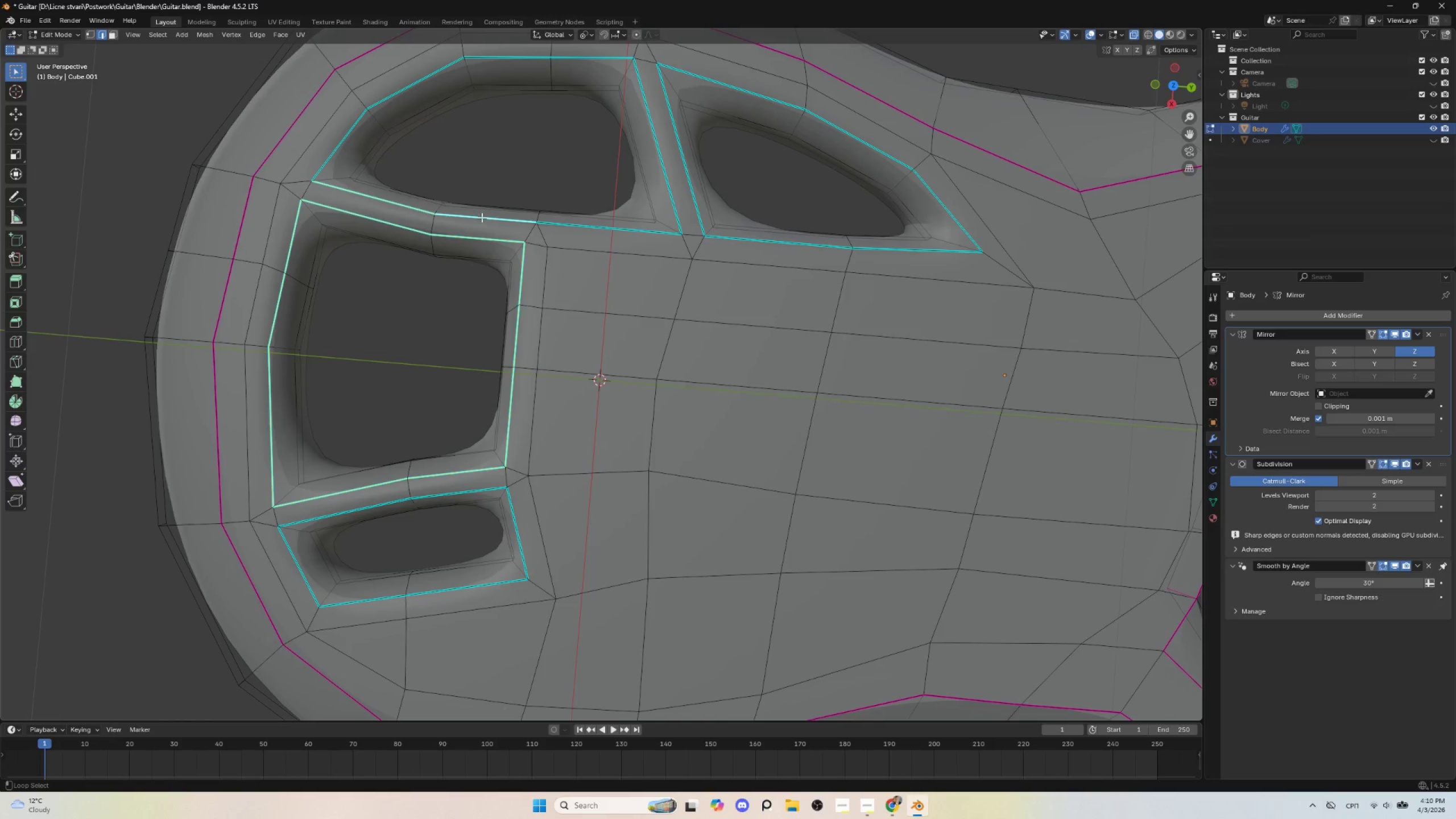 
hold_key(key=ShiftLeft, duration=1.5)
left_click([482, 217])
 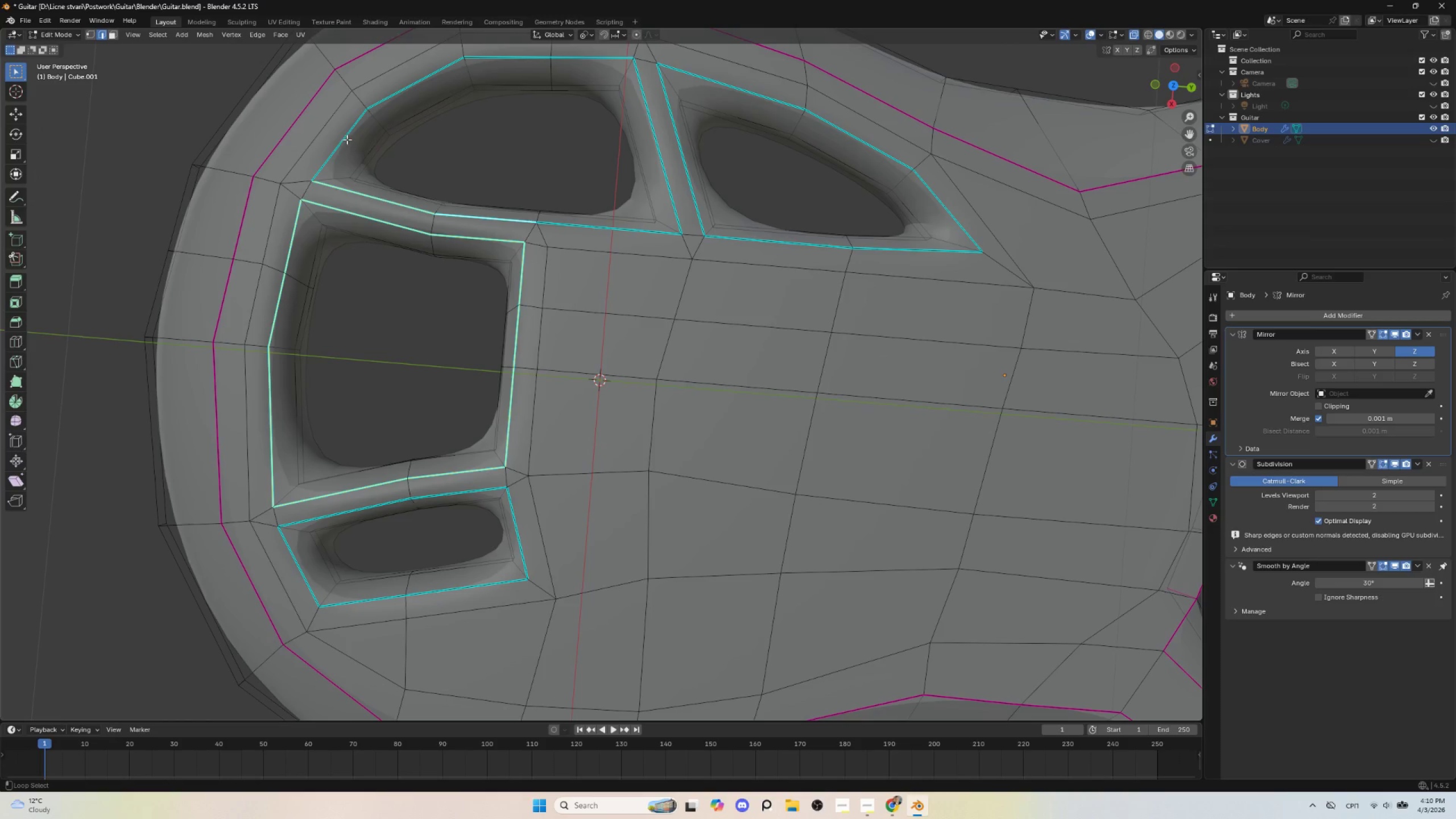 
left_click([344, 135])
 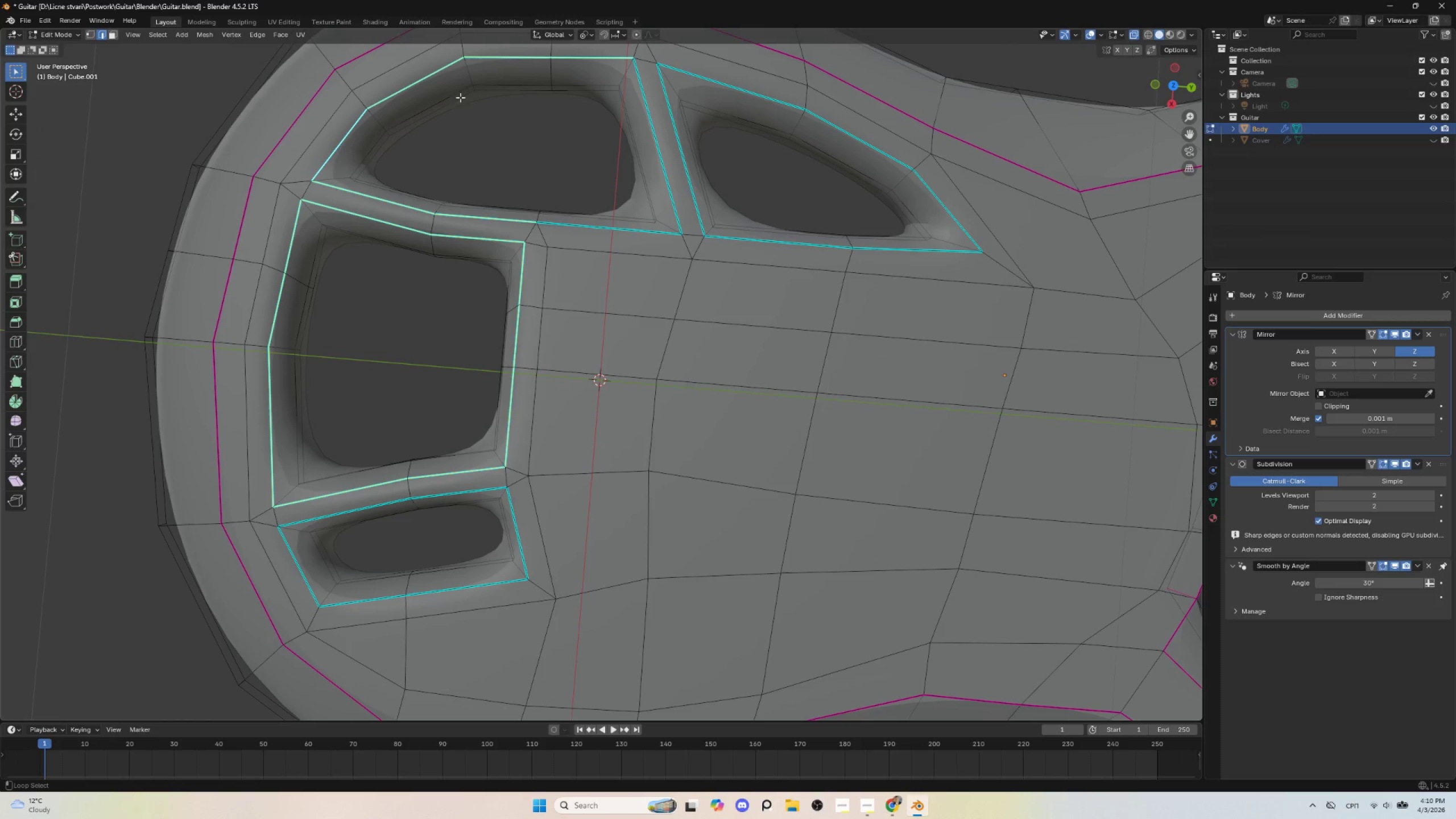 
hold_key(key=ShiftLeft, duration=1.5)
left_click([659, 158])
 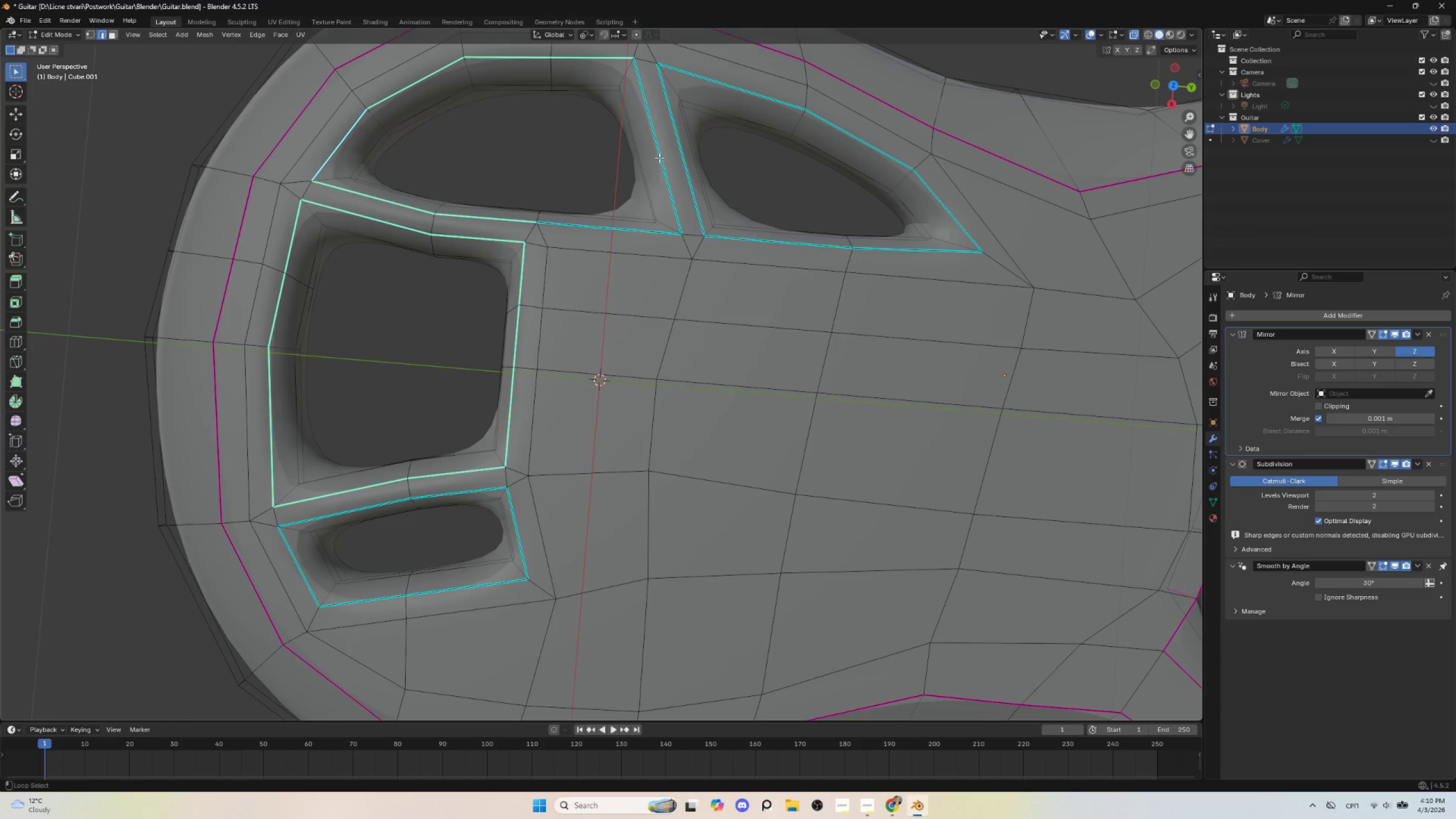 
hold_key(key=ShiftLeft, duration=1.5)
left_click([634, 231])
 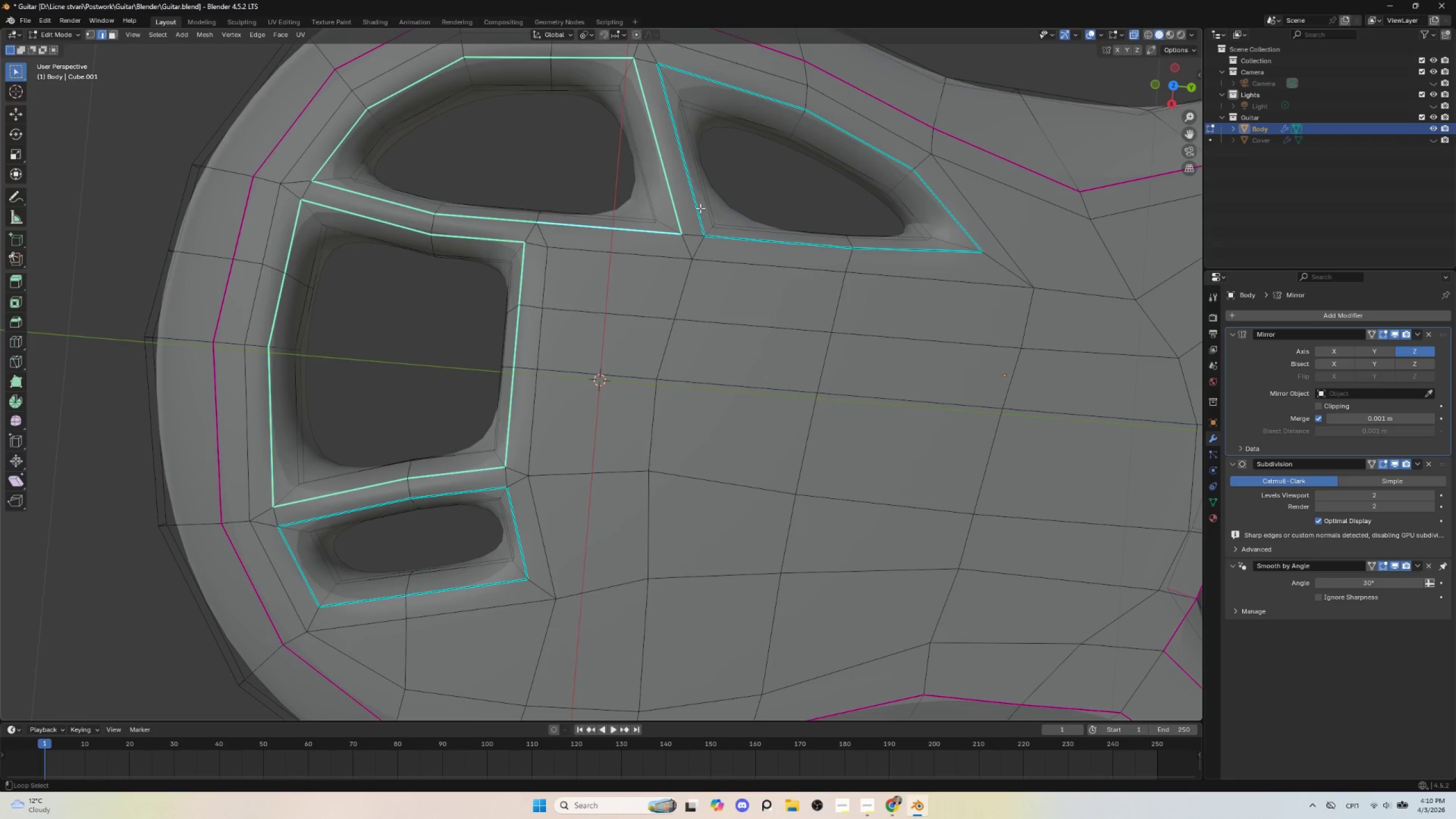 
hold_key(key=ShiftLeft, duration=1.5)
left_click([699, 204])
 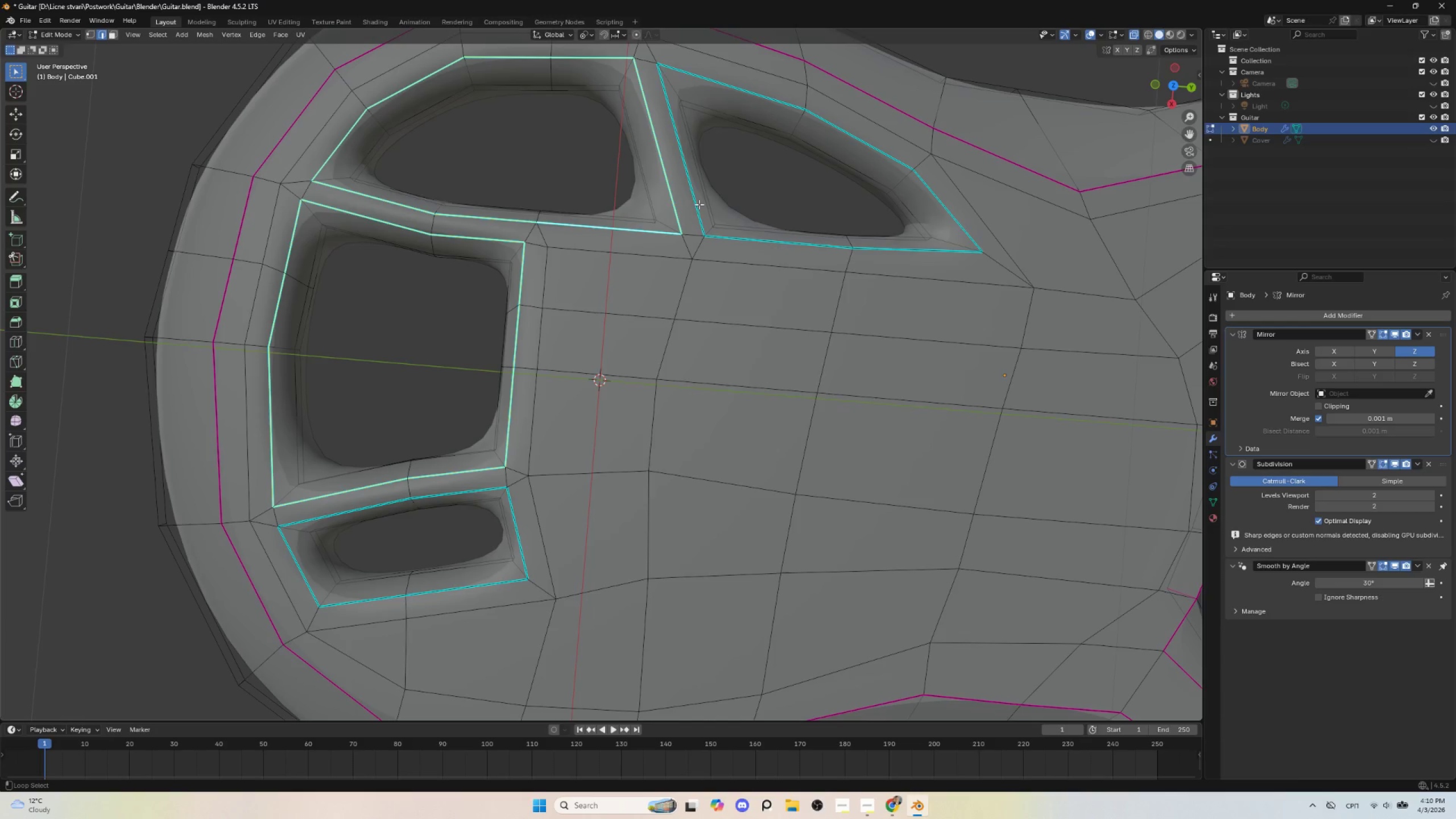 
left_click([718, 82])
 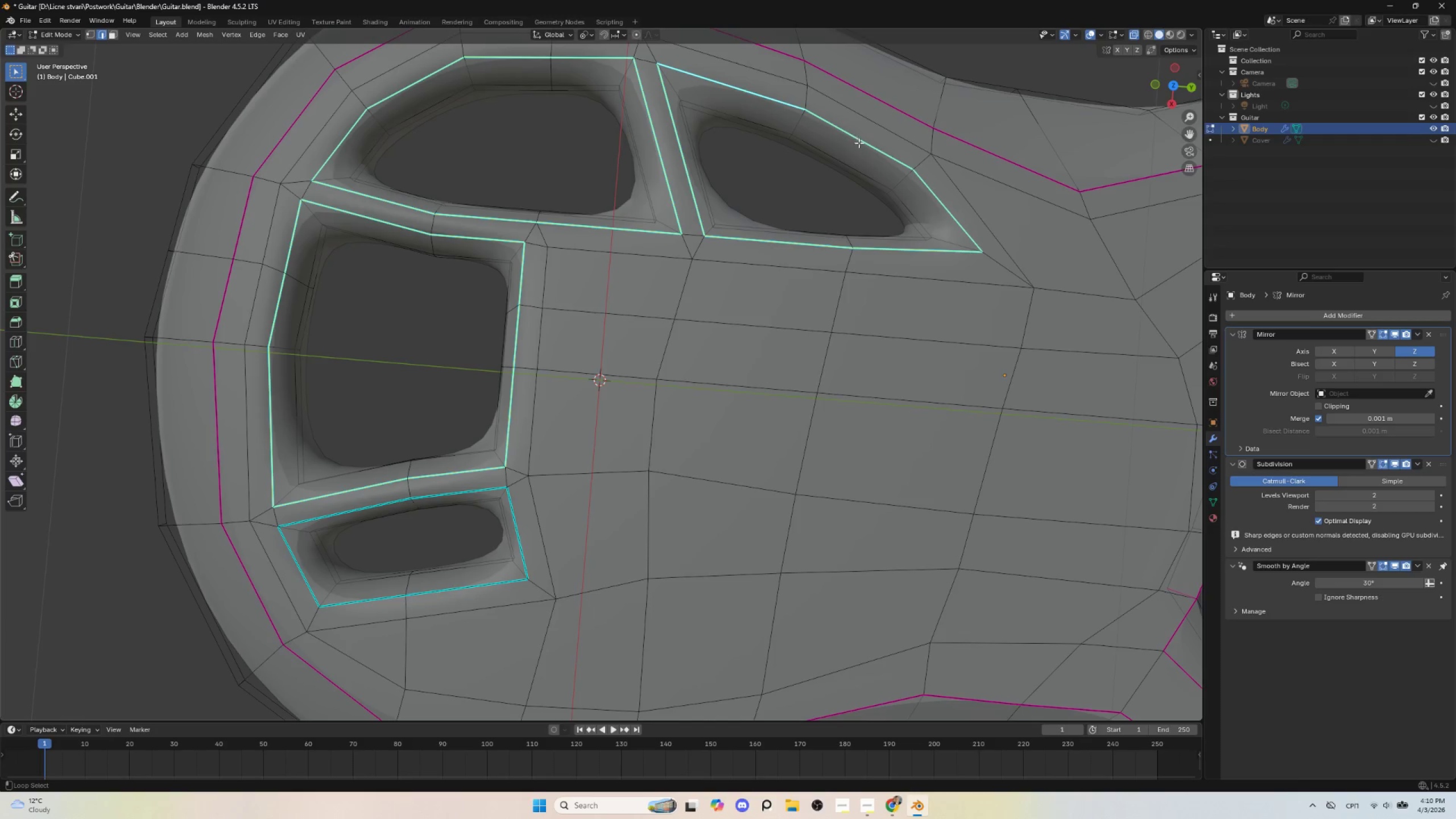 
hold_key(key=ShiftLeft, duration=1.52)
left_click([513, 506])
 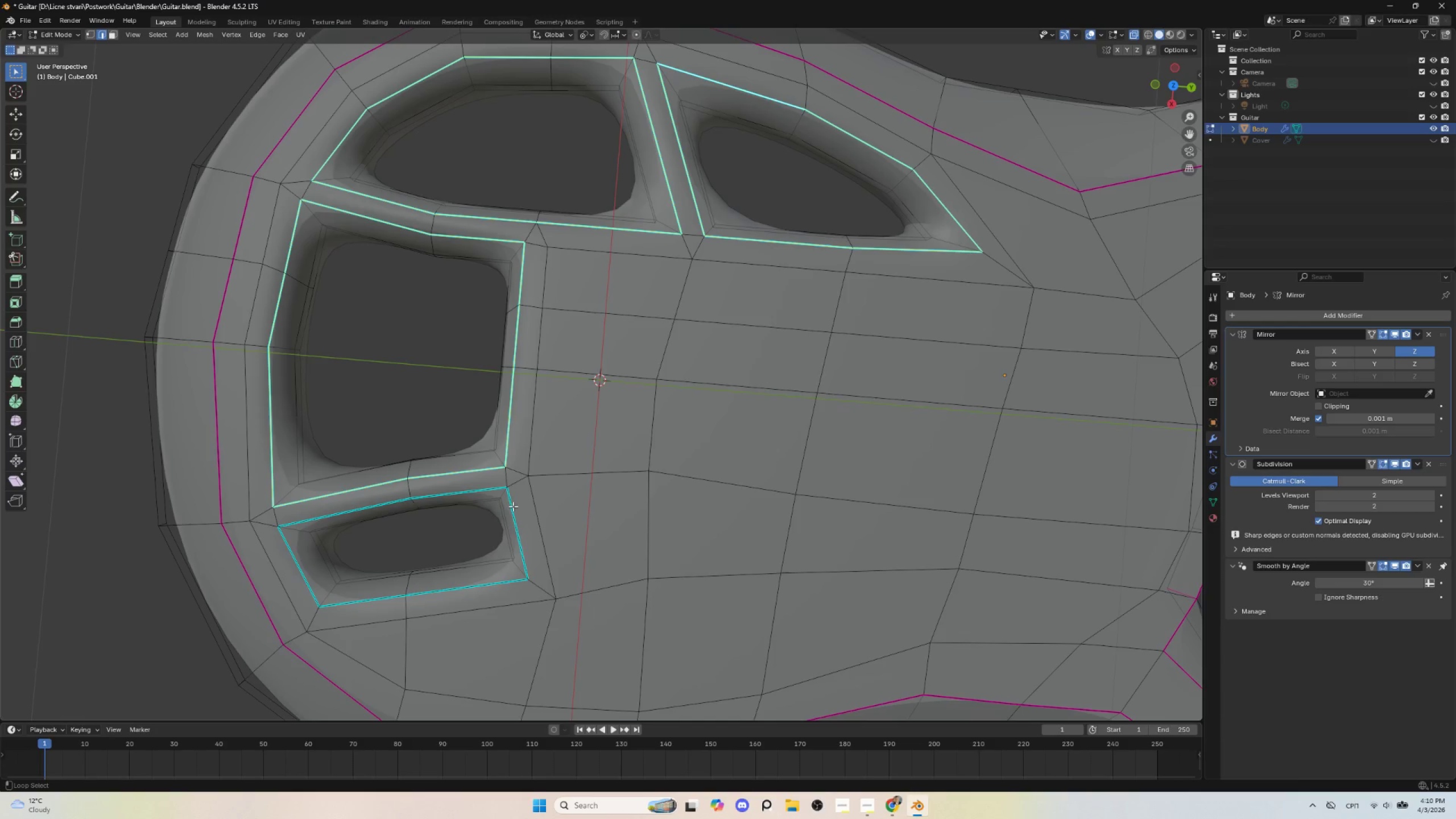 
hold_key(key=ShiftLeft, duration=1.5)
left_click([471, 491])
 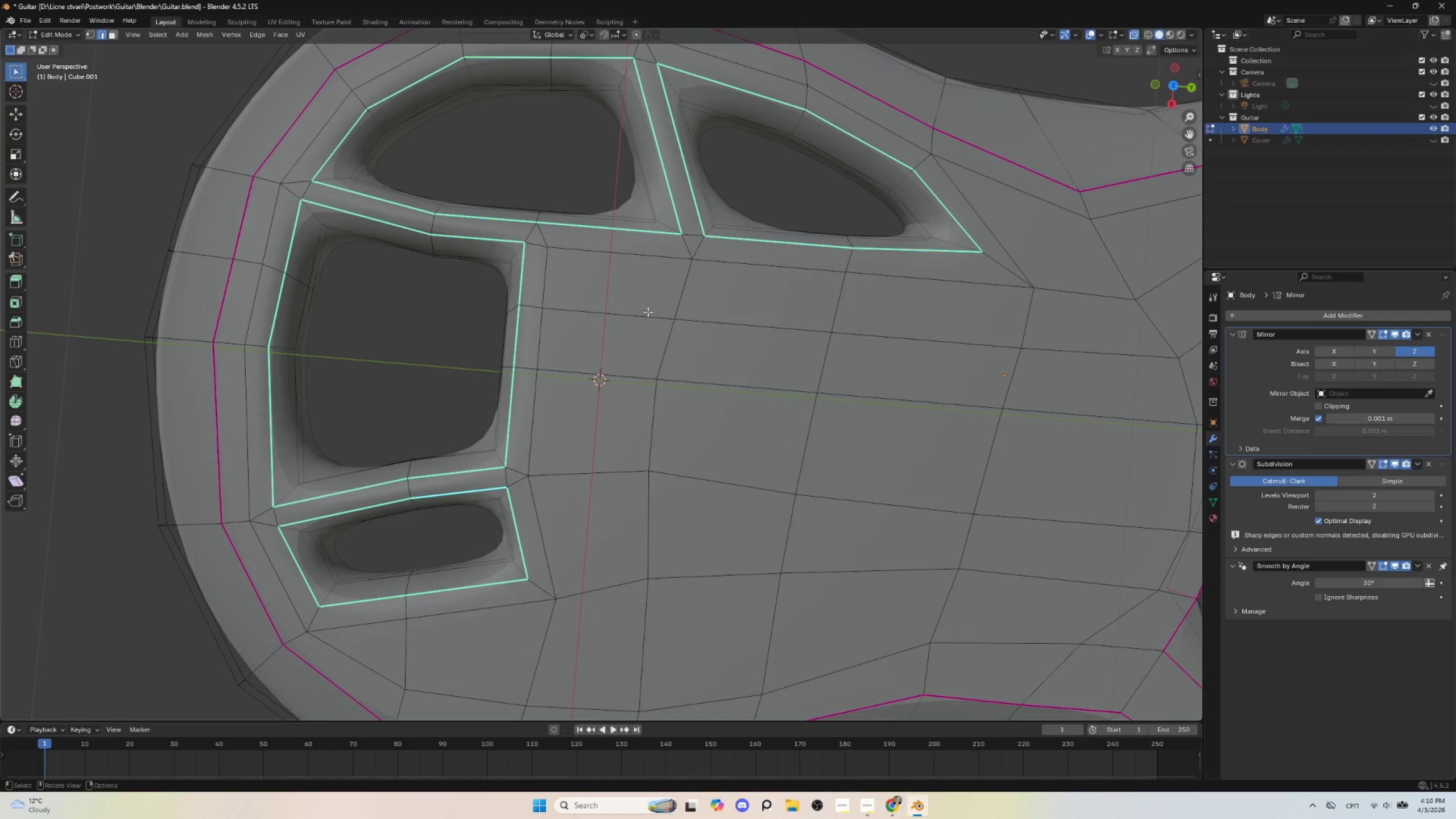 
key(Shift+E)
 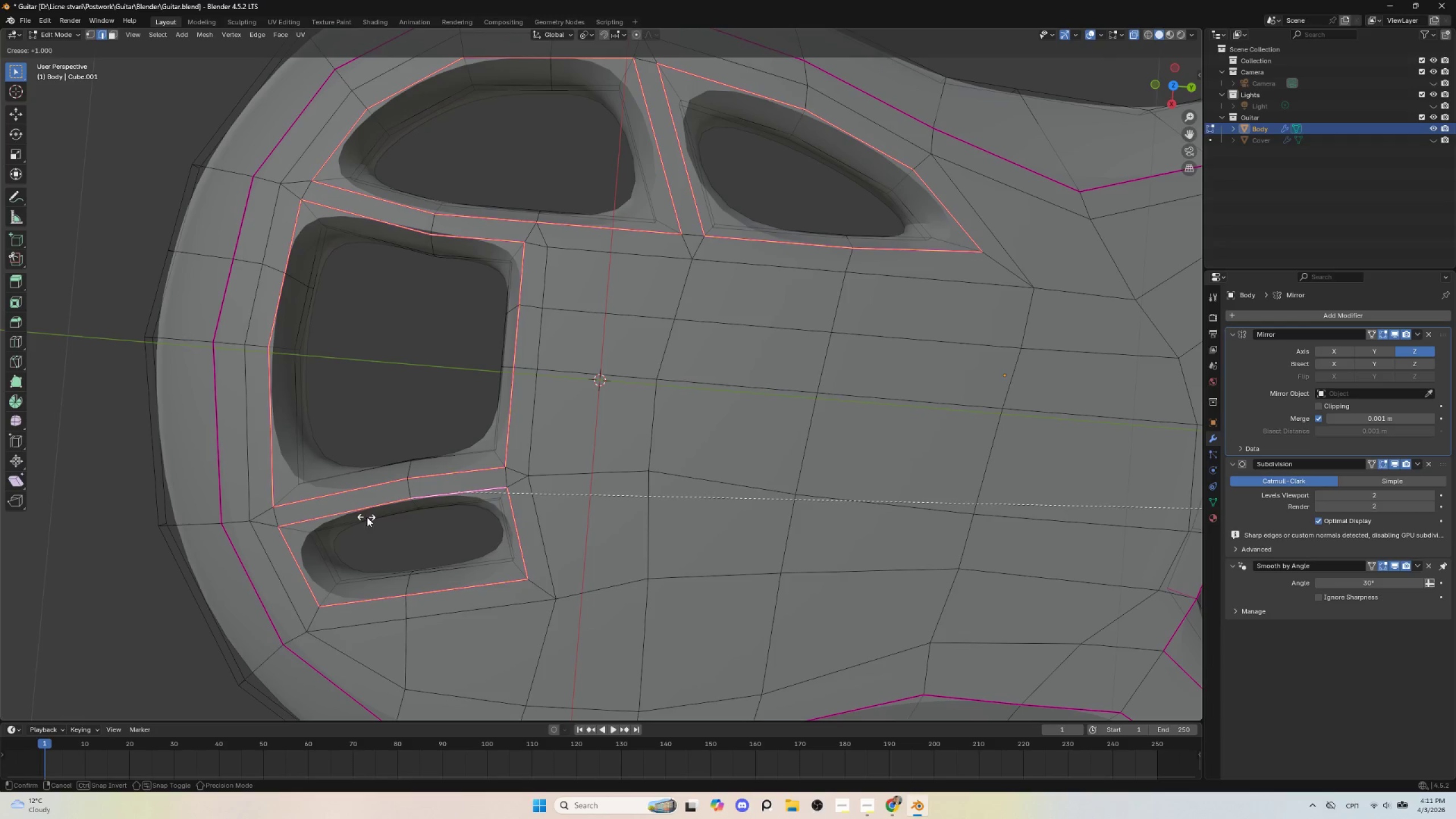 
left_click([443, 517])
 